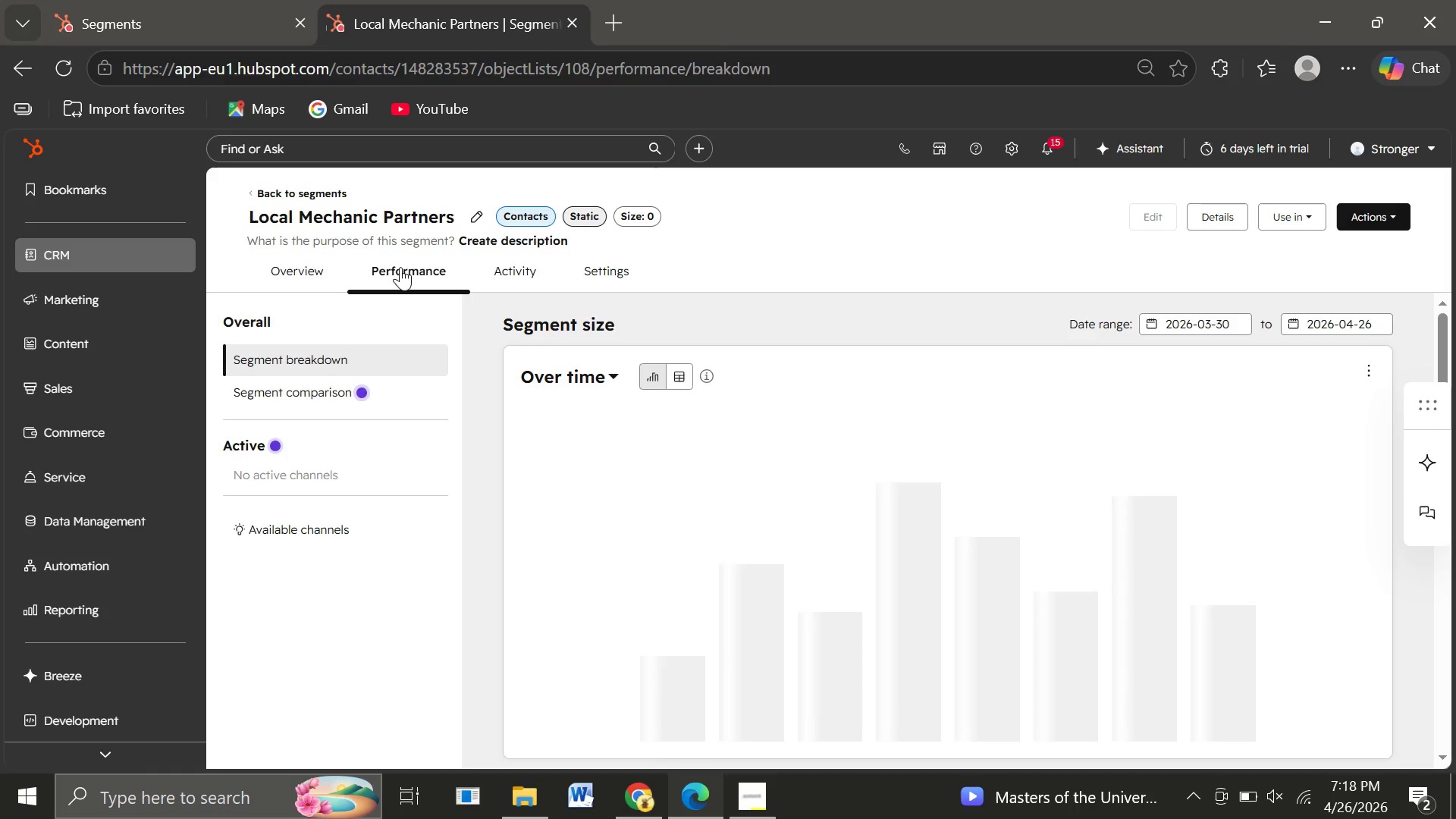 
wait(10.03)
 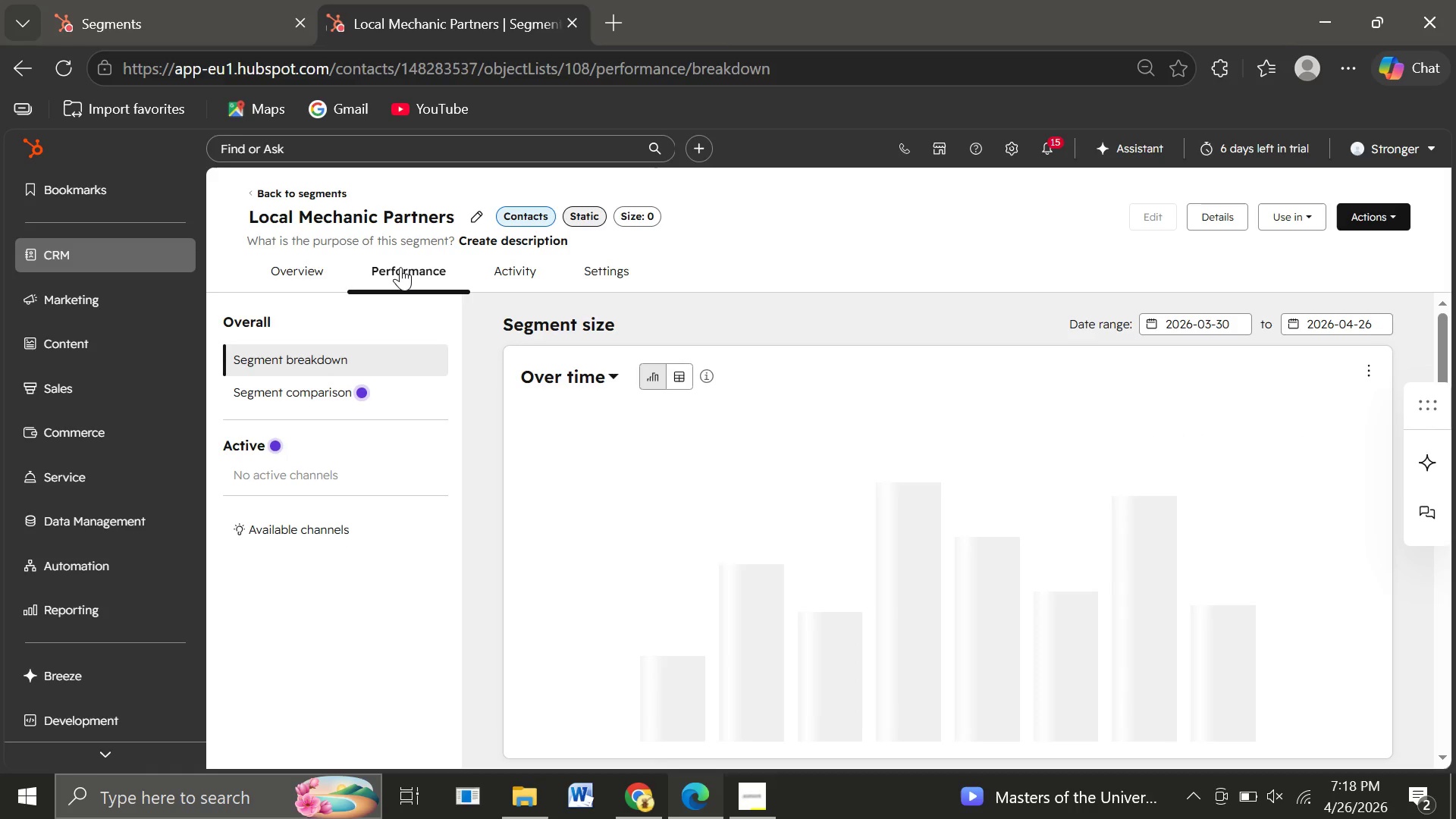 
left_click([302, 272])
 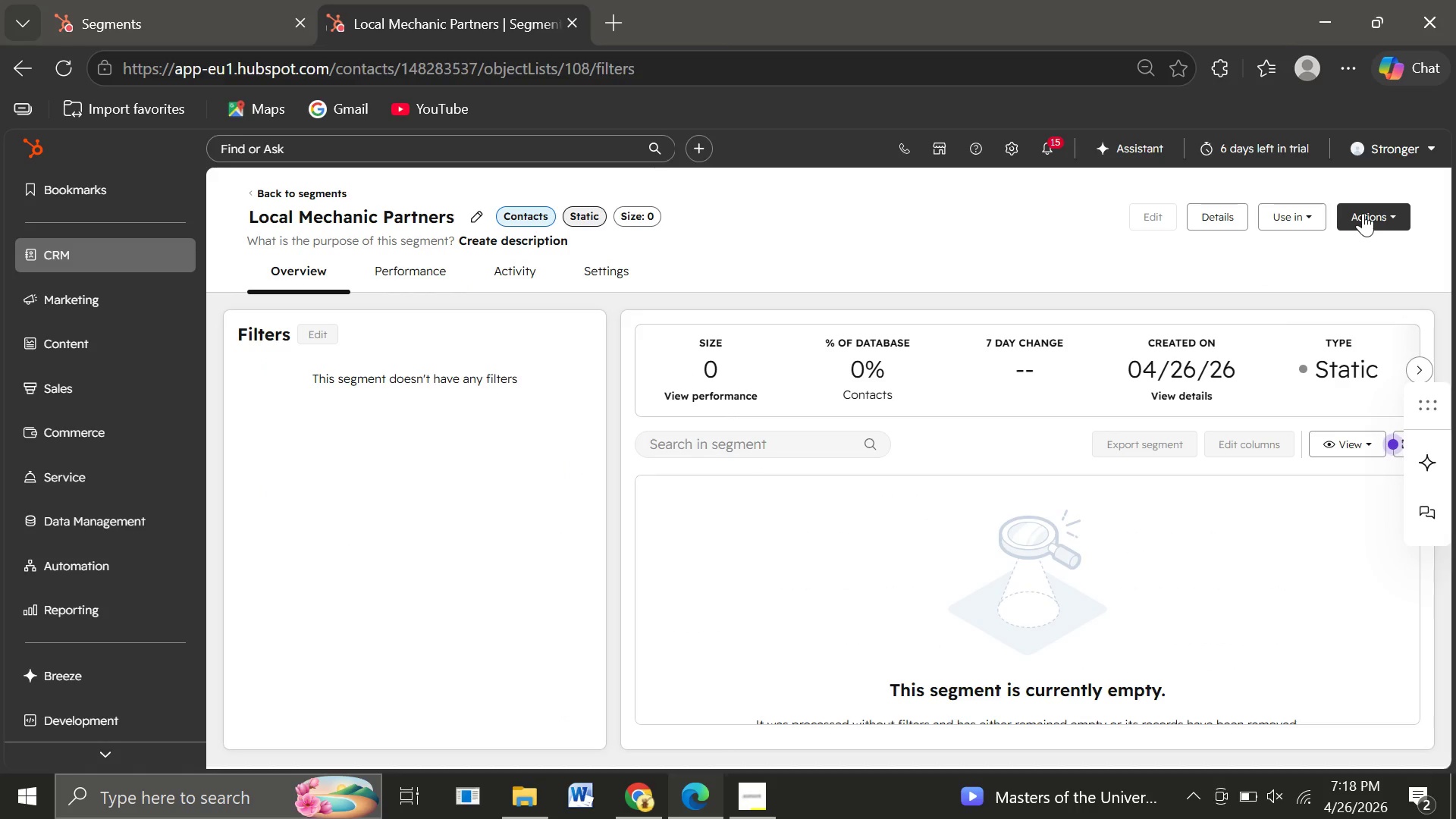 
left_click([1363, 213])
 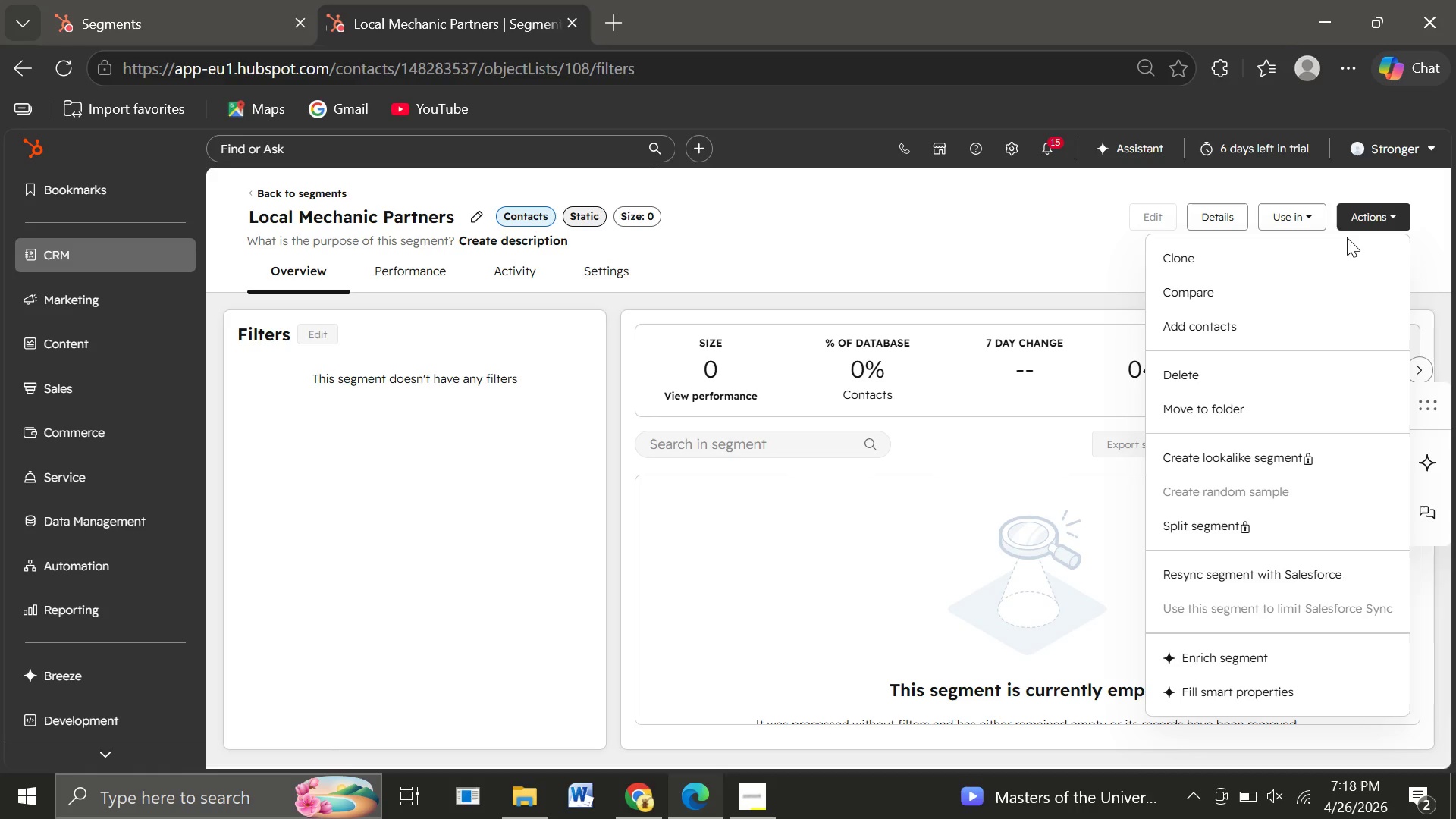 
wait(5.12)
 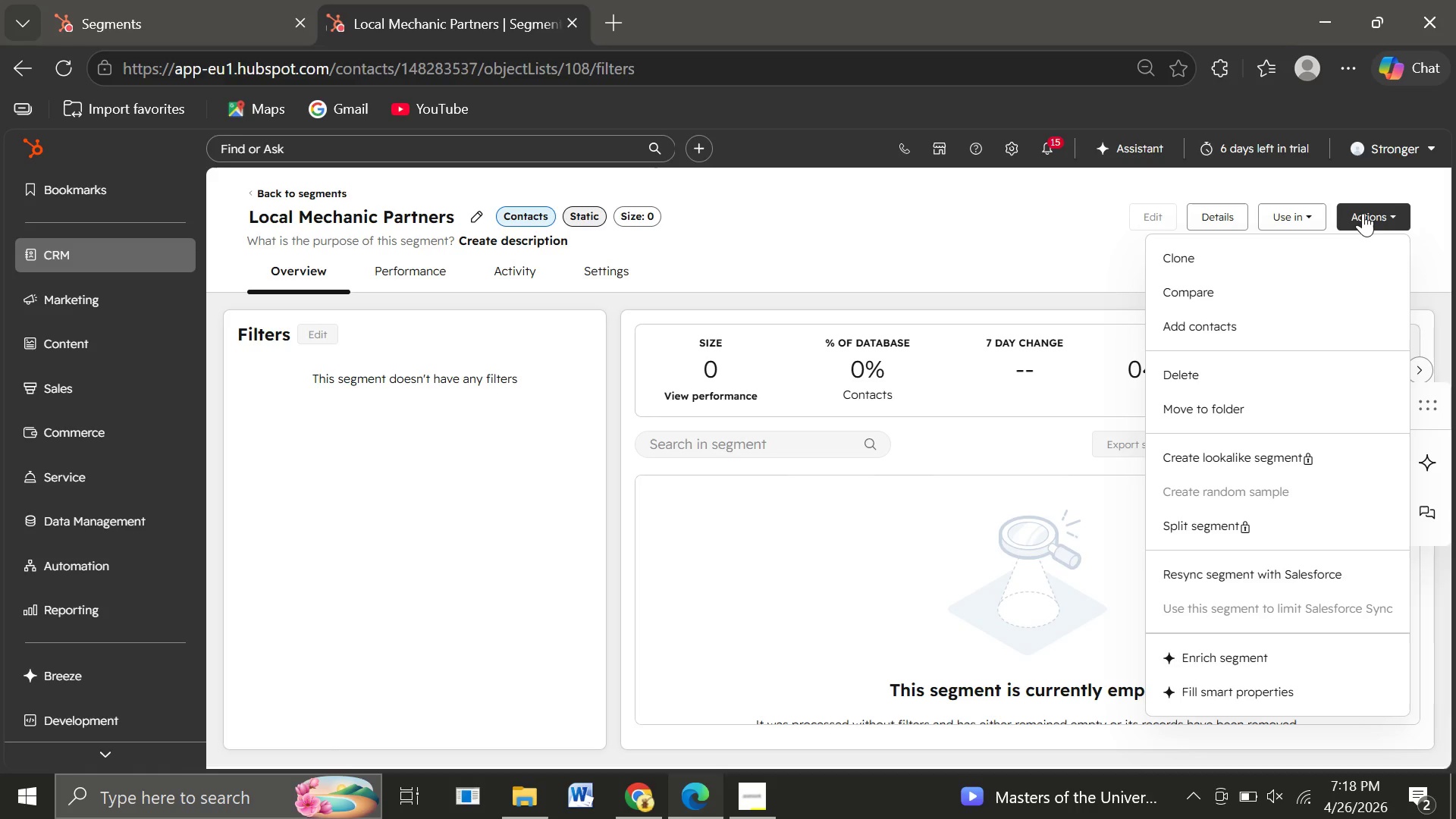 
left_click([1212, 315])
 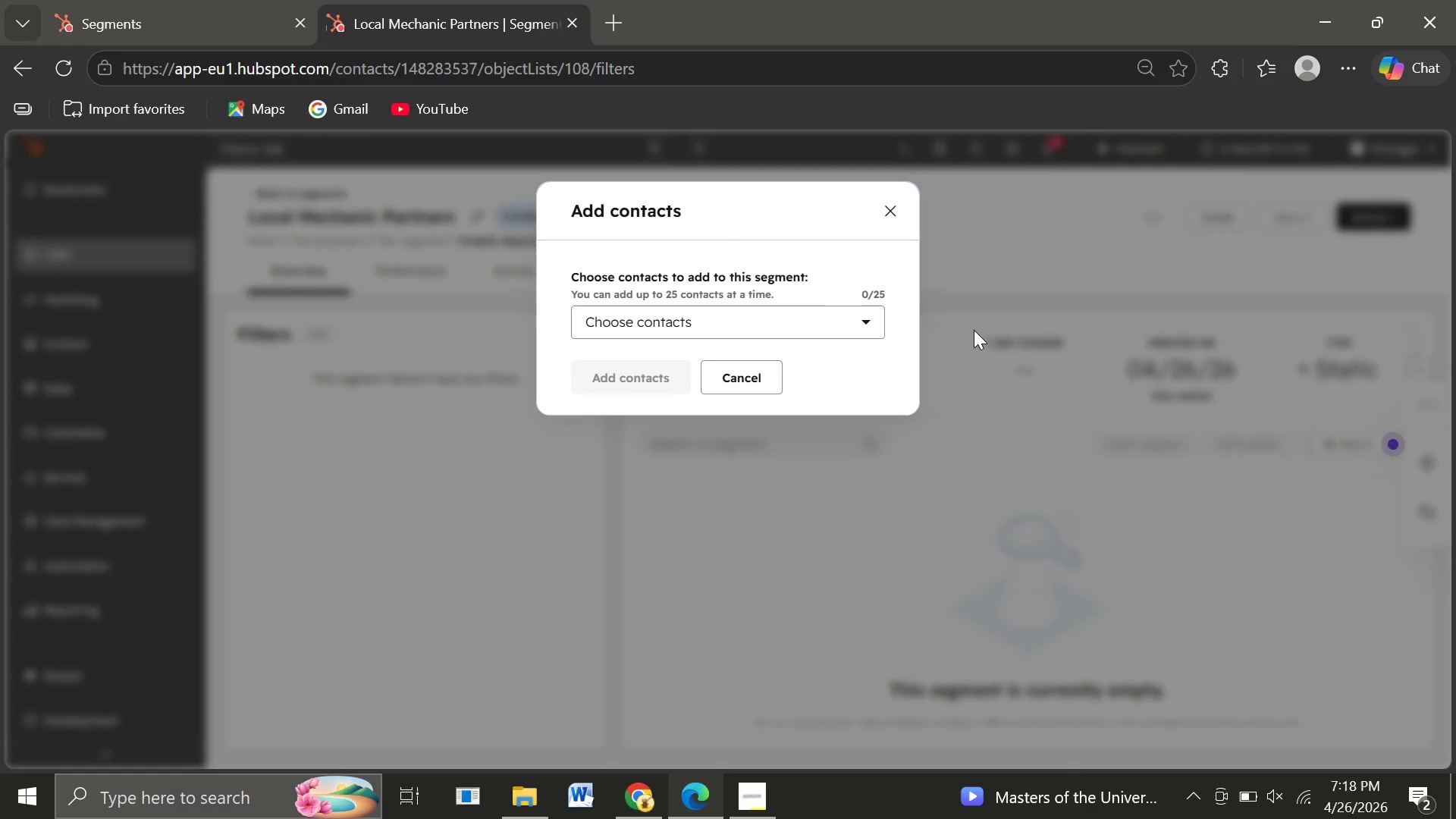 
left_click([748, 332])
 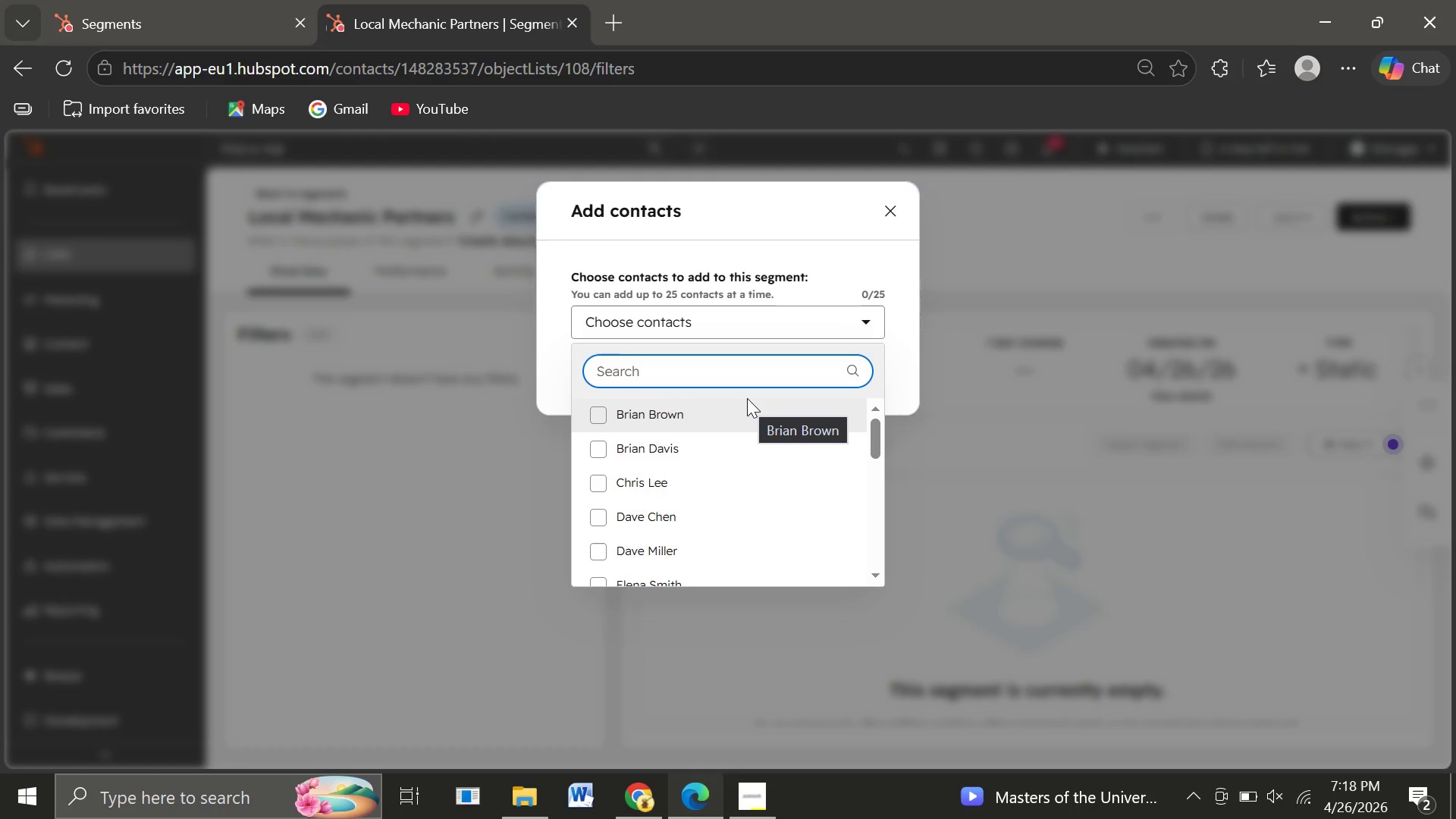 
wait(6.23)
 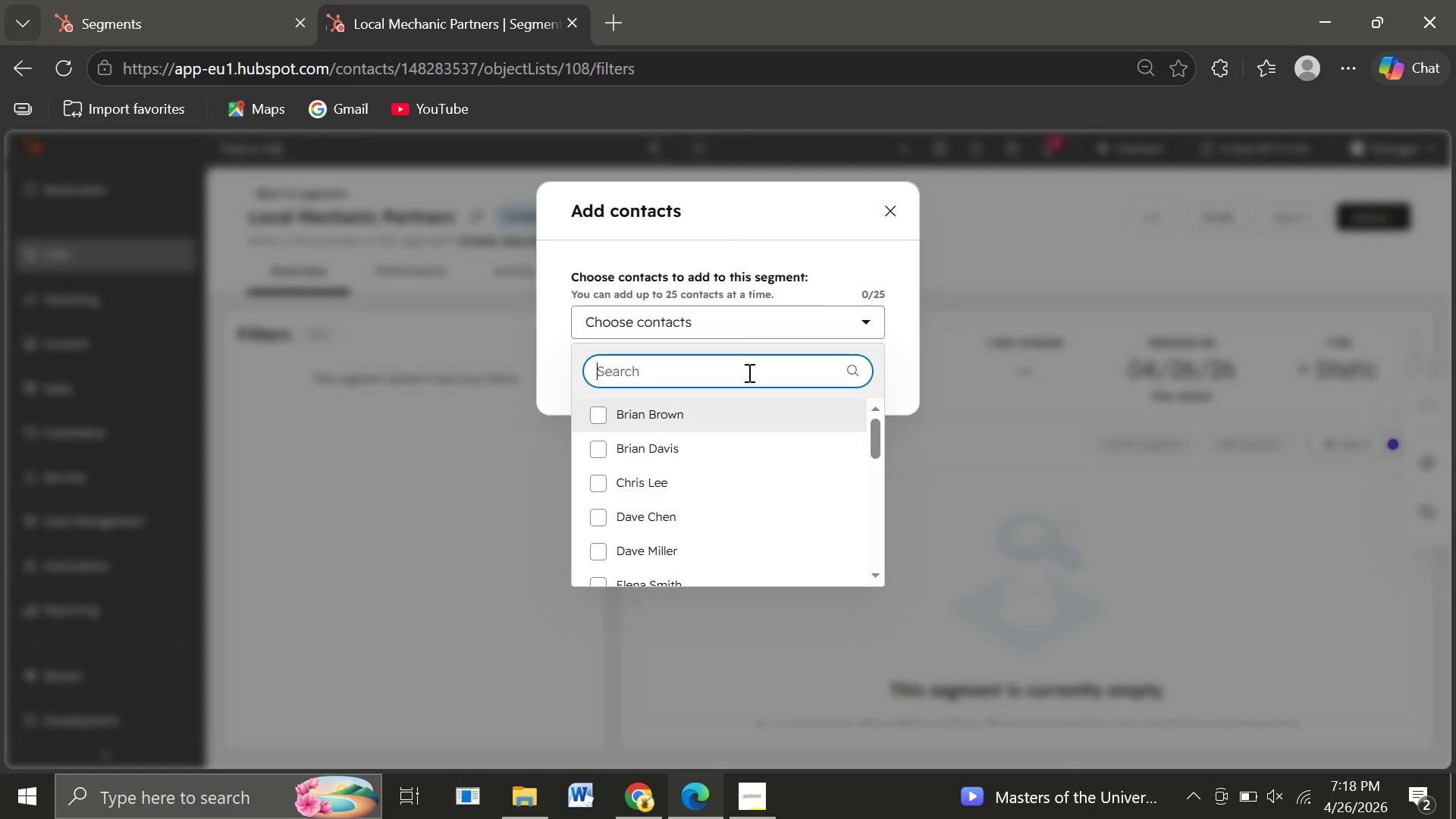 
left_click([604, 412])
 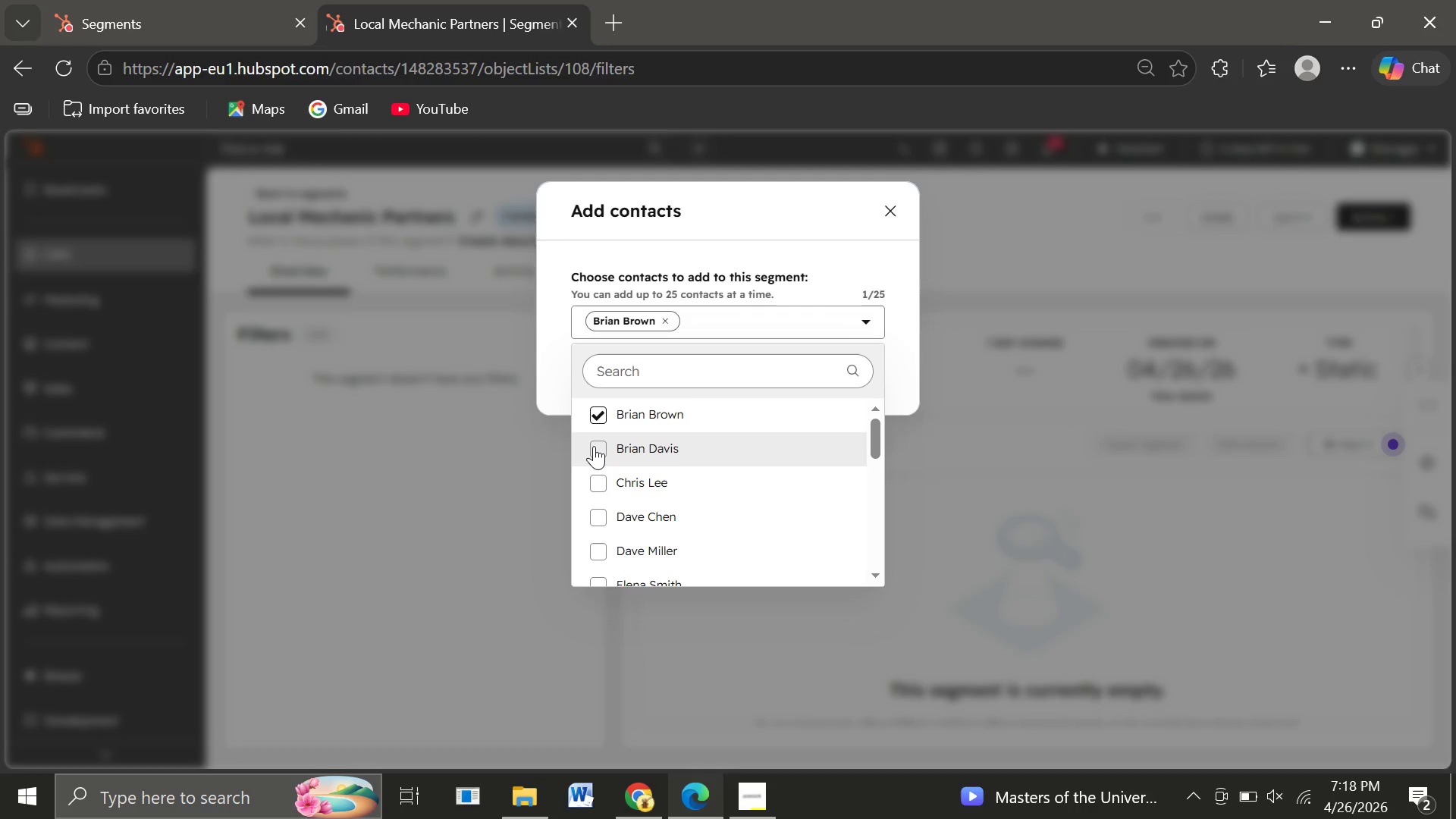 
left_click([594, 446])
 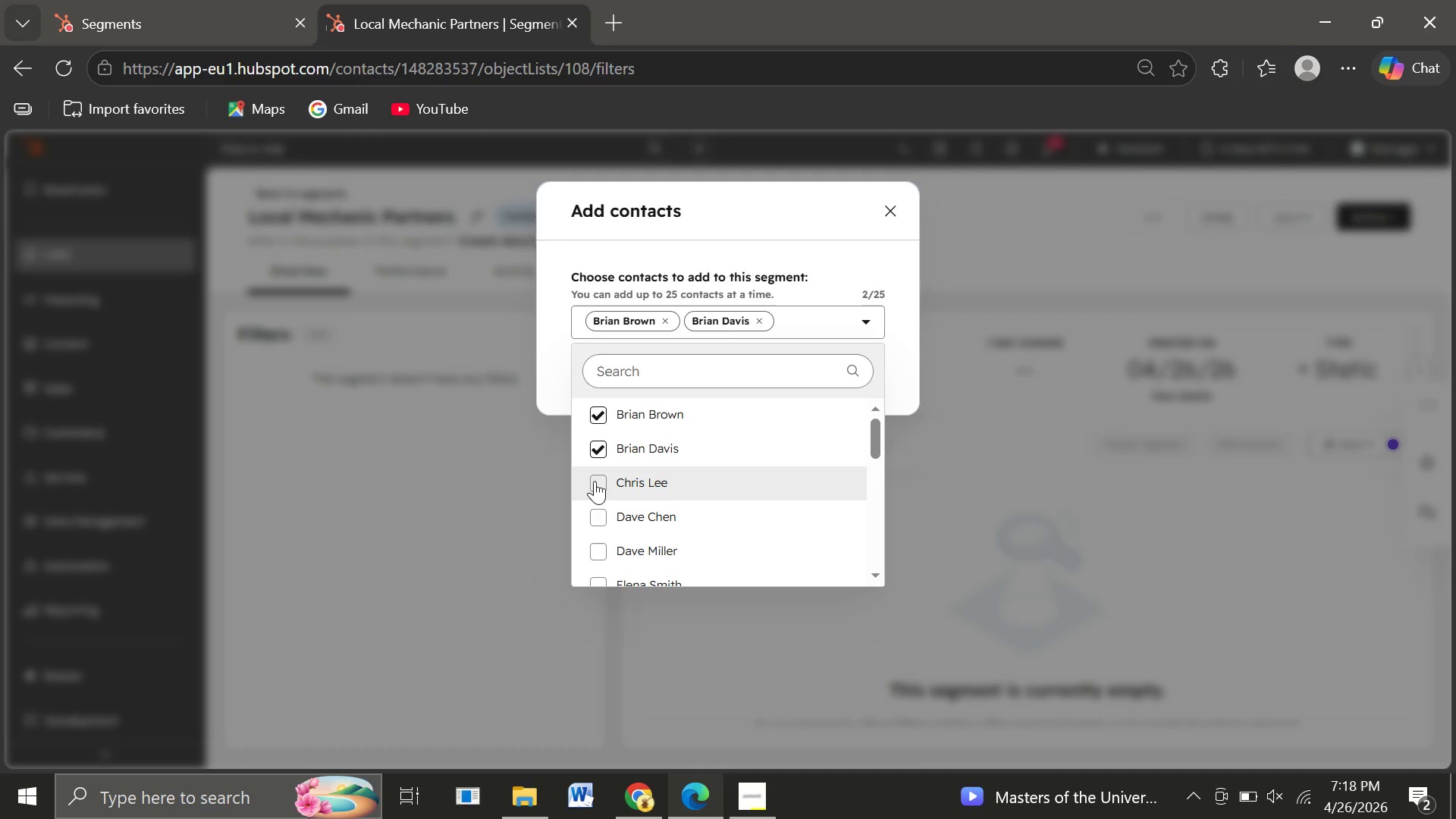 
left_click([595, 481])
 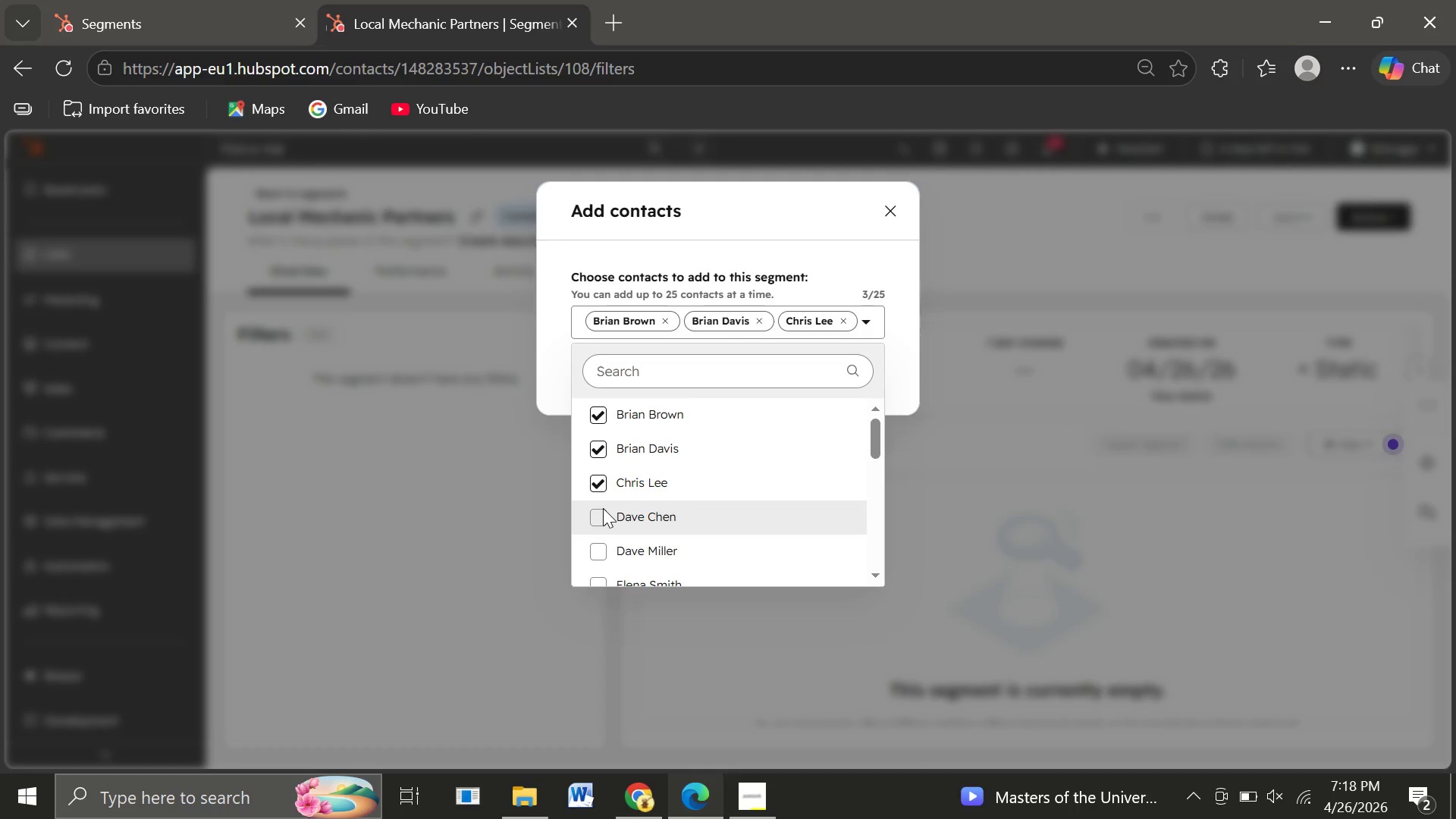 
left_click([603, 508])
 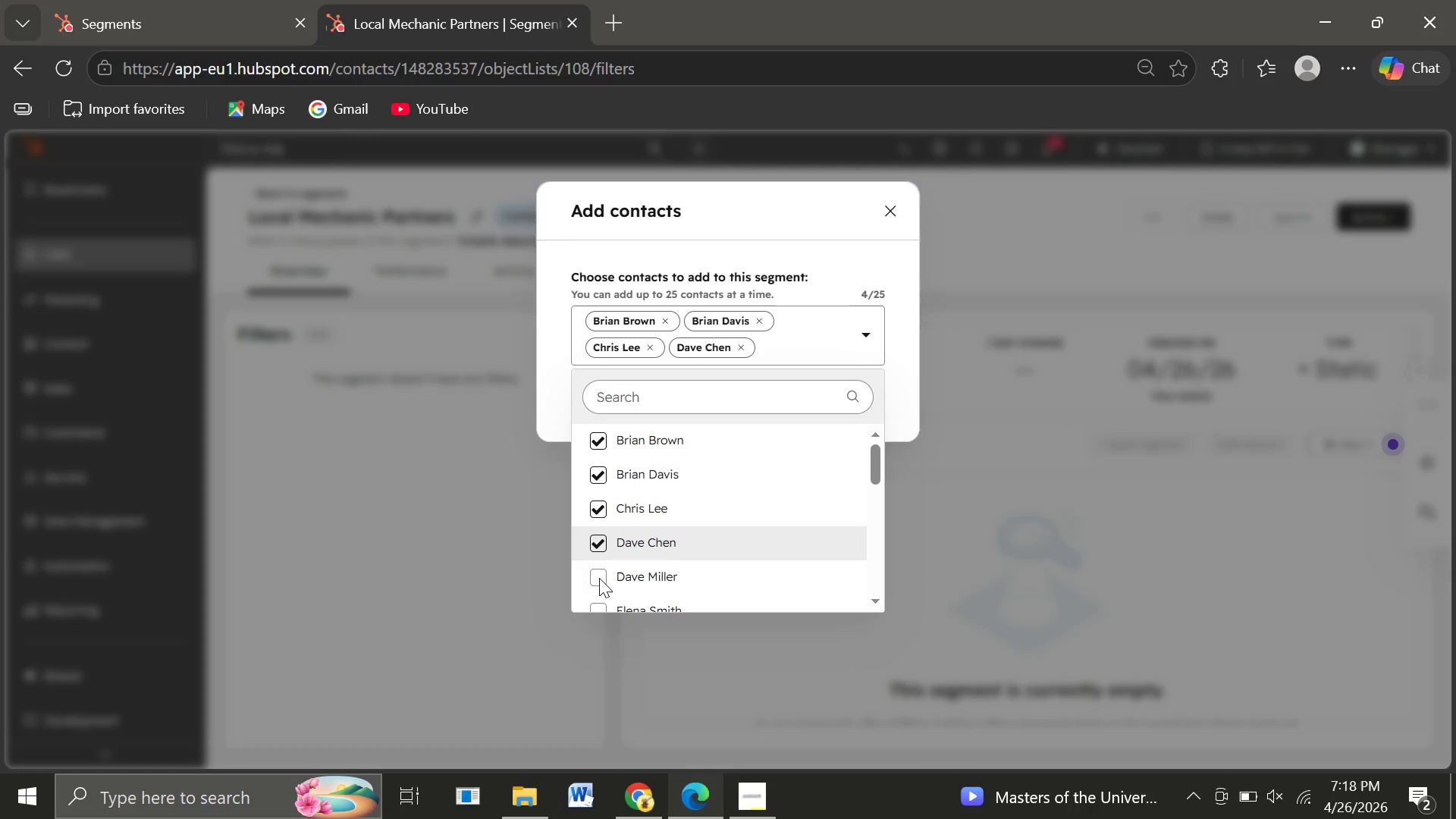 
left_click([599, 578])
 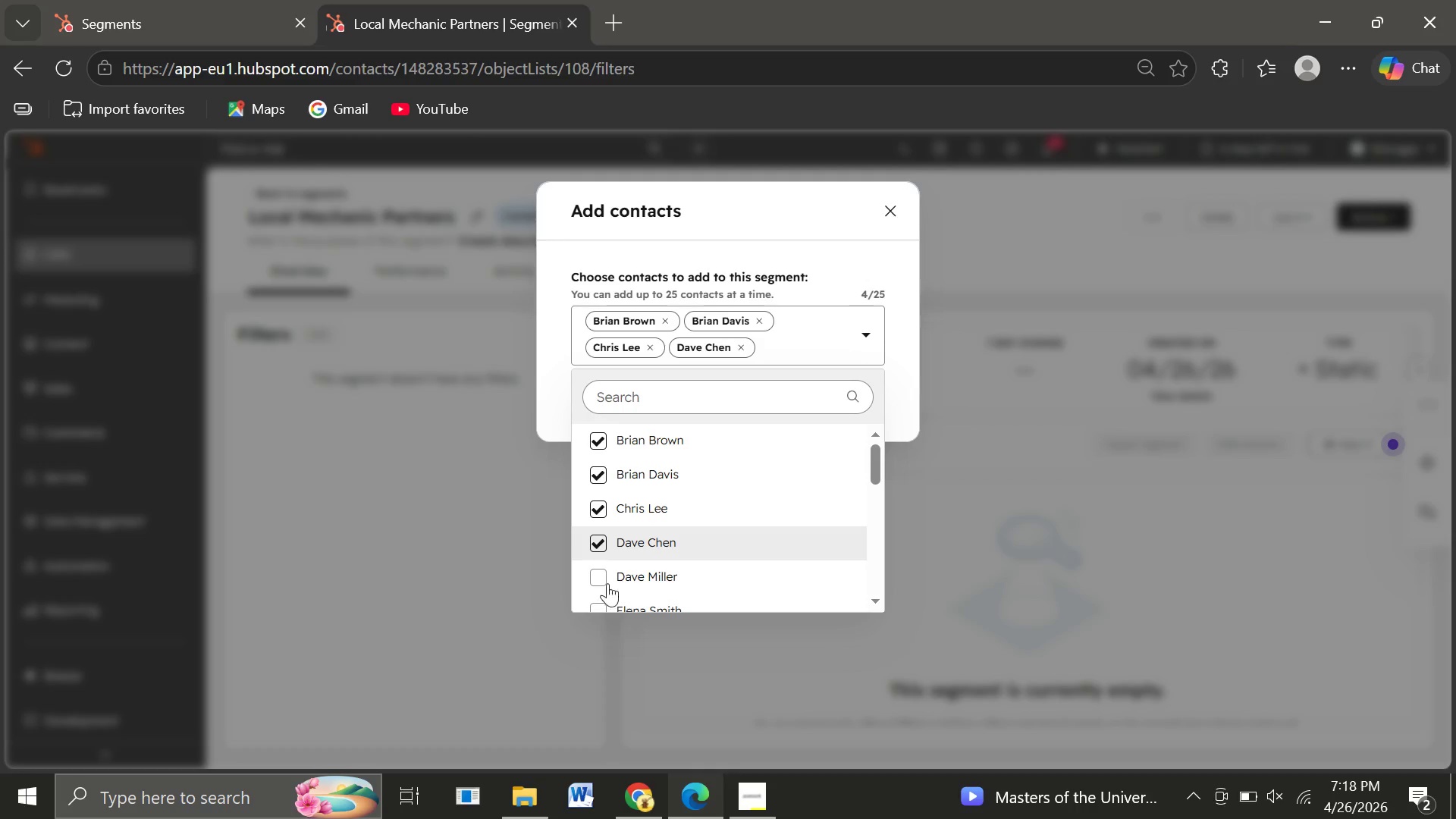 
left_click([596, 579])
 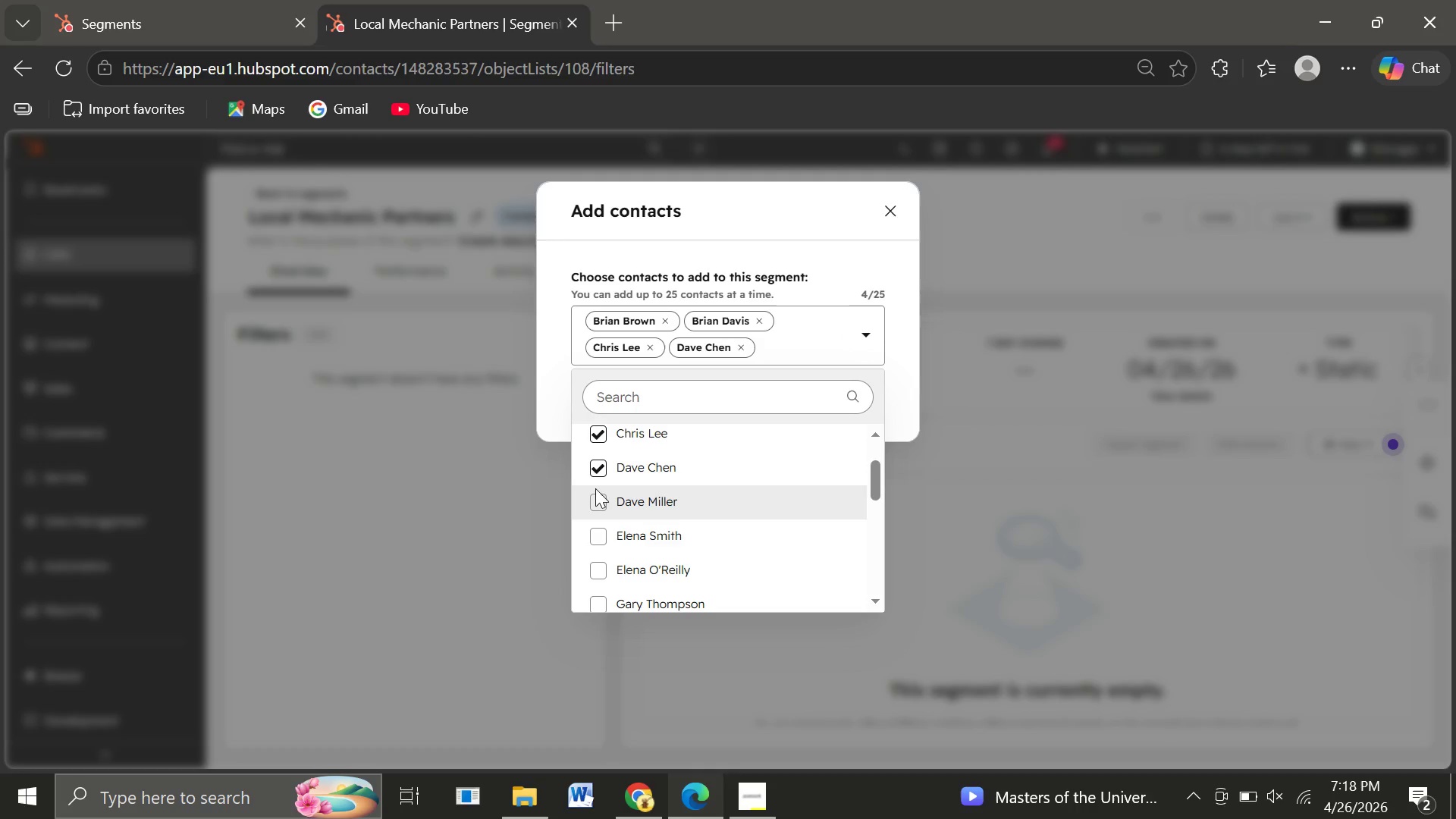 
left_click([587, 501])
 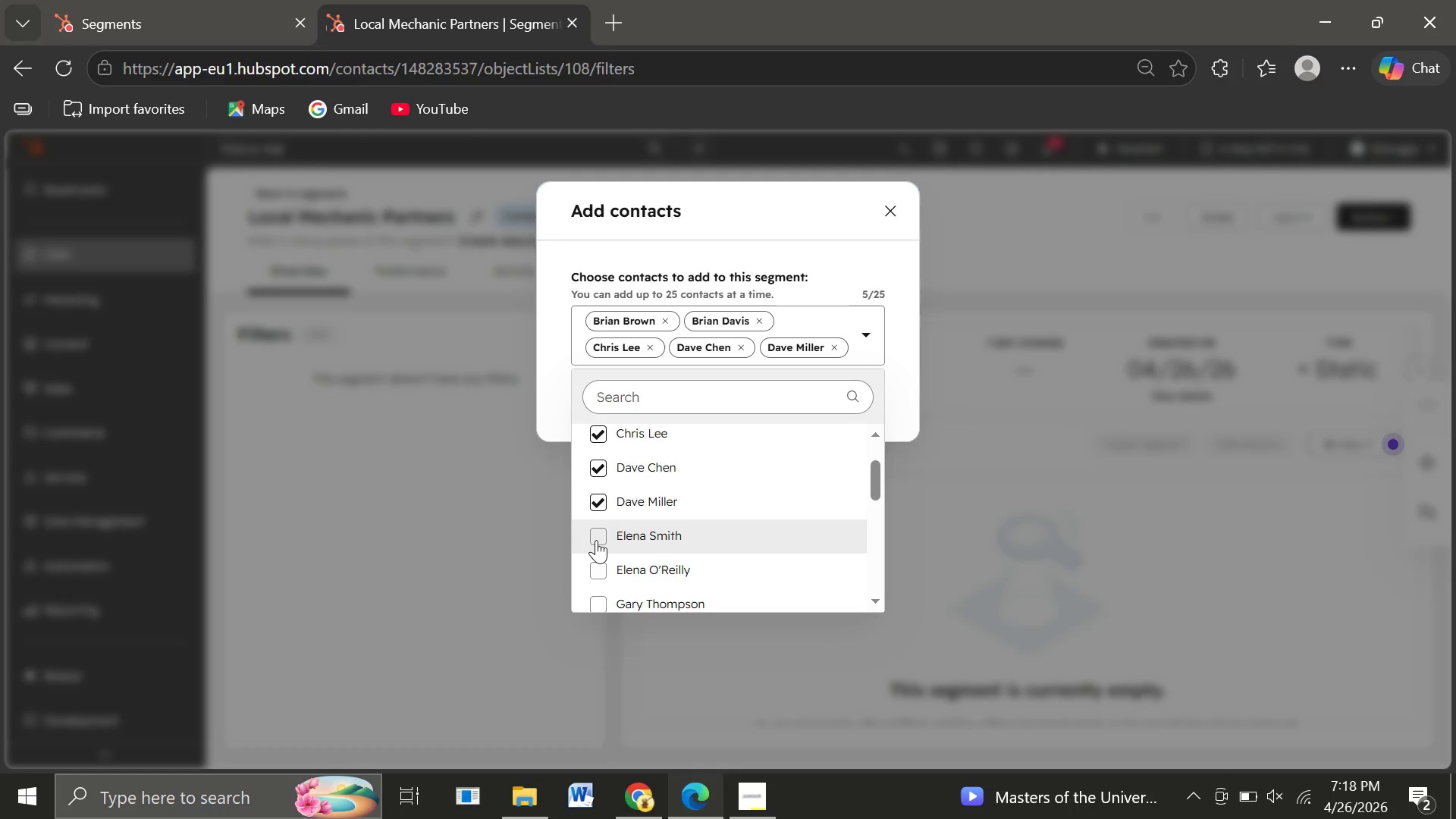 
left_click([596, 540])
 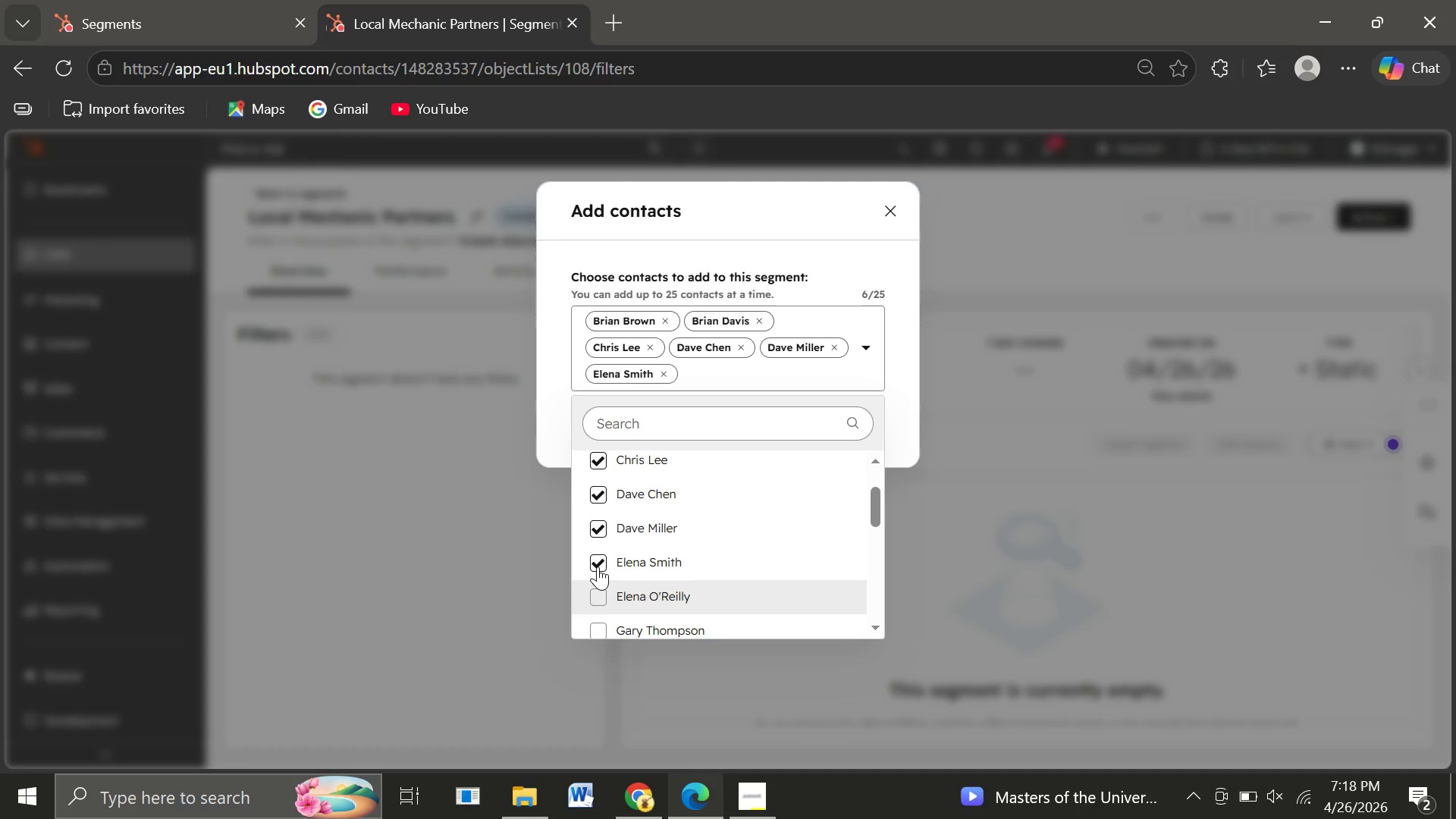 
left_click([598, 566])
 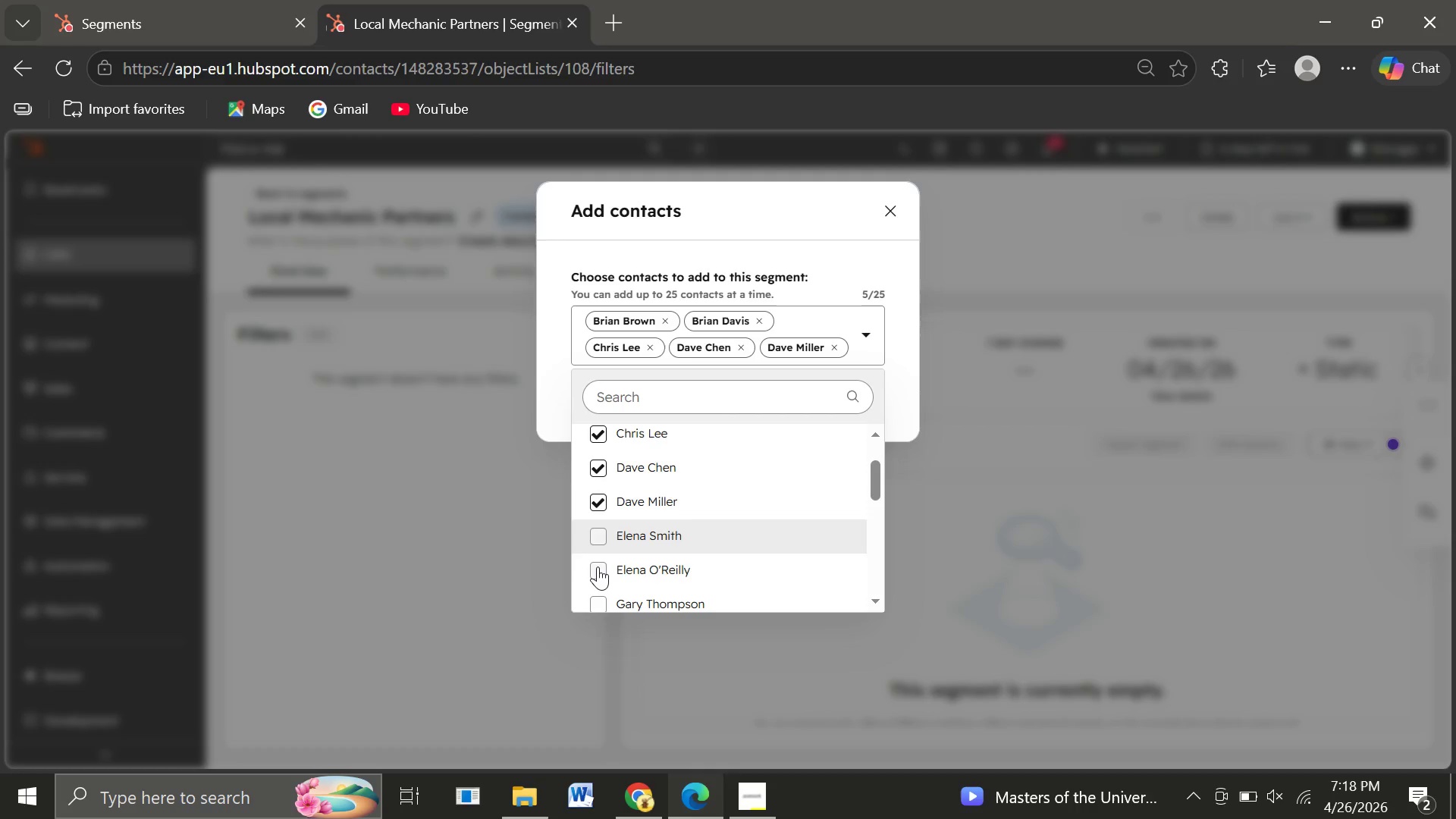 
left_click([598, 566])
 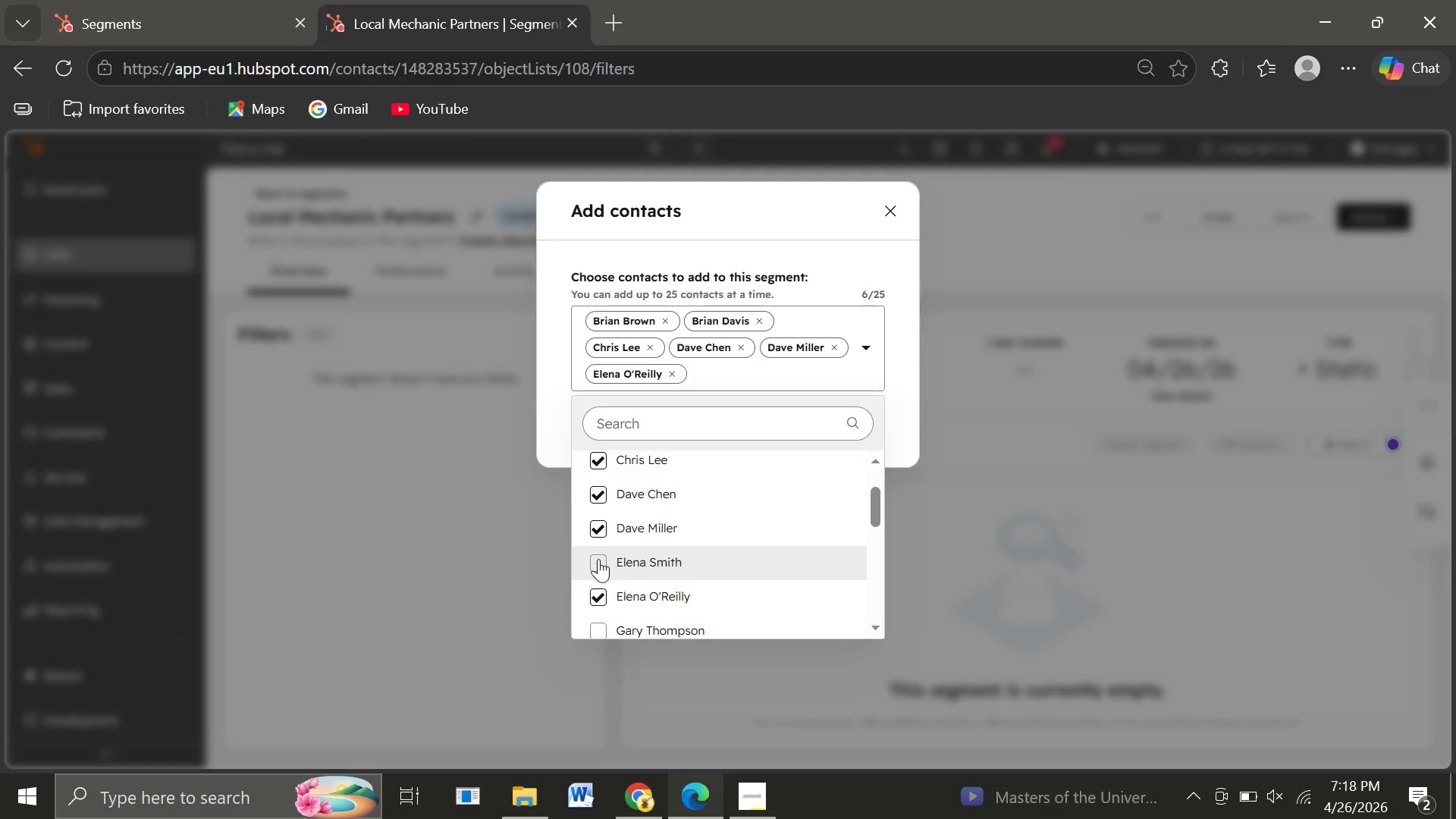 
left_click([598, 559])
 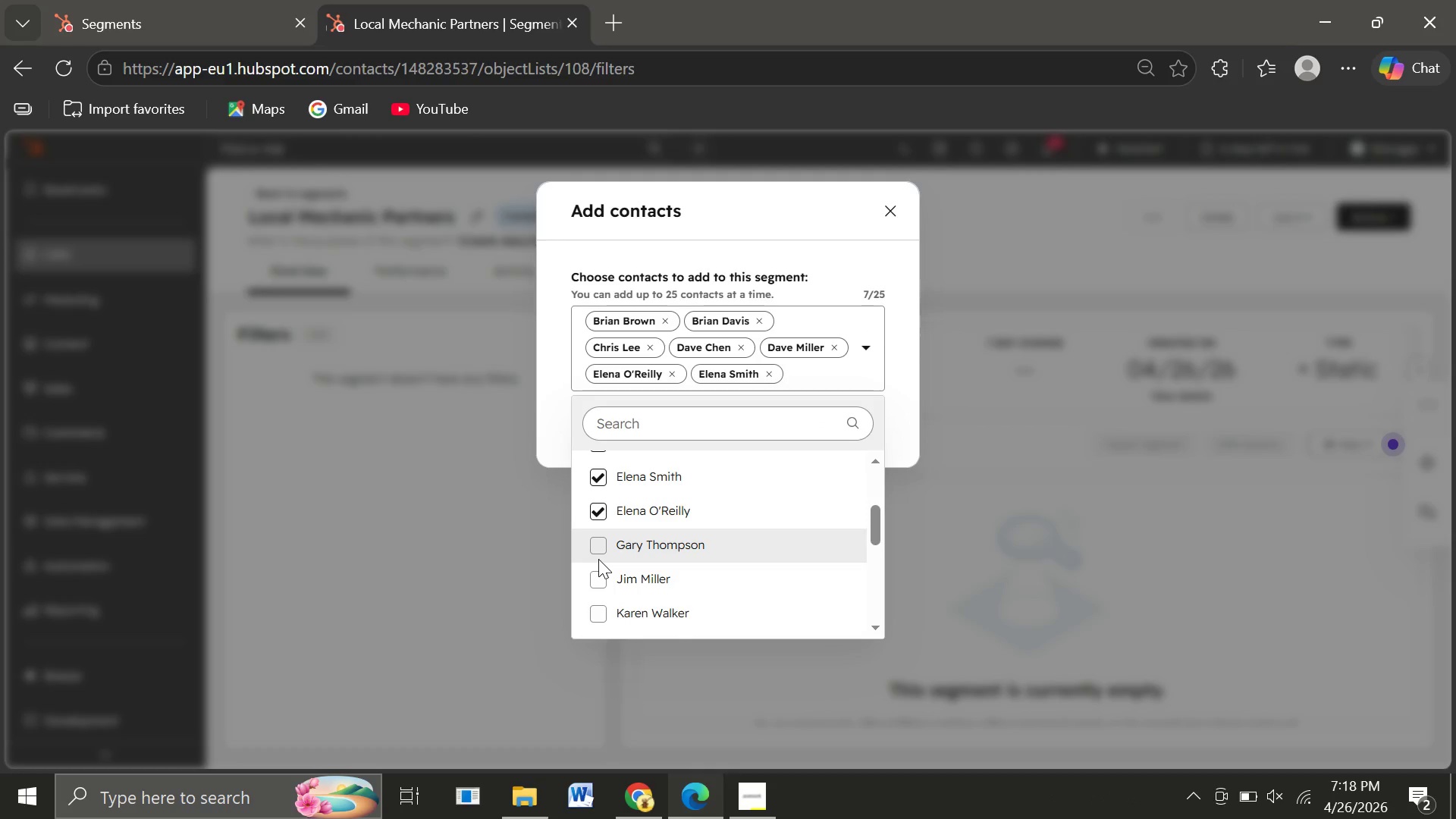 
left_click([597, 544])
 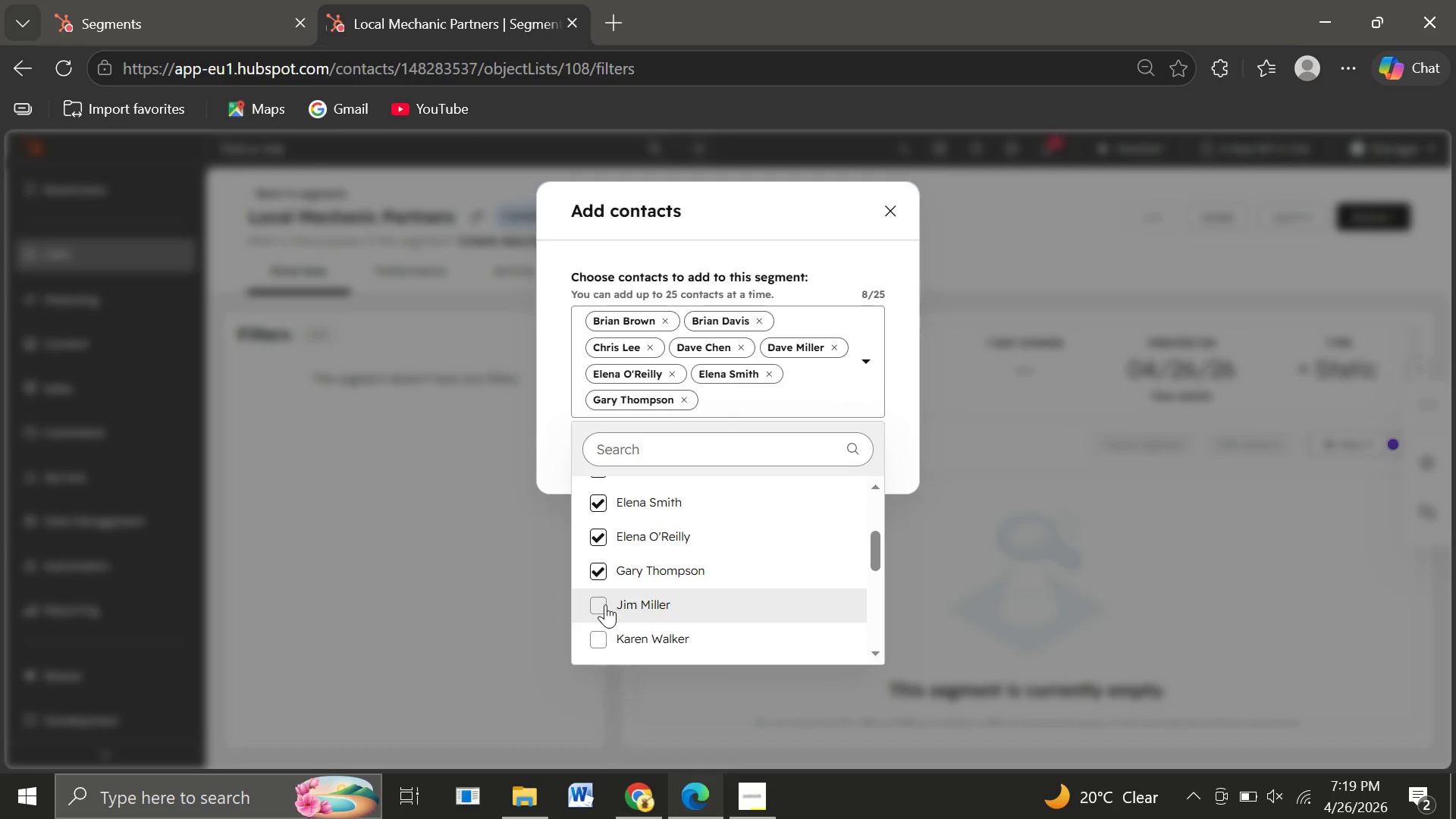 
left_click([598, 604])
 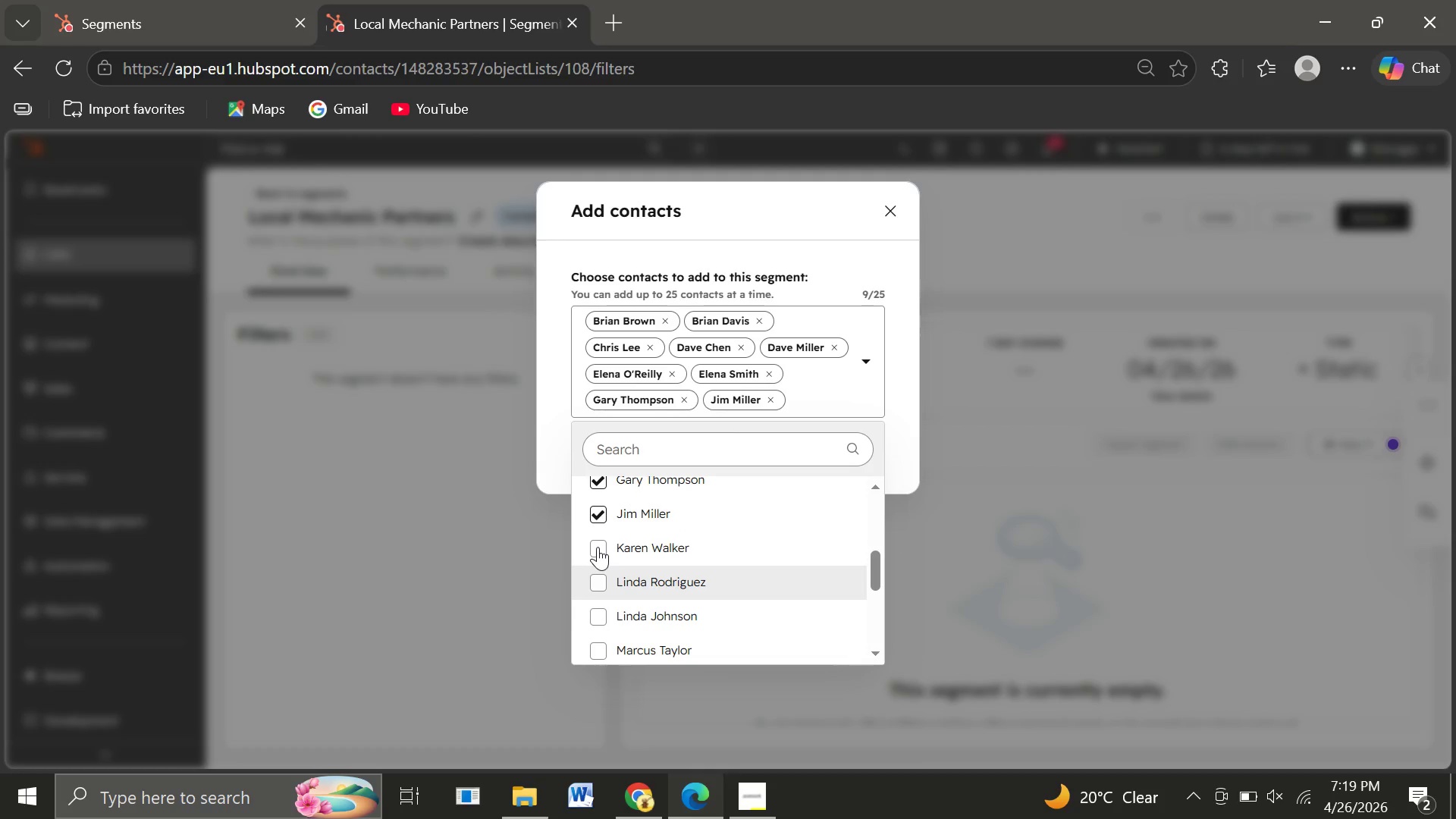 
left_click([598, 547])
 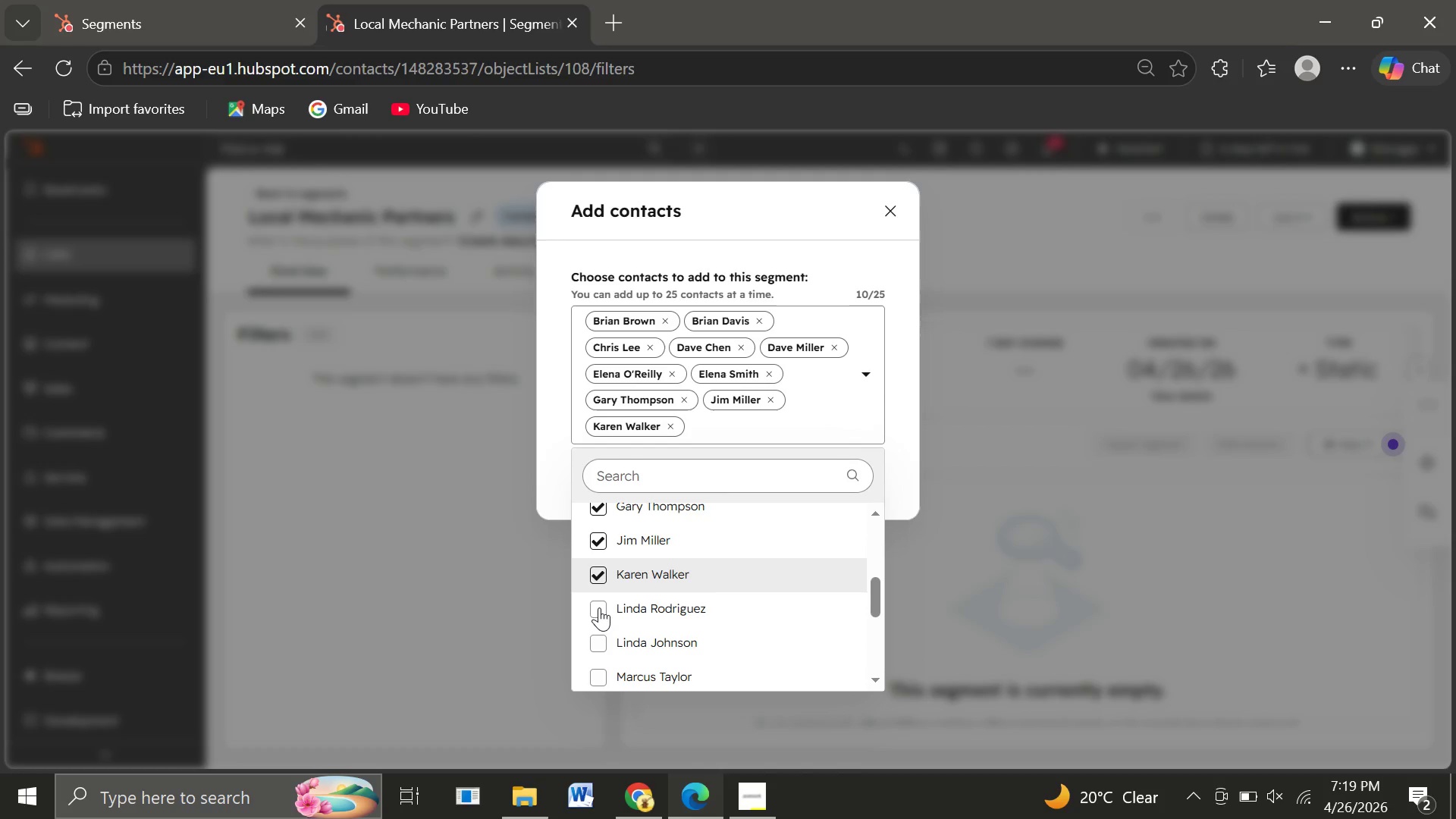 
left_click([599, 607])
 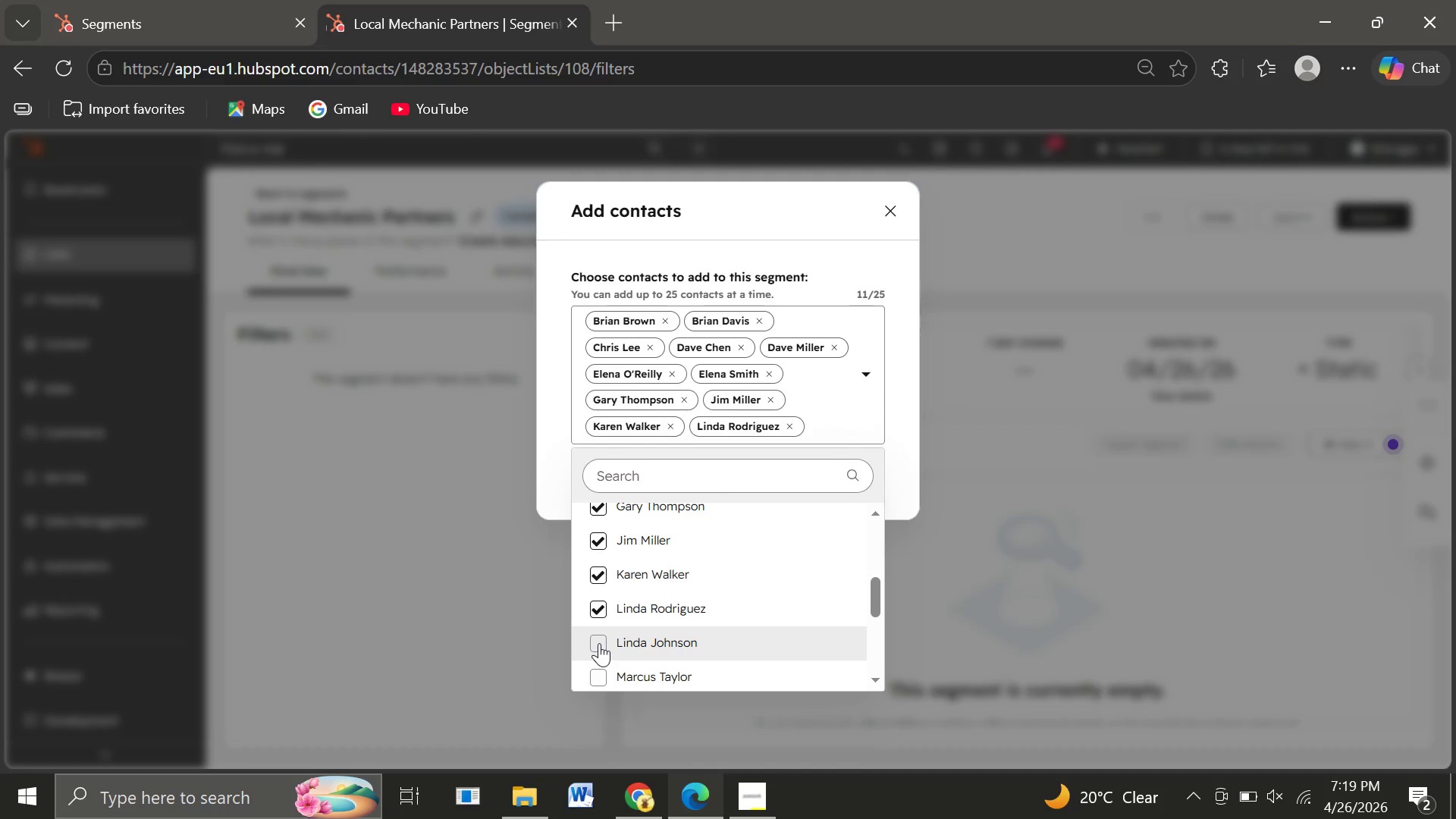 
left_click([599, 643])
 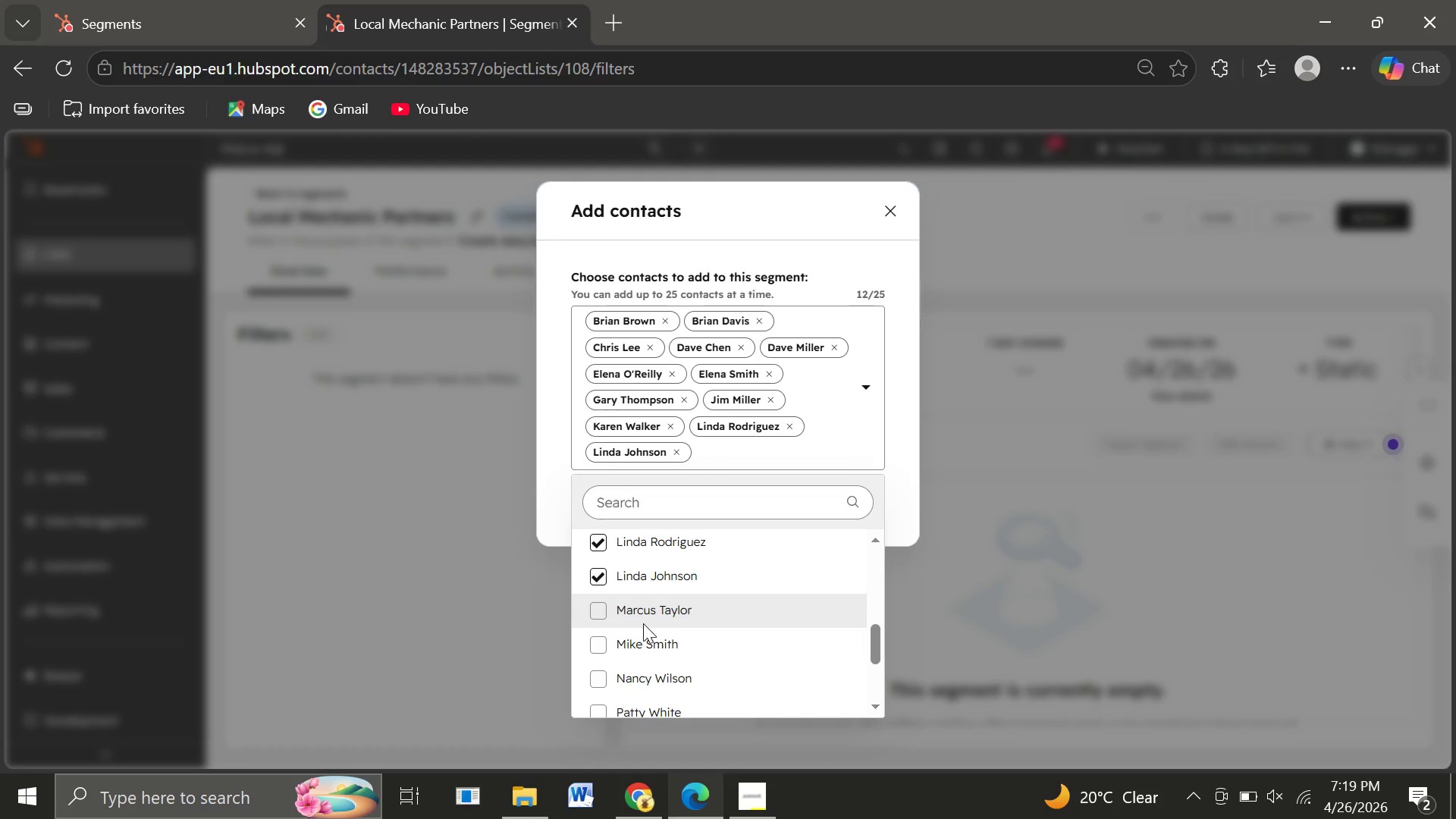 
wait(5.16)
 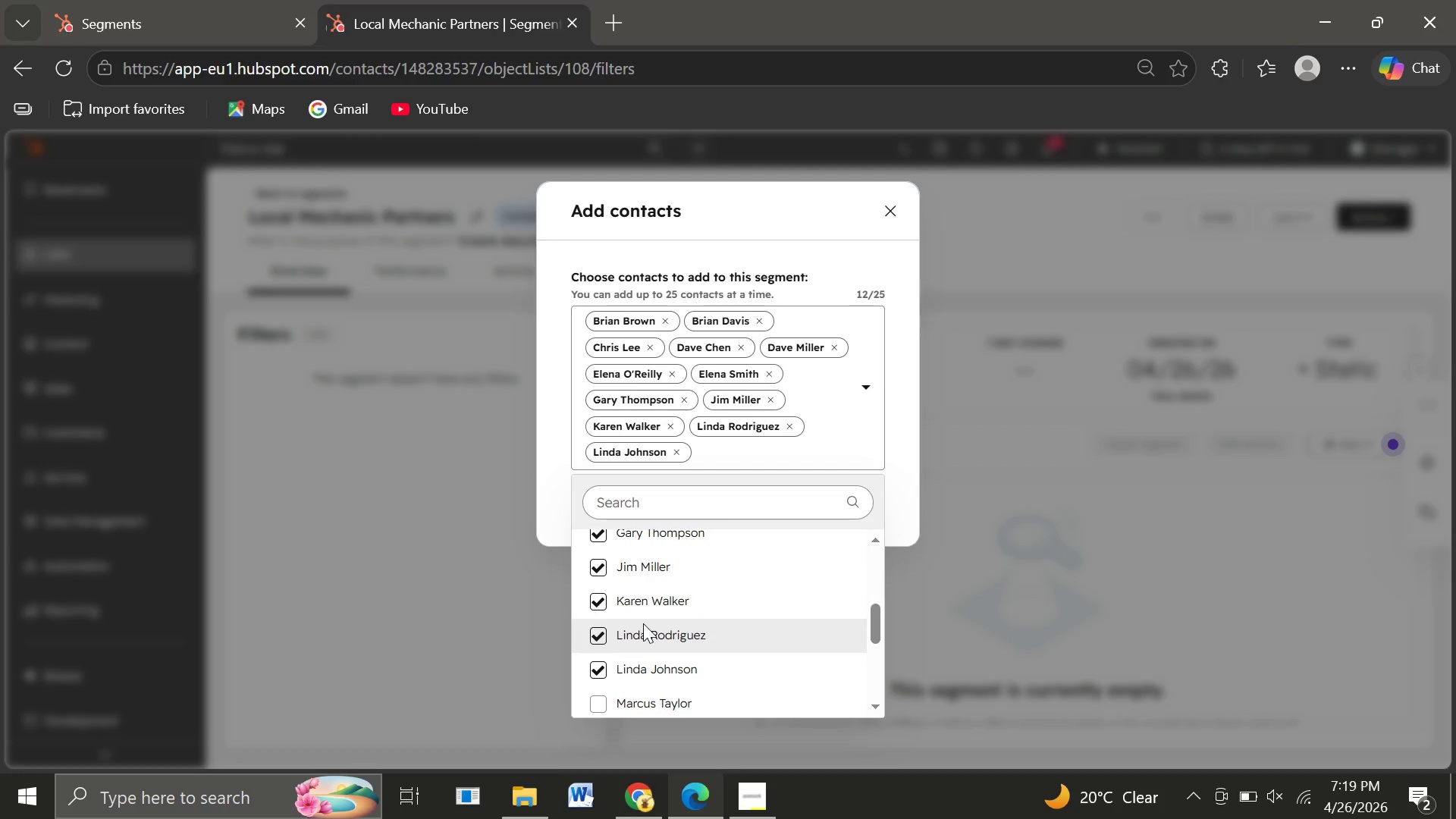 
left_click([597, 613])
 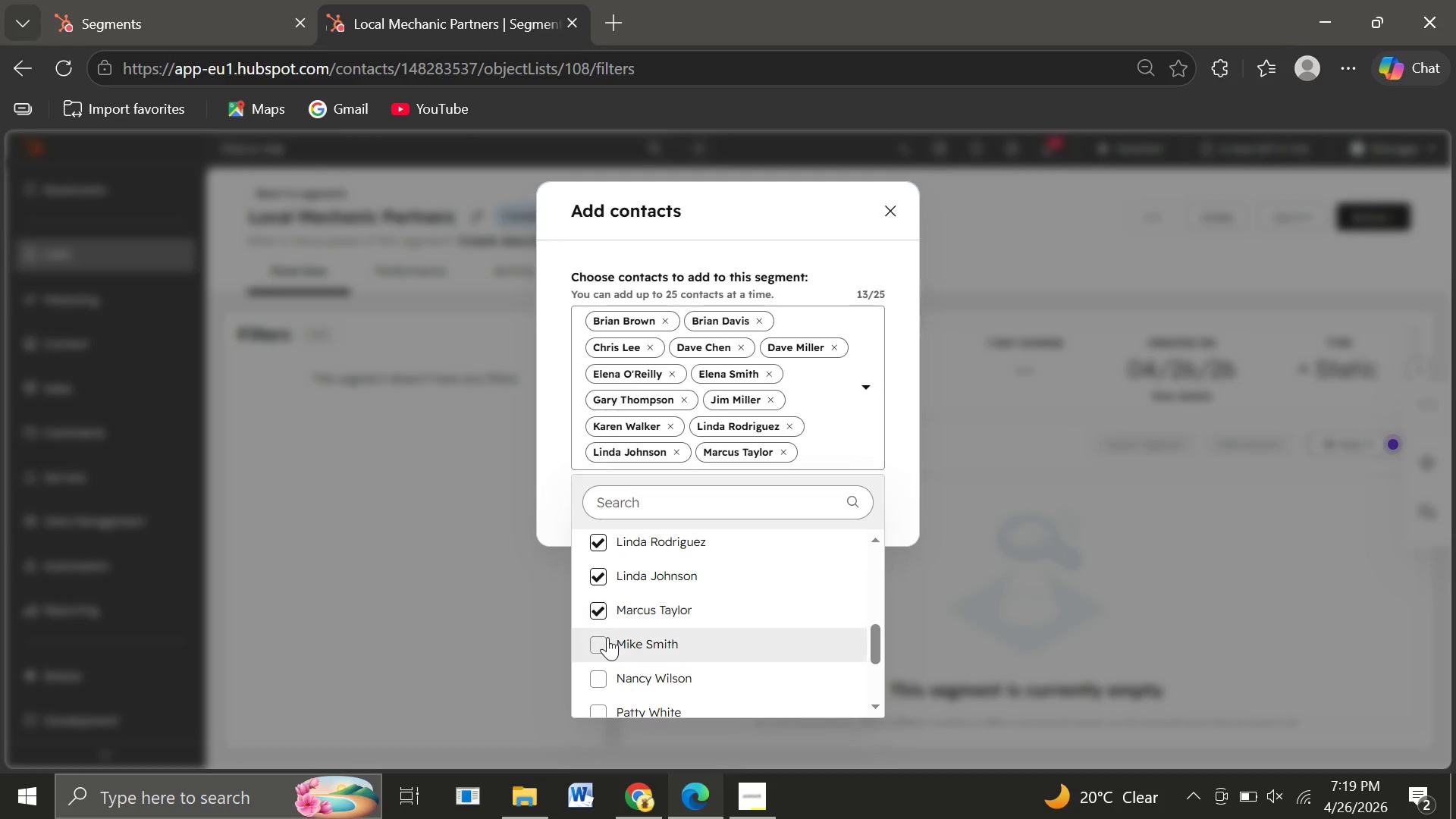 
left_click([599, 643])
 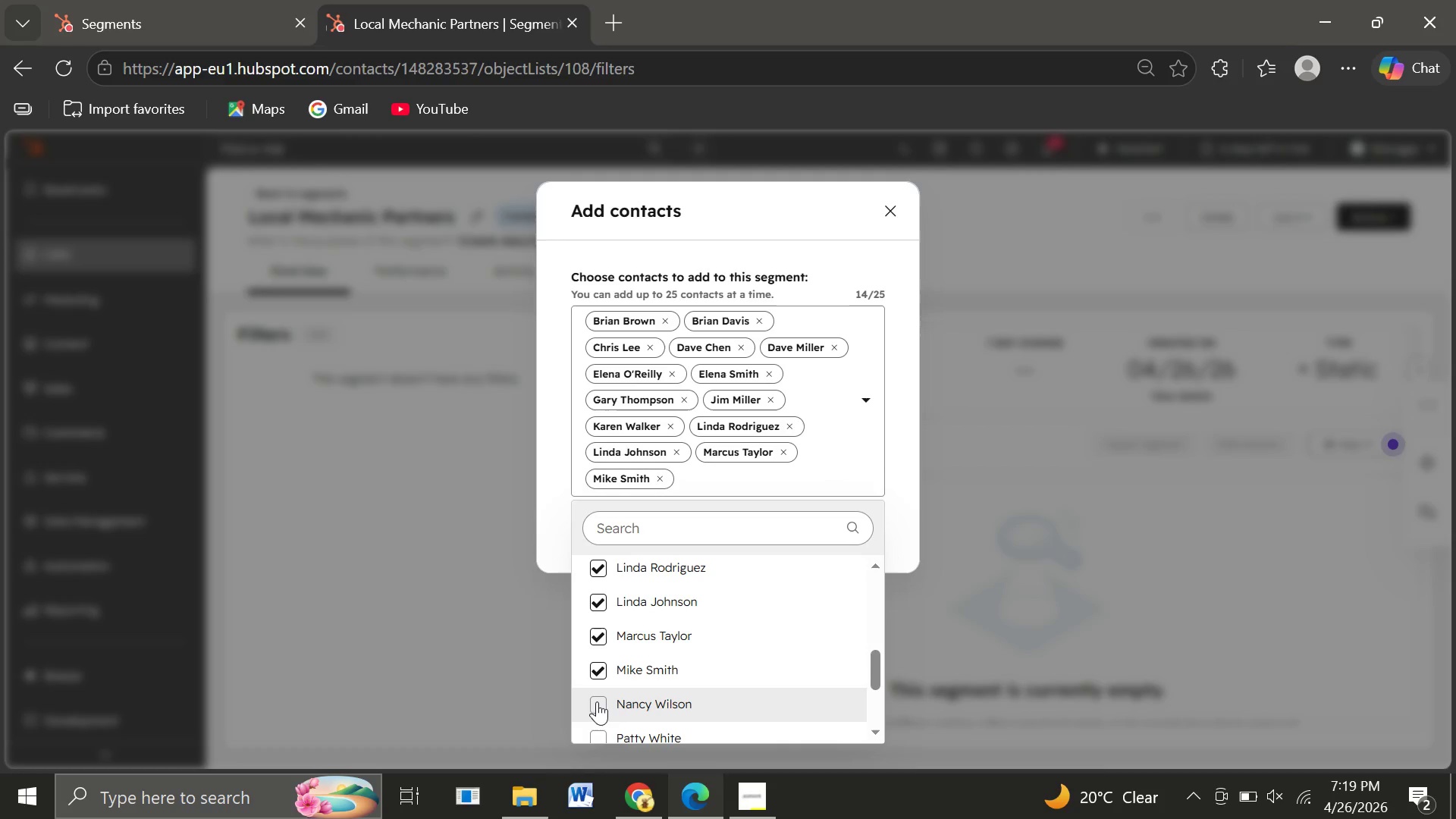 
left_click([597, 701])
 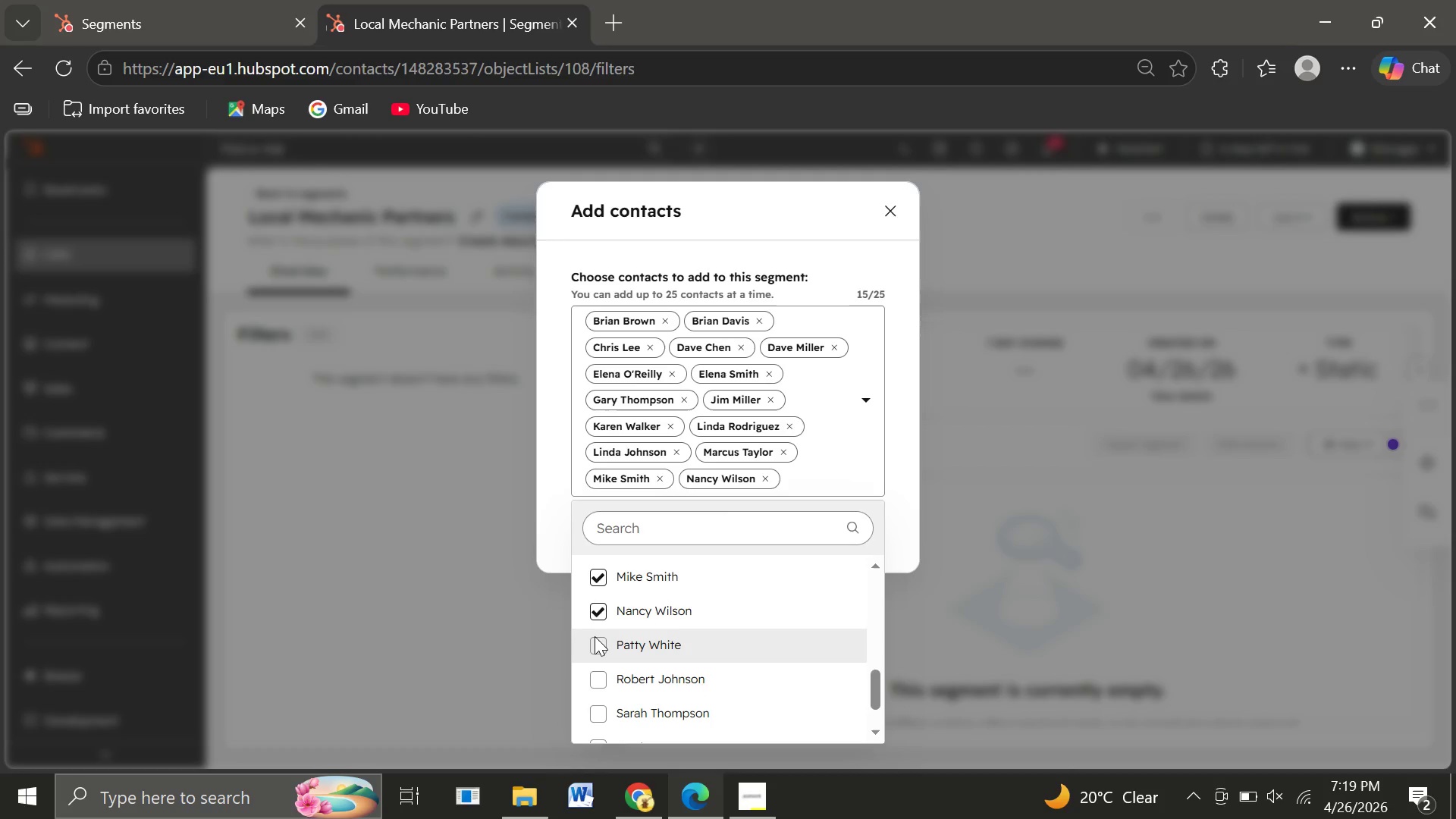 
left_click([595, 636])
 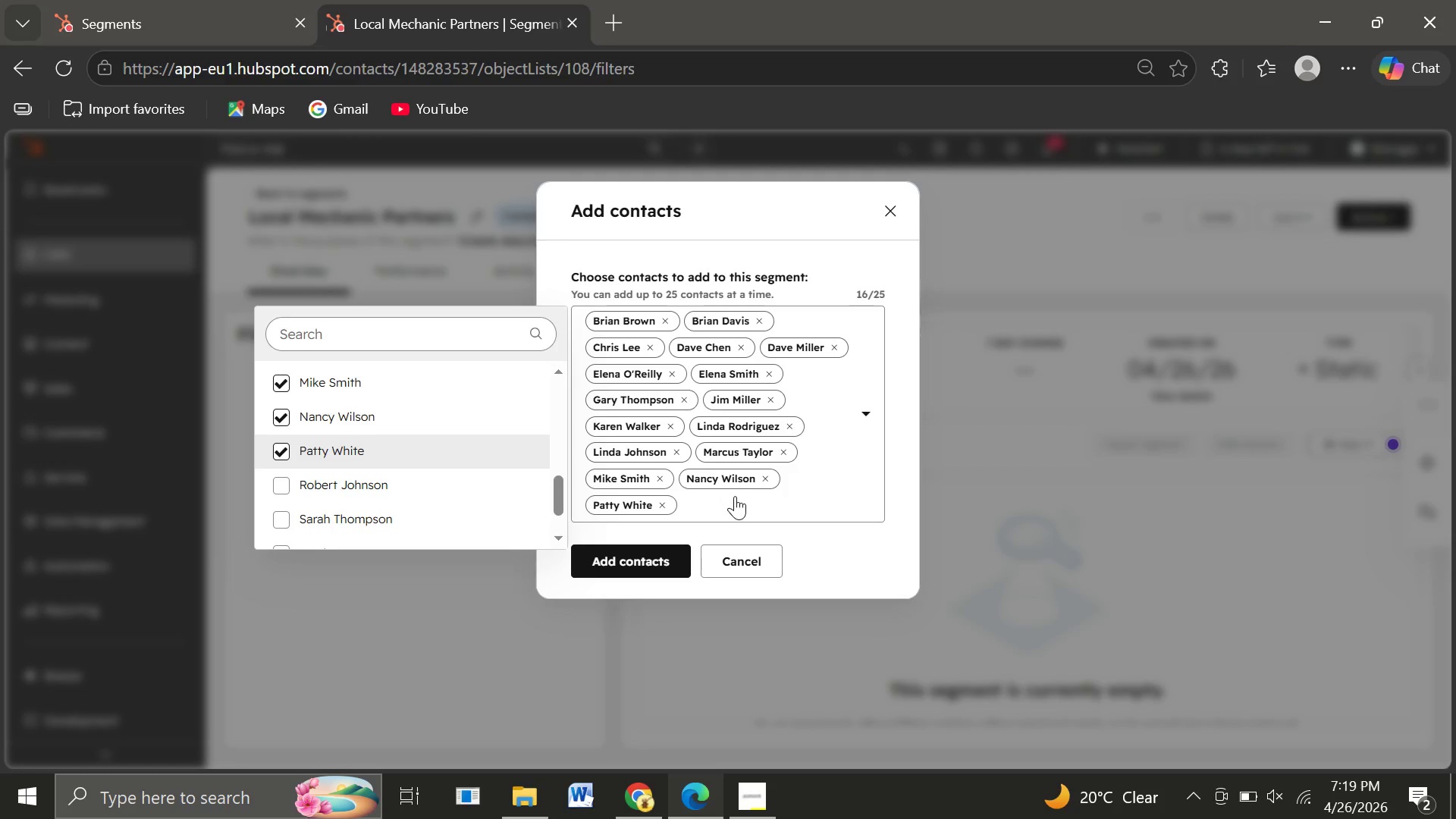 
left_click([739, 496])
 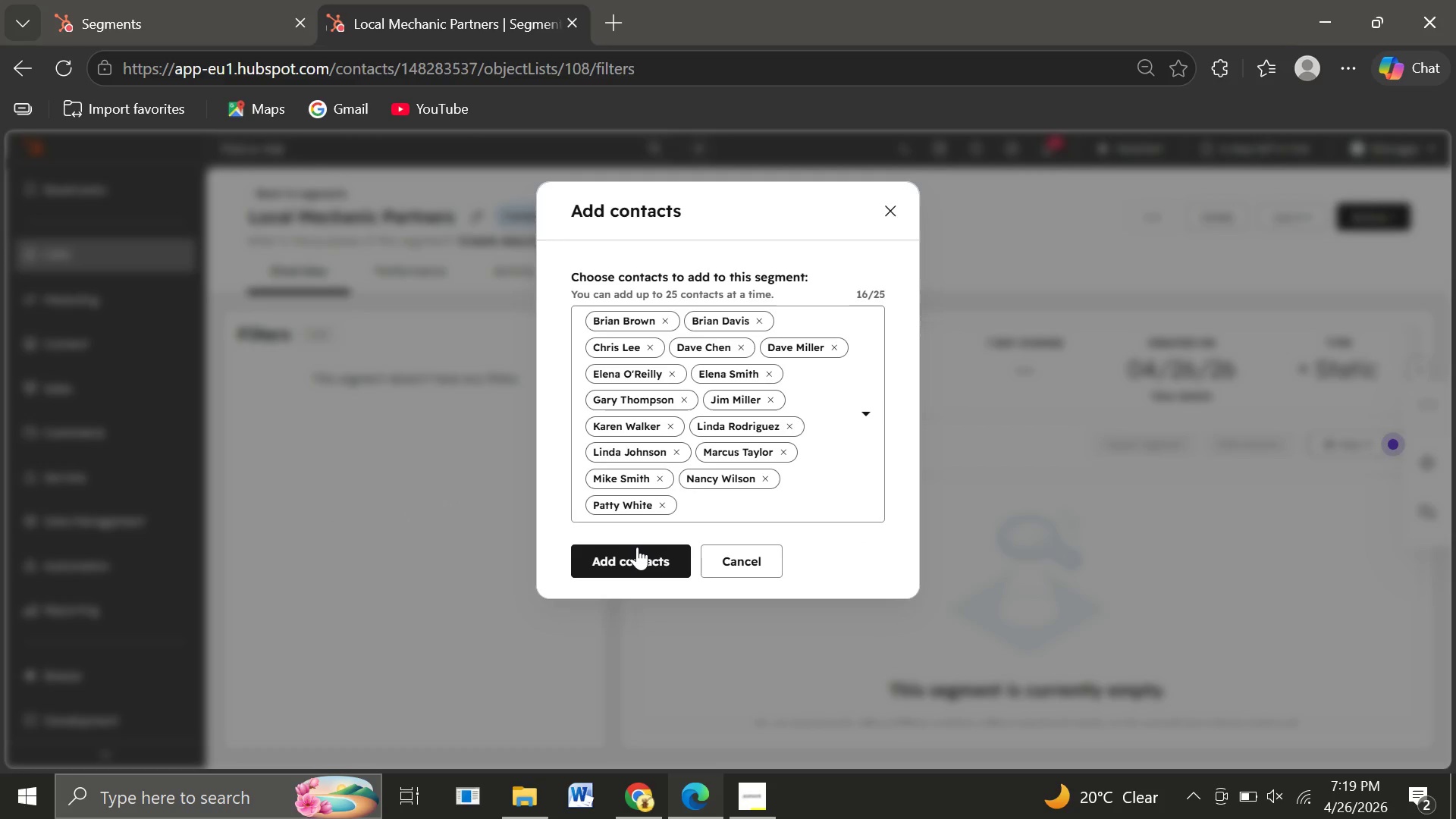 
left_click([629, 554])
 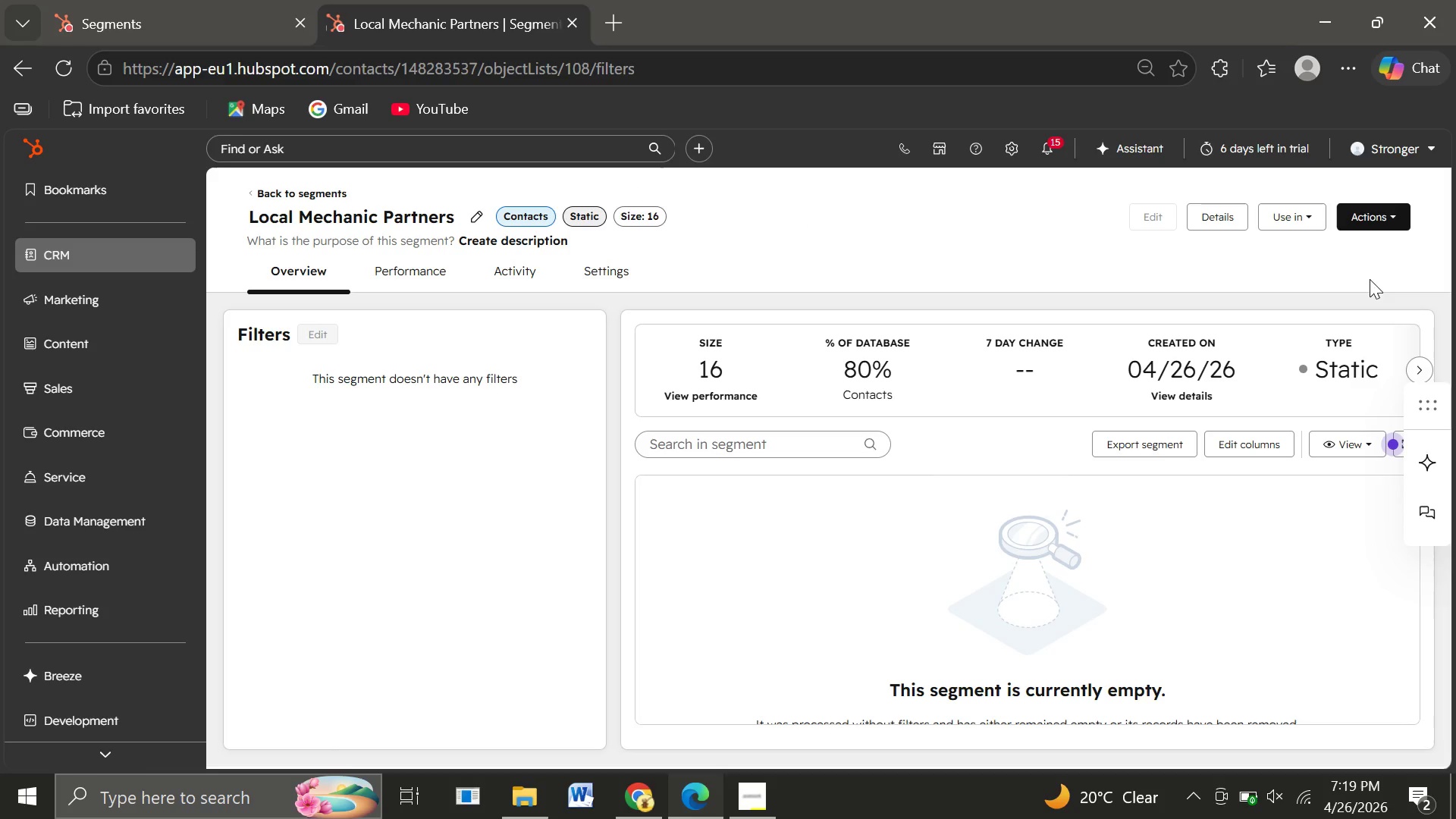 
wait(6.92)
 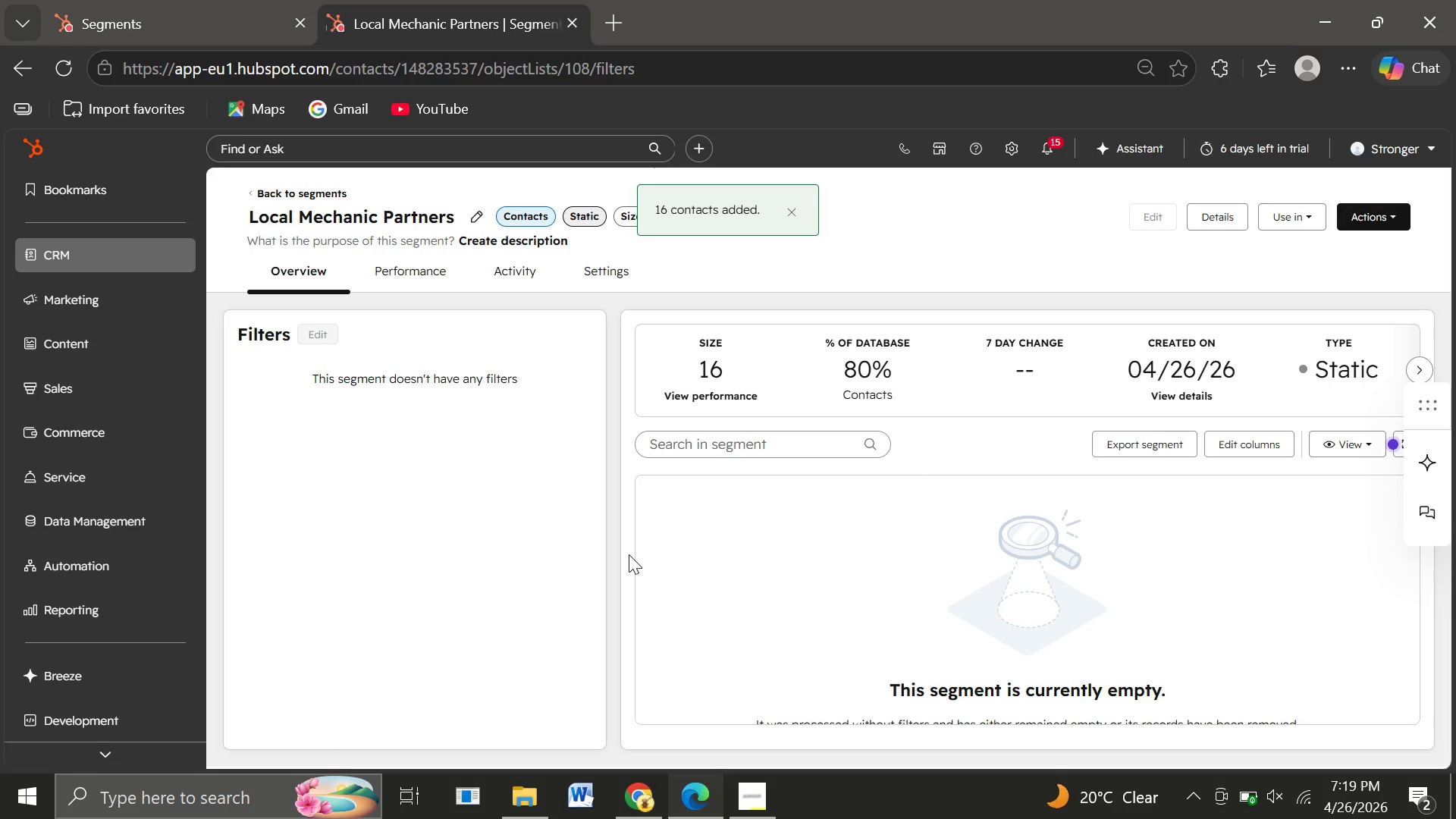 
left_click([1359, 217])
 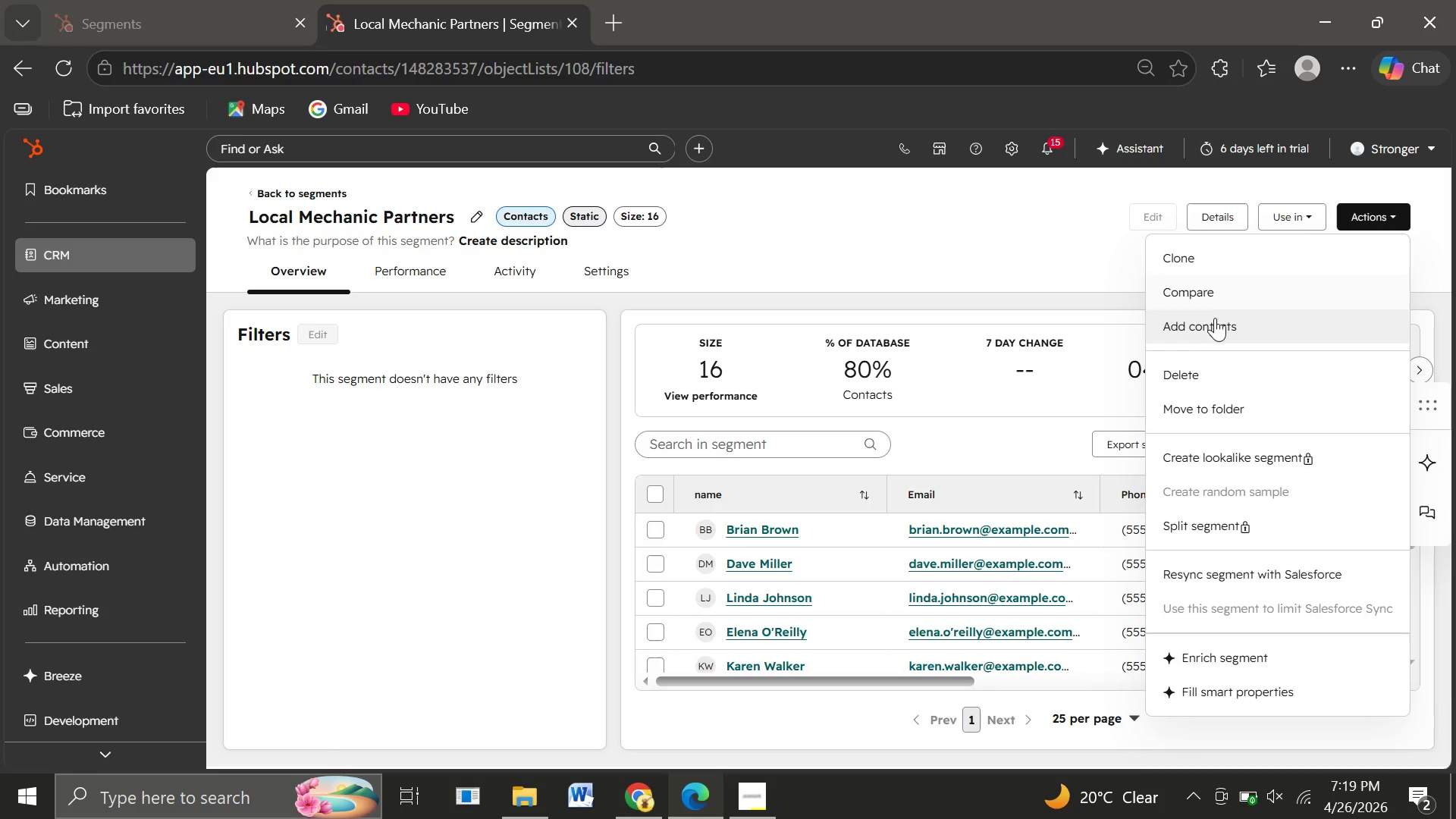 
left_click([1213, 320])
 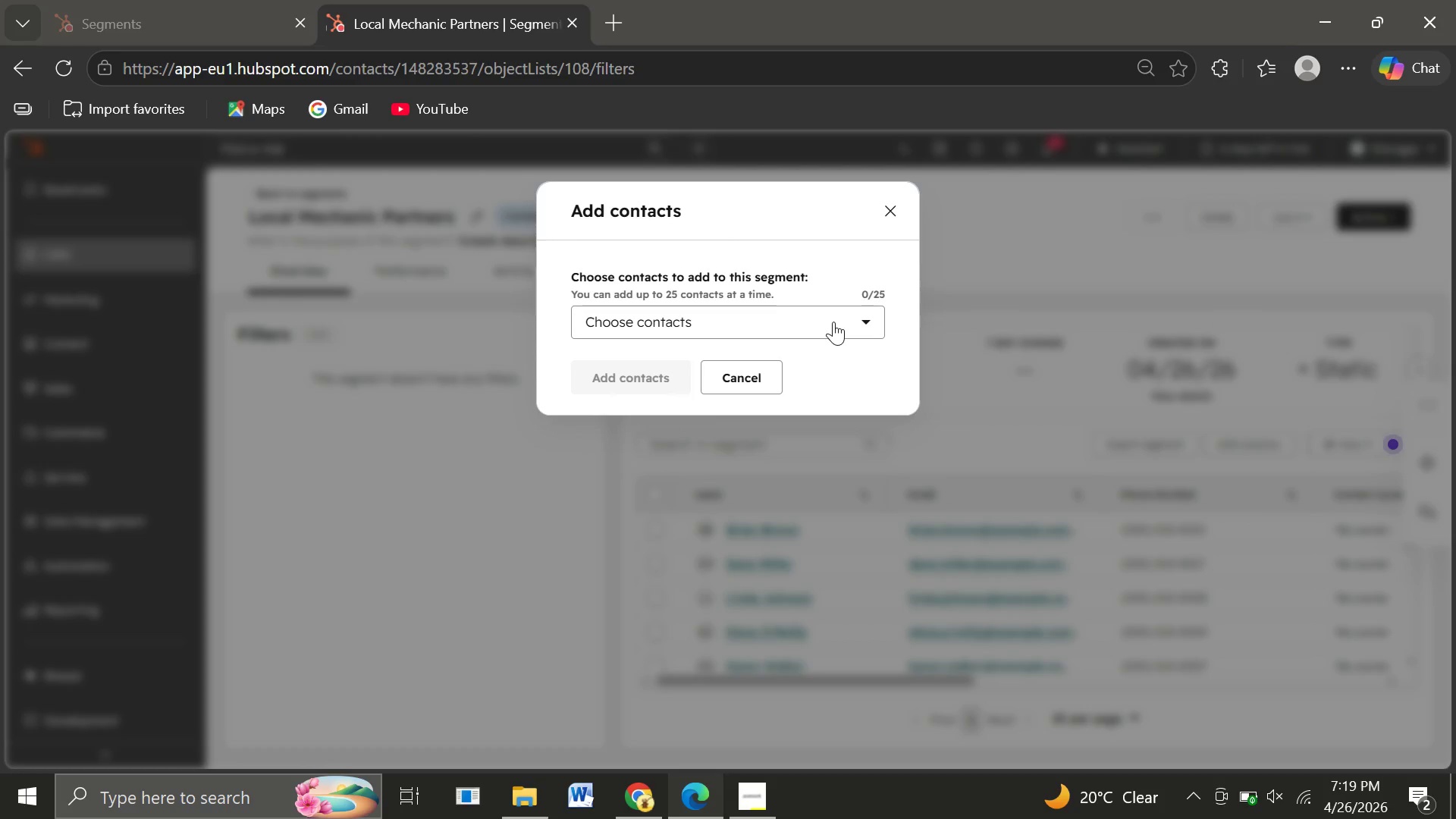 
left_click([833, 322])
 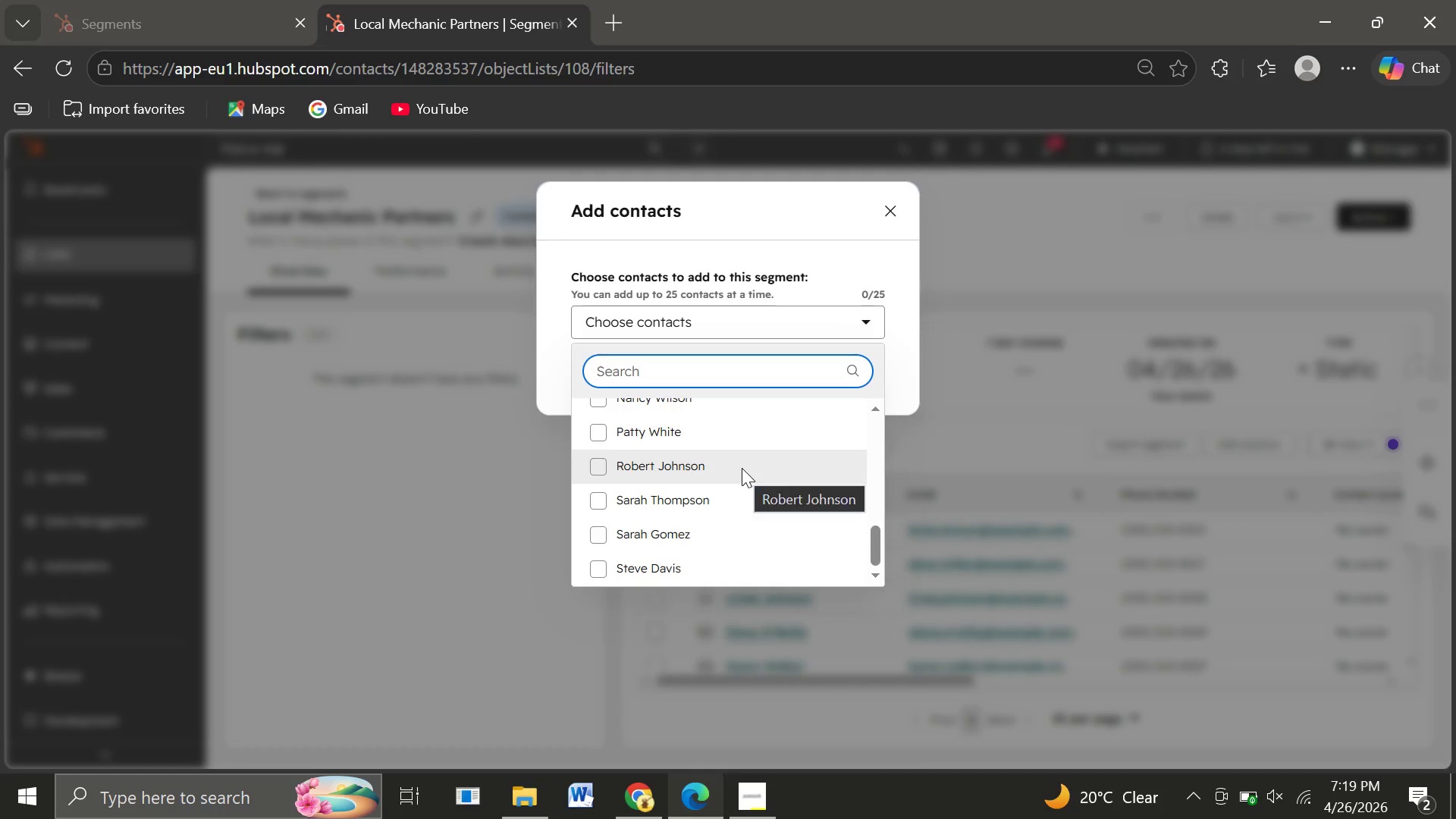 
wait(8.58)
 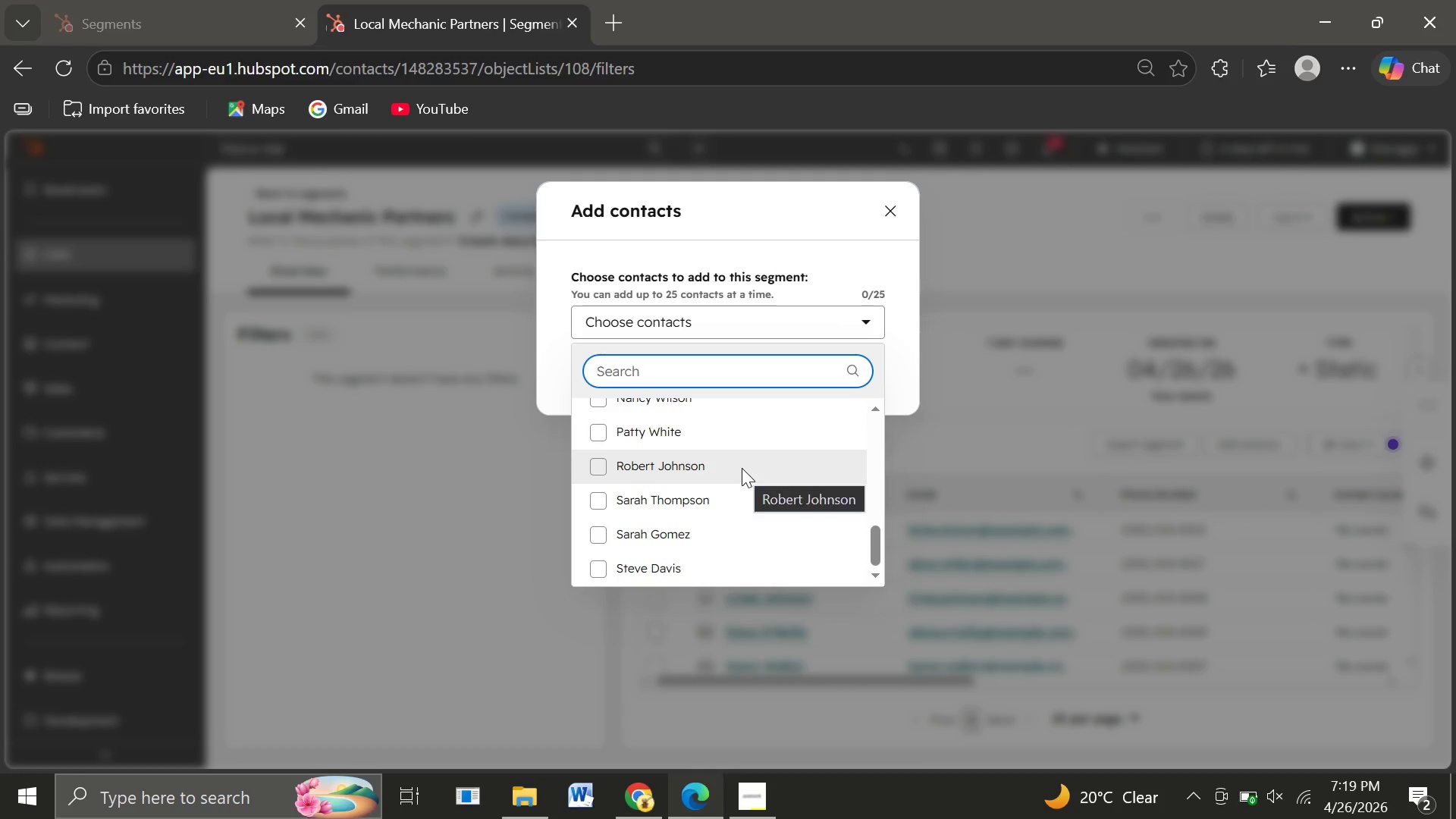 
left_click([890, 215])
 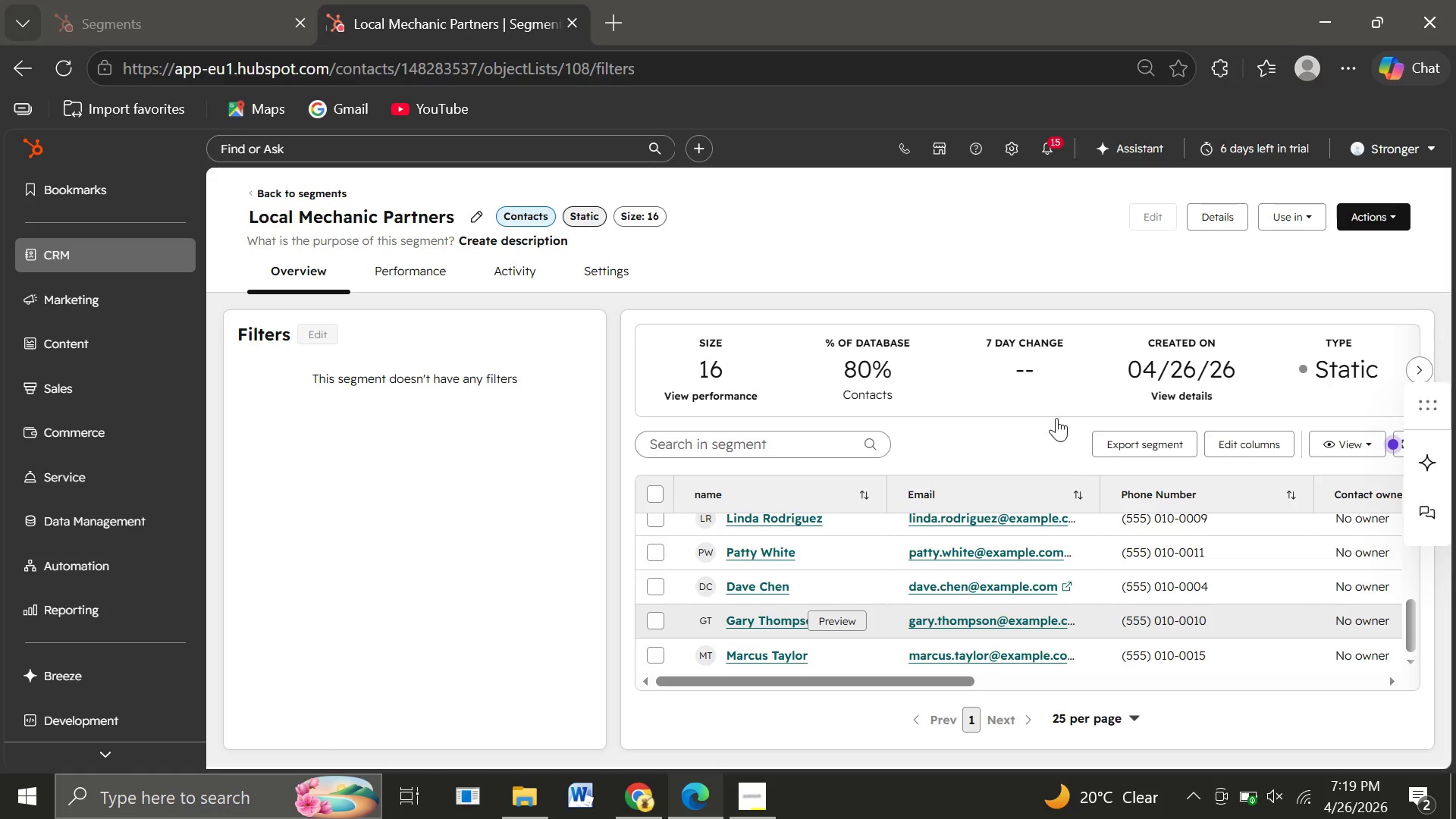 
wait(5.33)
 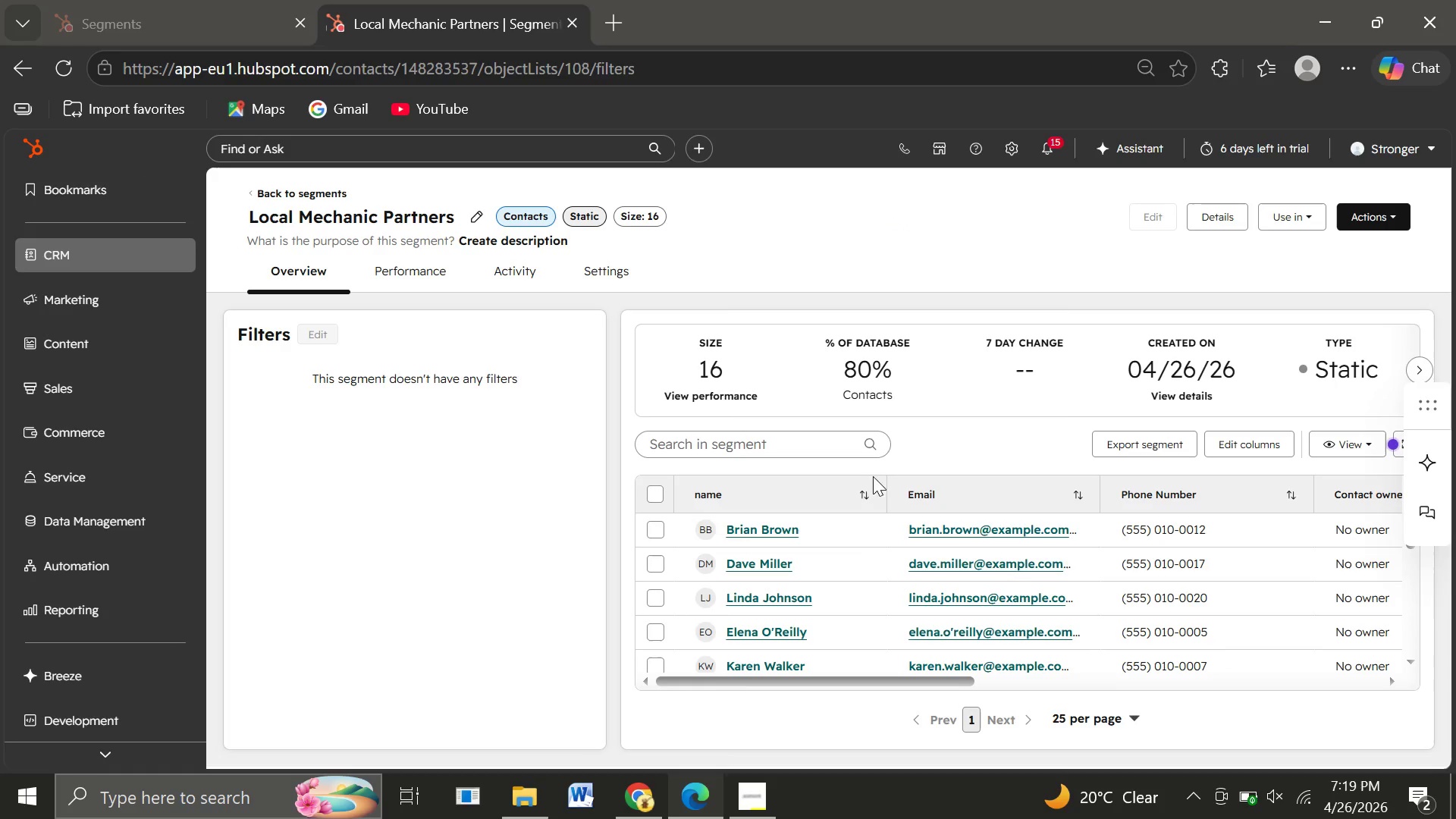 
left_click([1382, 218])
 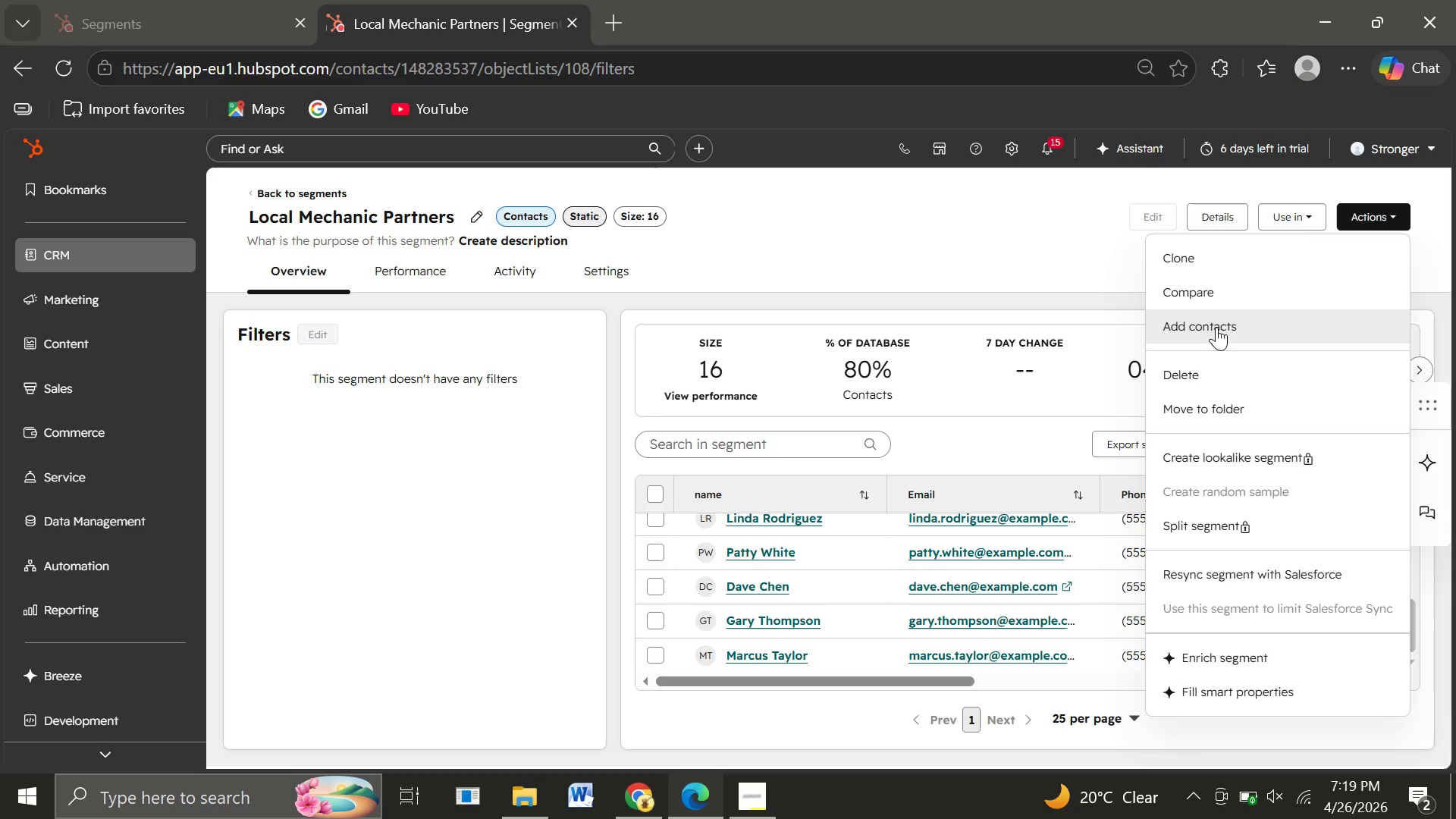 
left_click([1216, 327])
 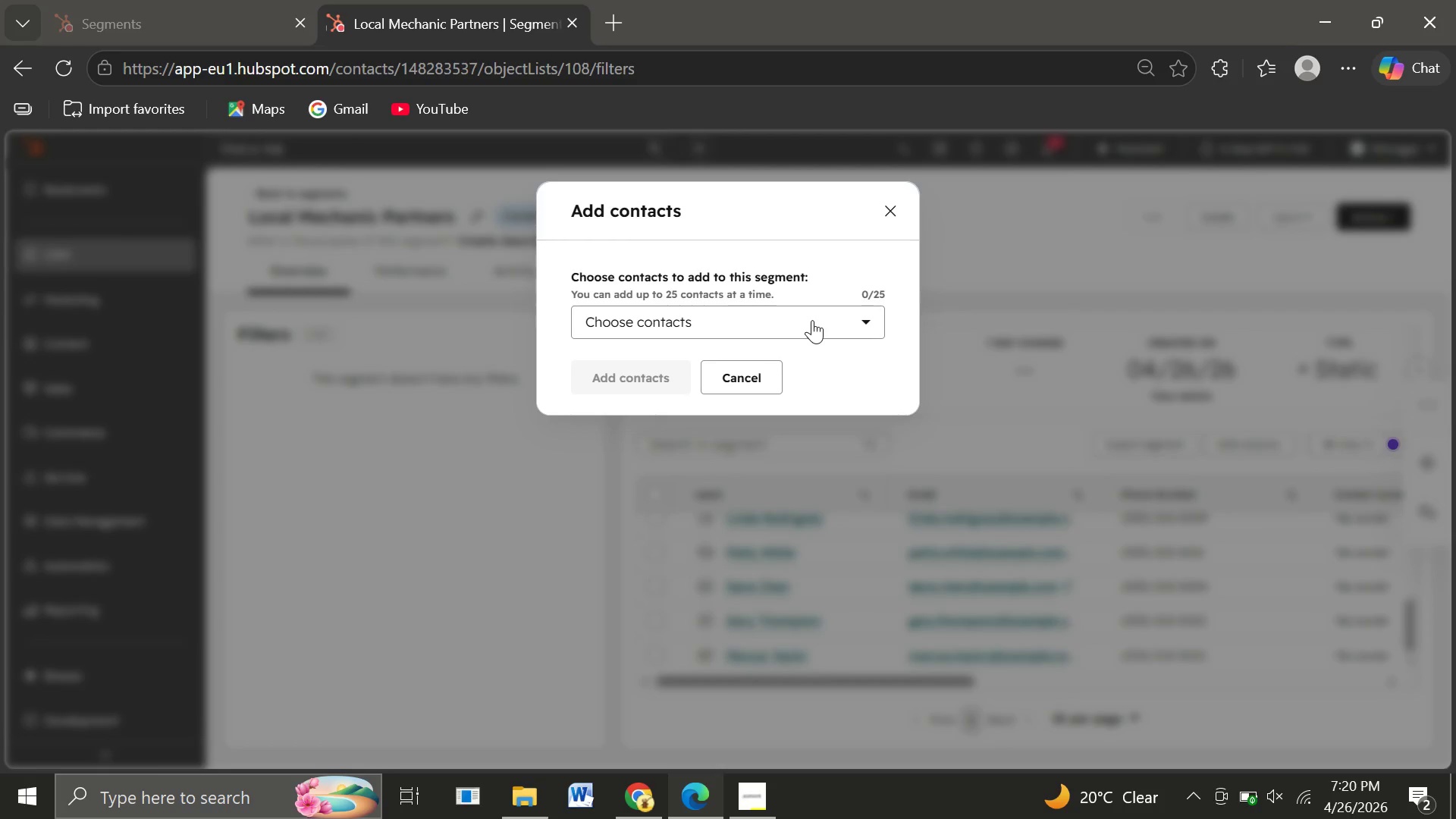 
left_click([812, 320])
 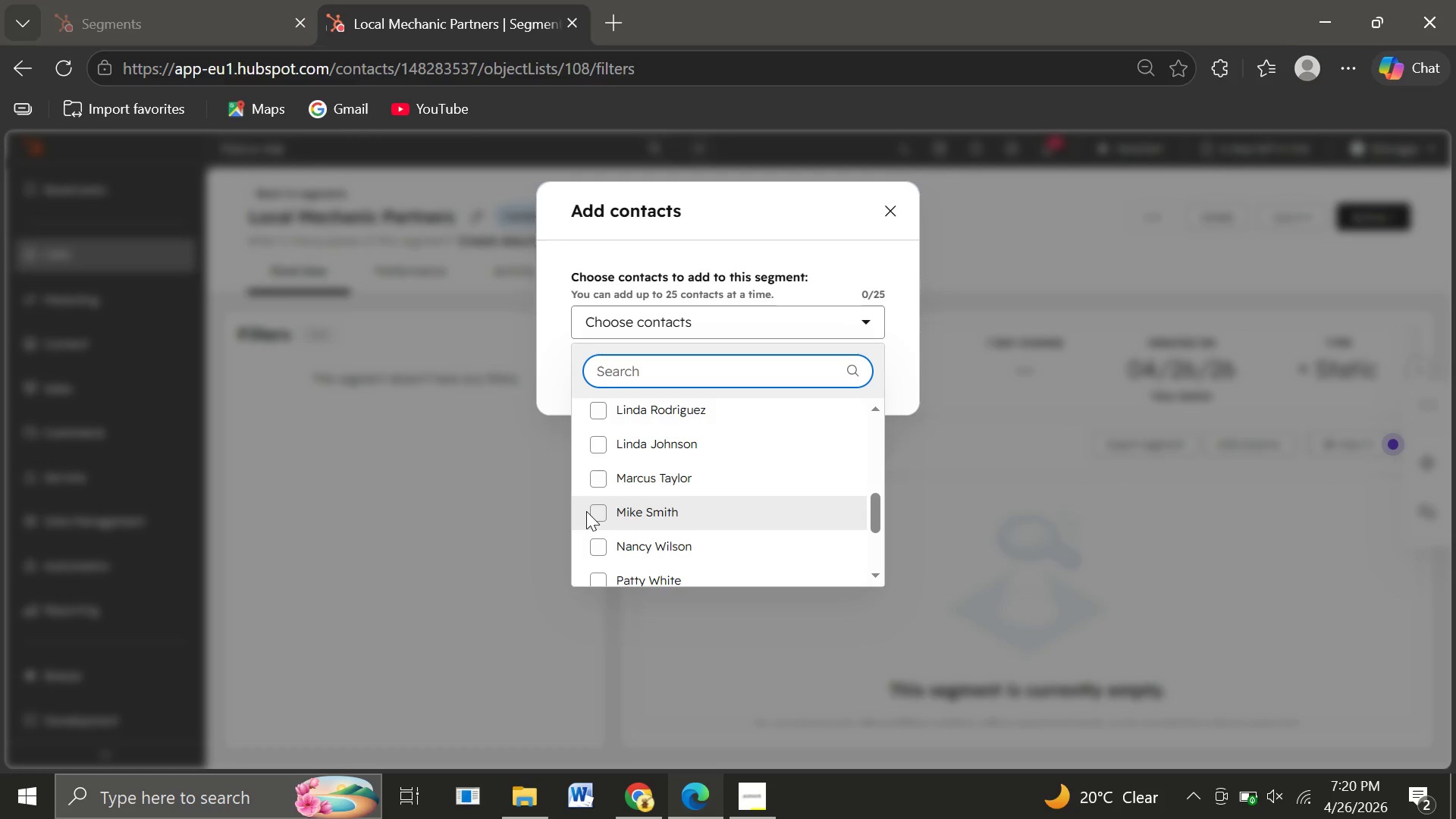 
wait(5.7)
 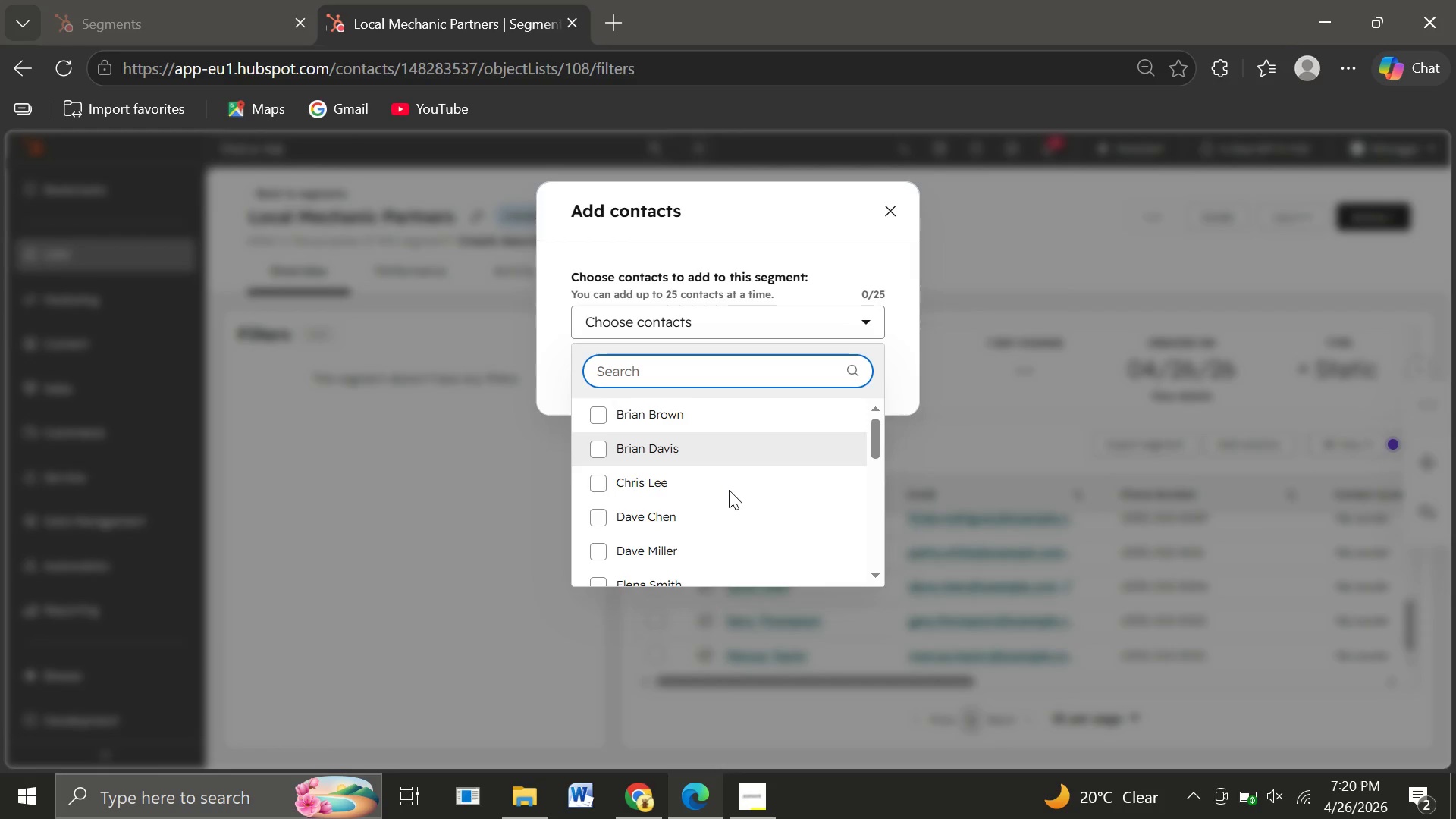 
left_click([598, 512])
 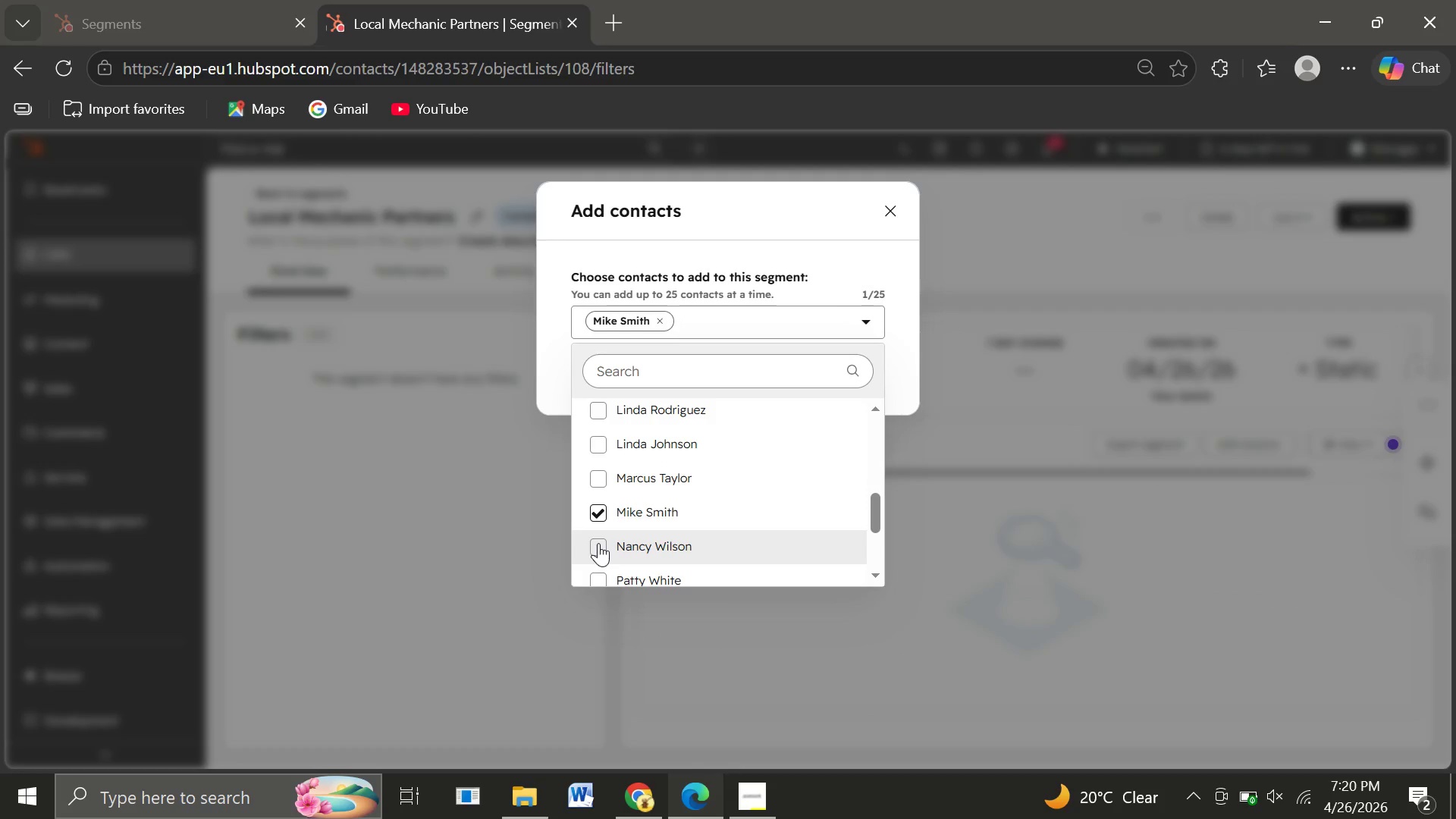 
left_click([598, 543])
 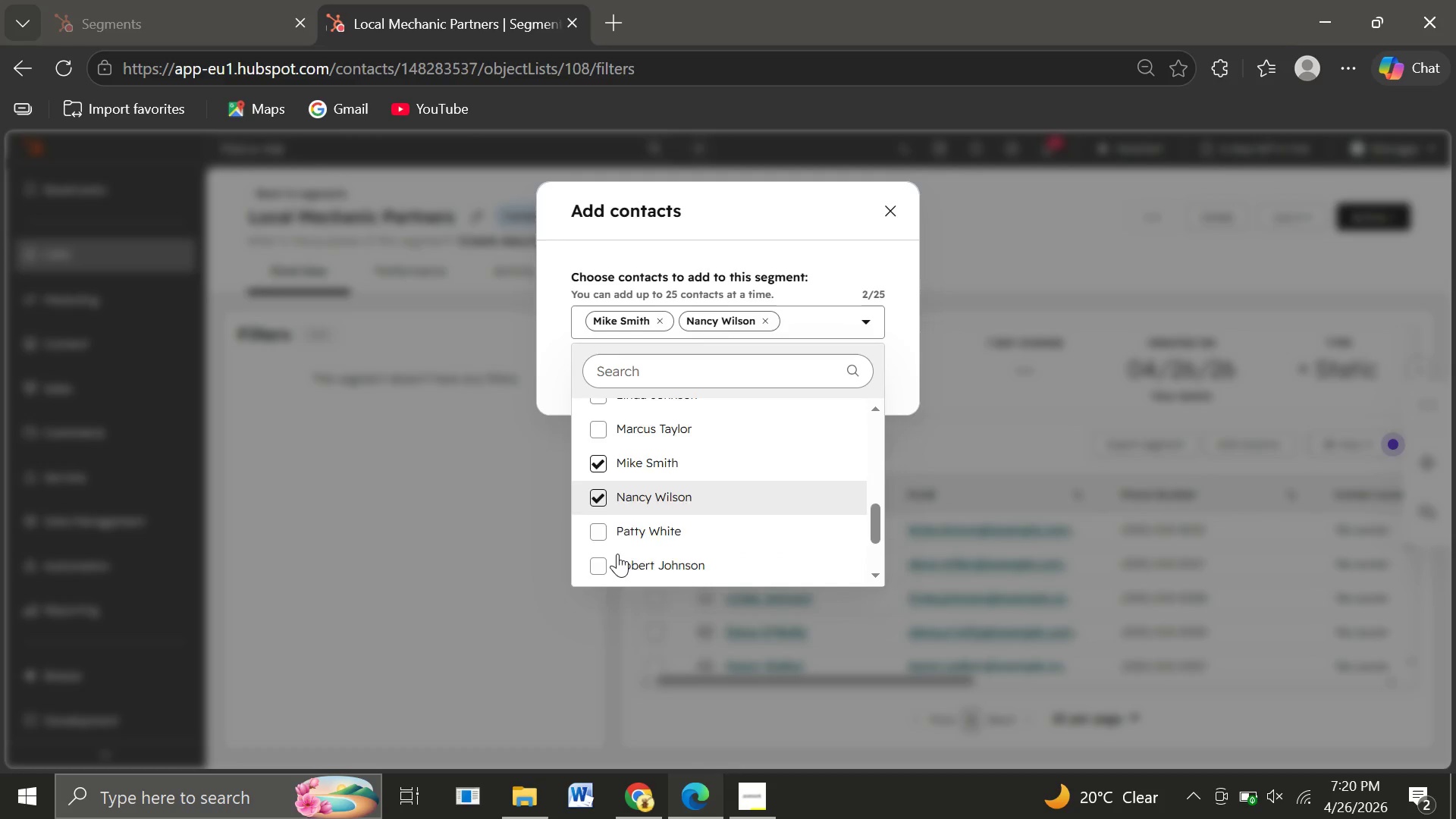 
left_click([598, 519])
 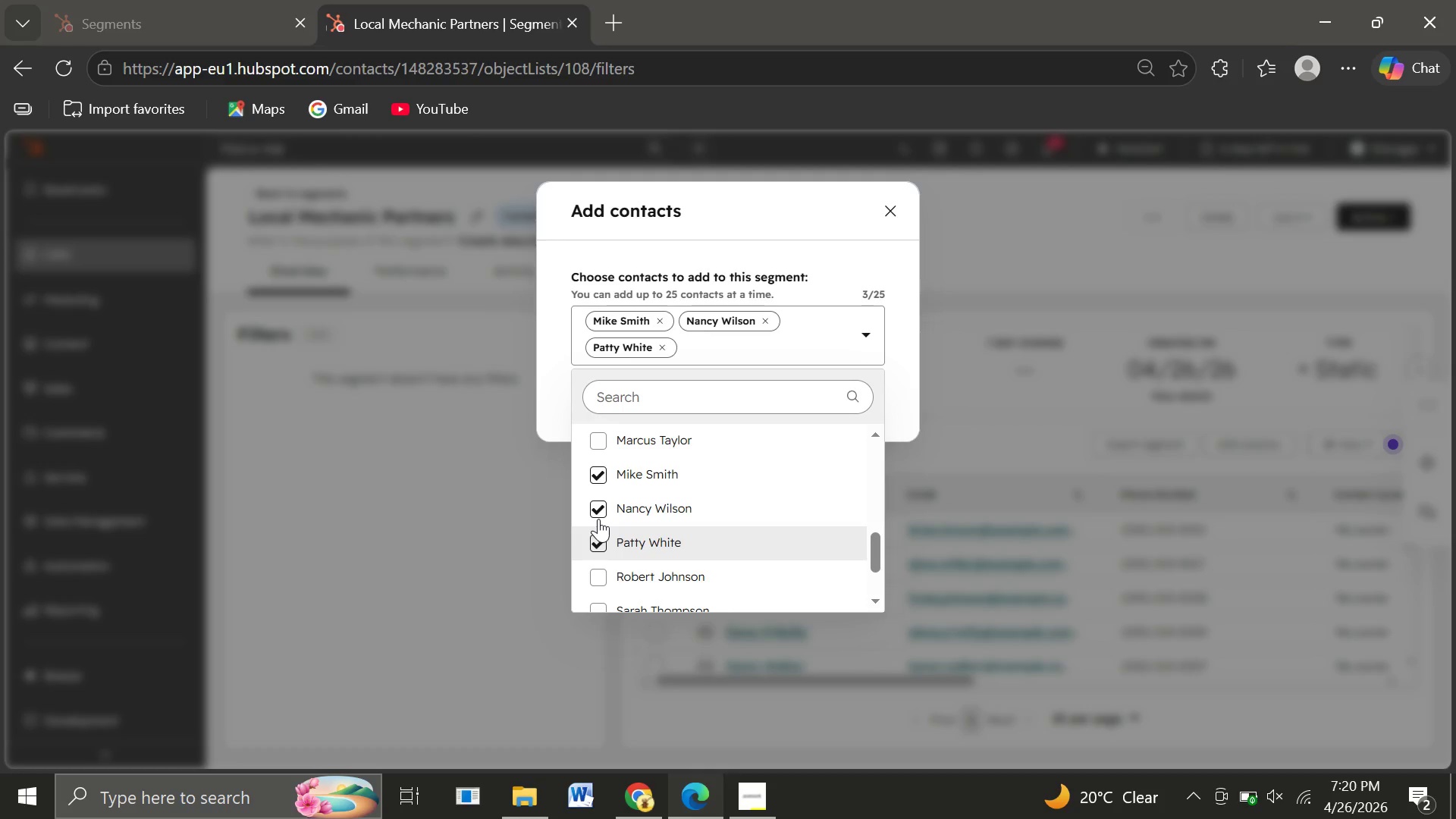 
wait(8.03)
 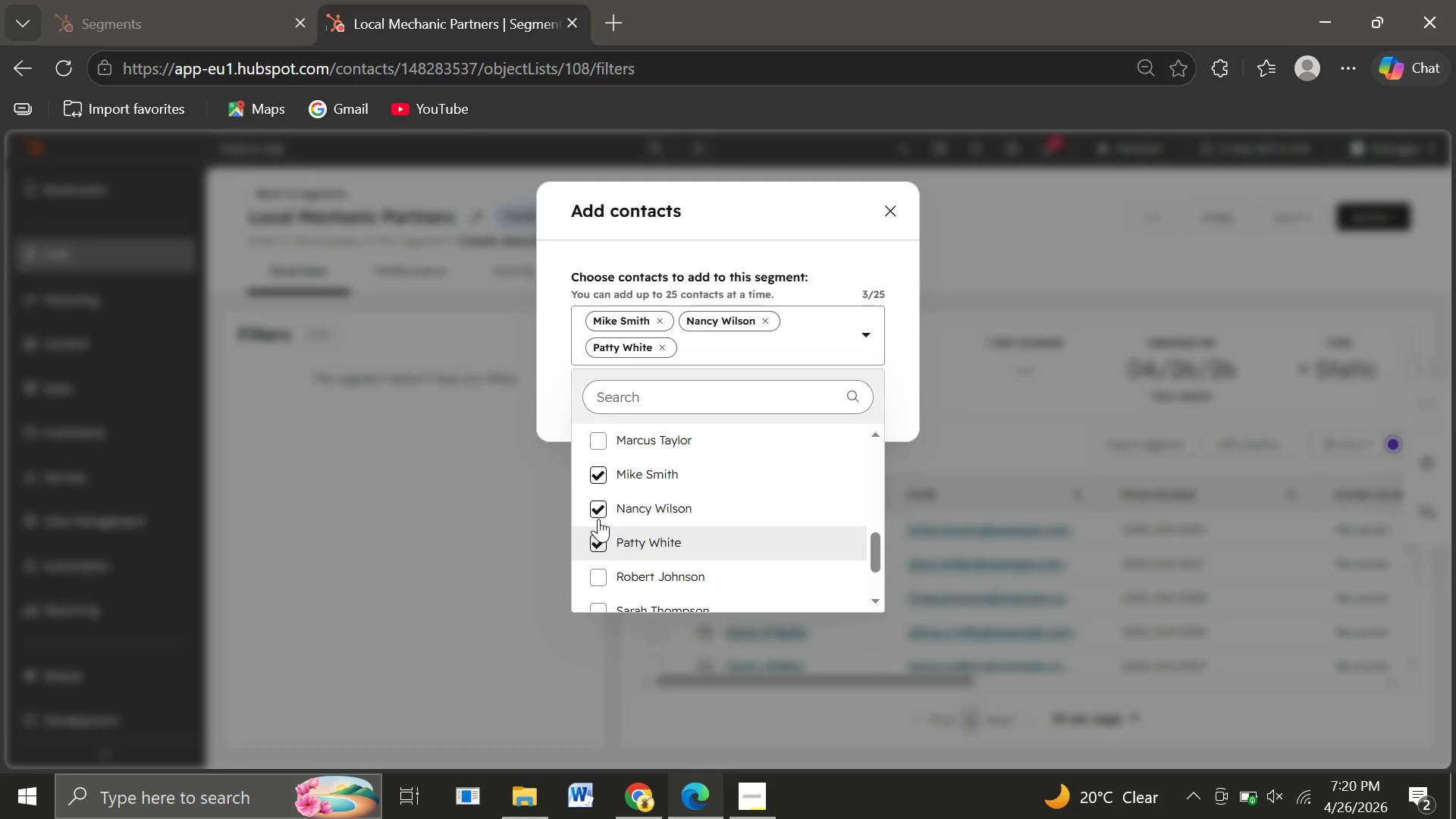 
left_click([509, 704])
 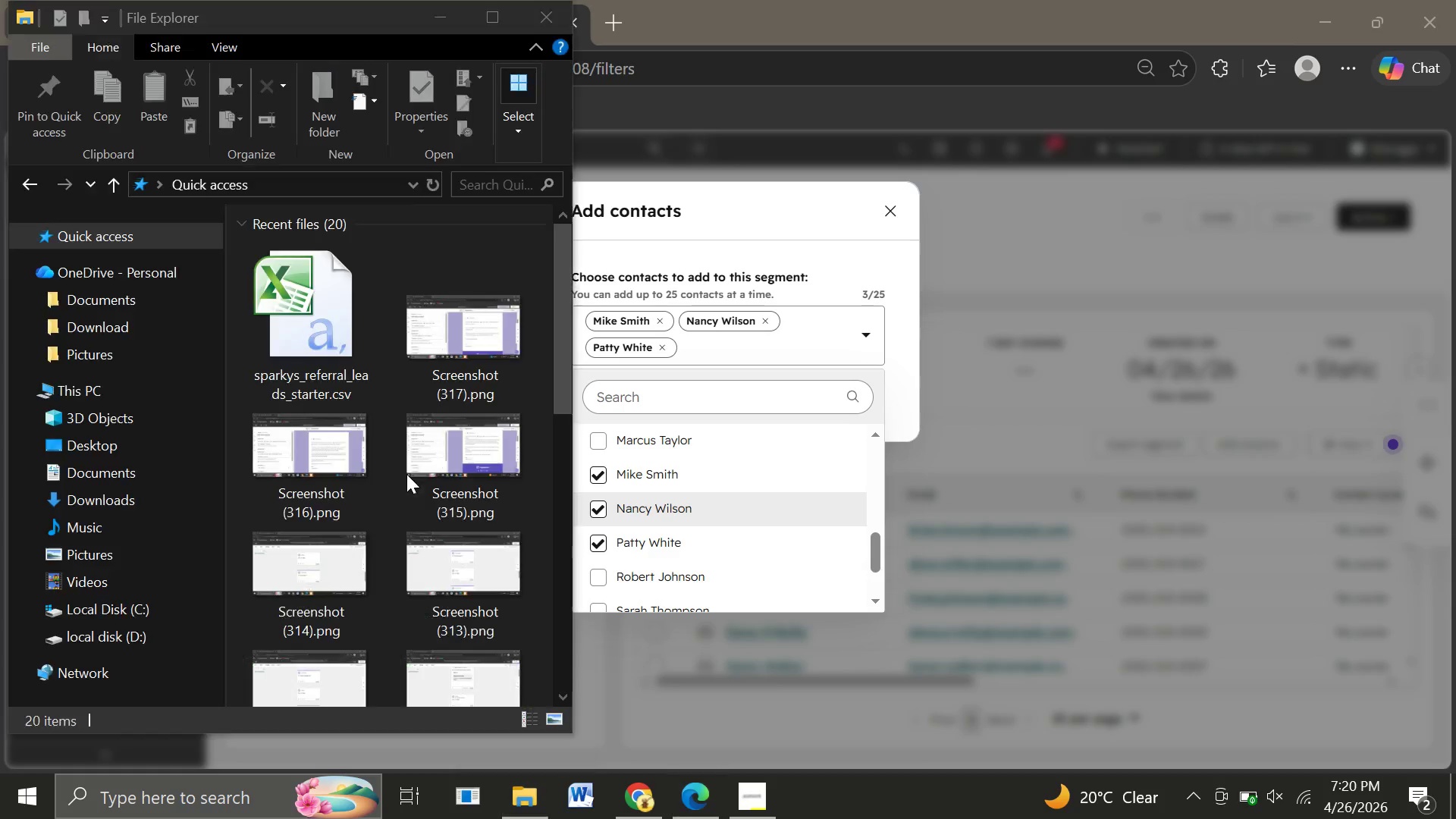 
double_click([321, 345])
 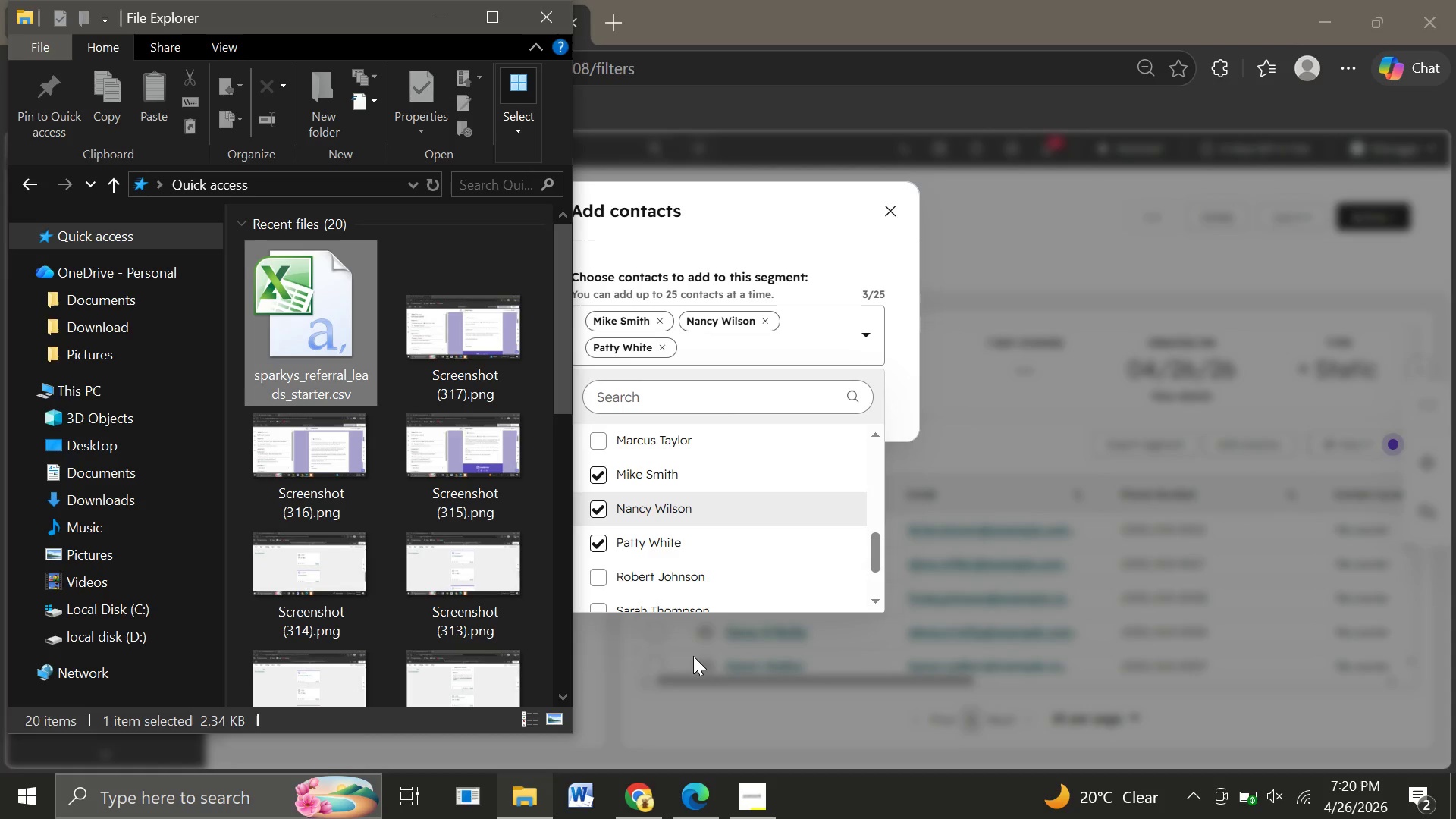 
wait(11.42)
 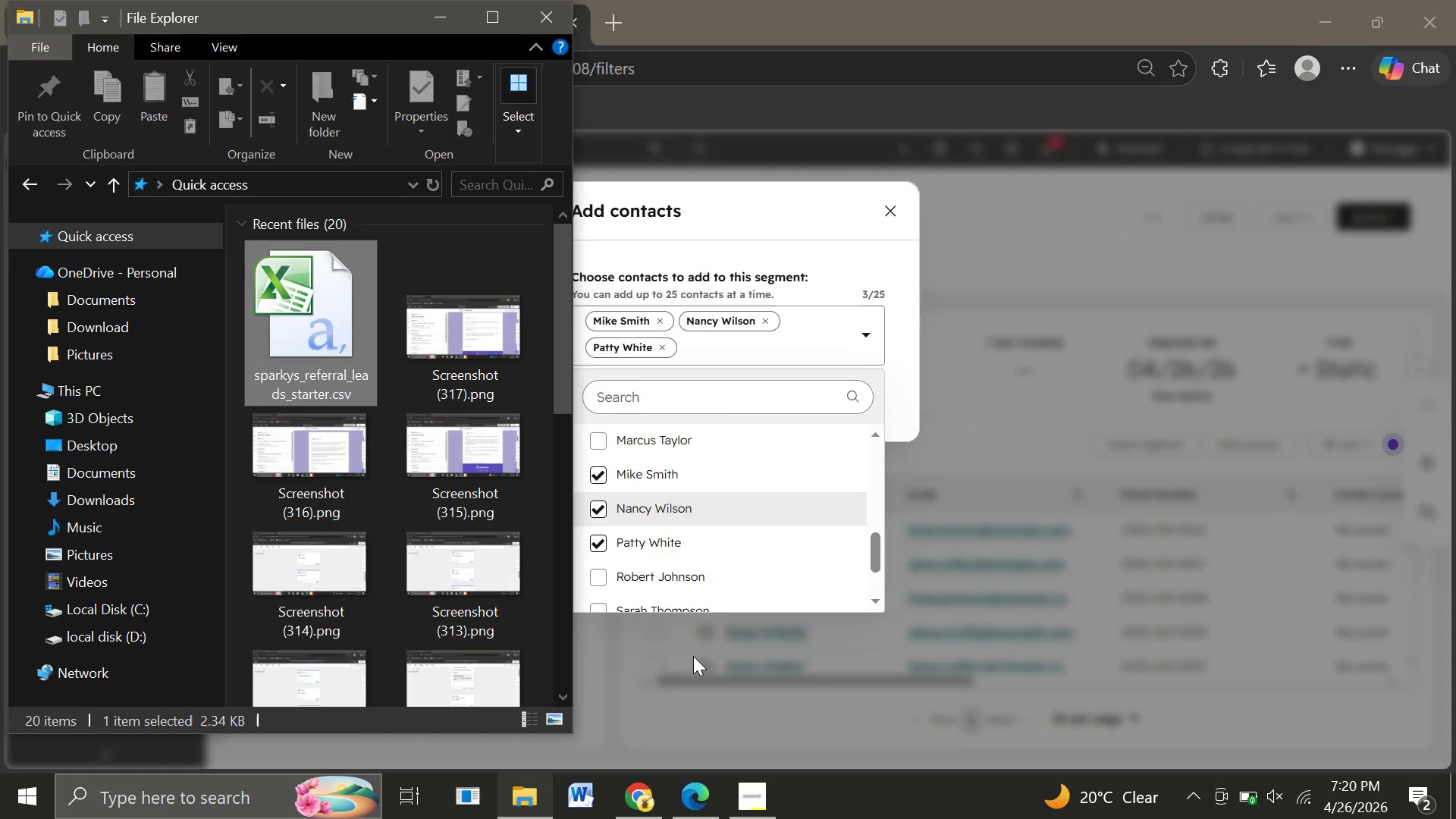 
left_click([895, 536])
 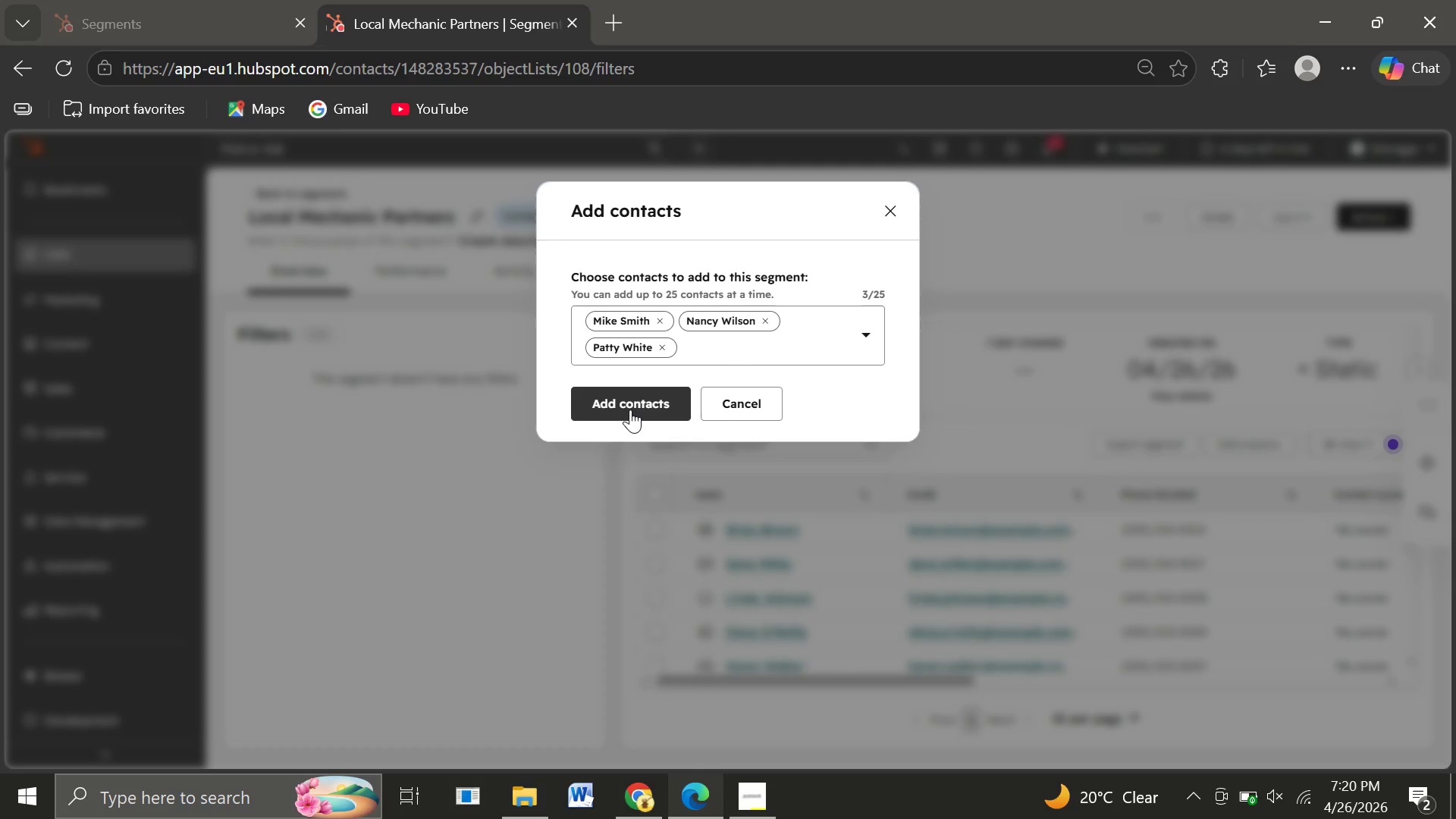 
wait(15.62)
 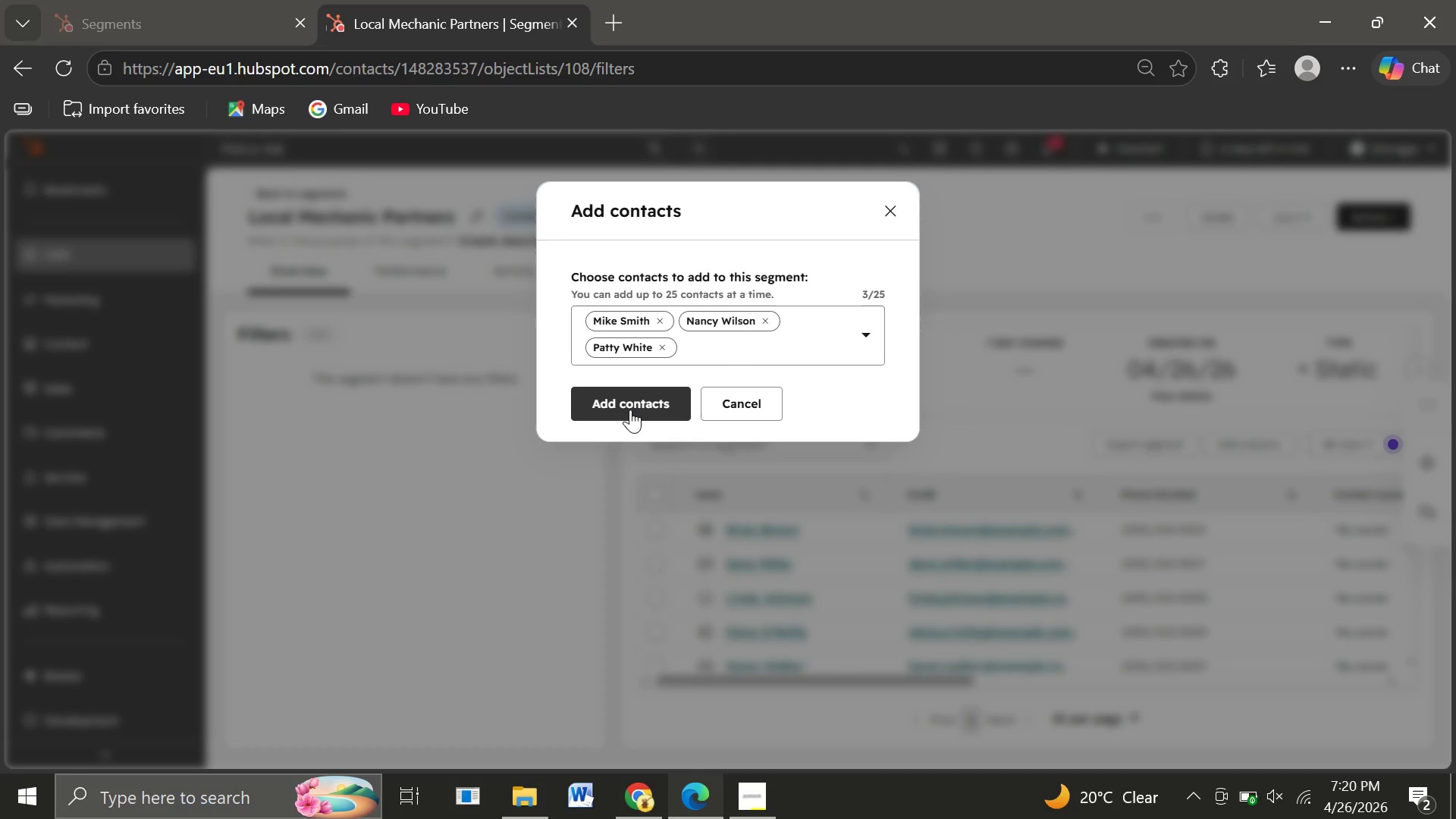 
left_click([630, 410])
 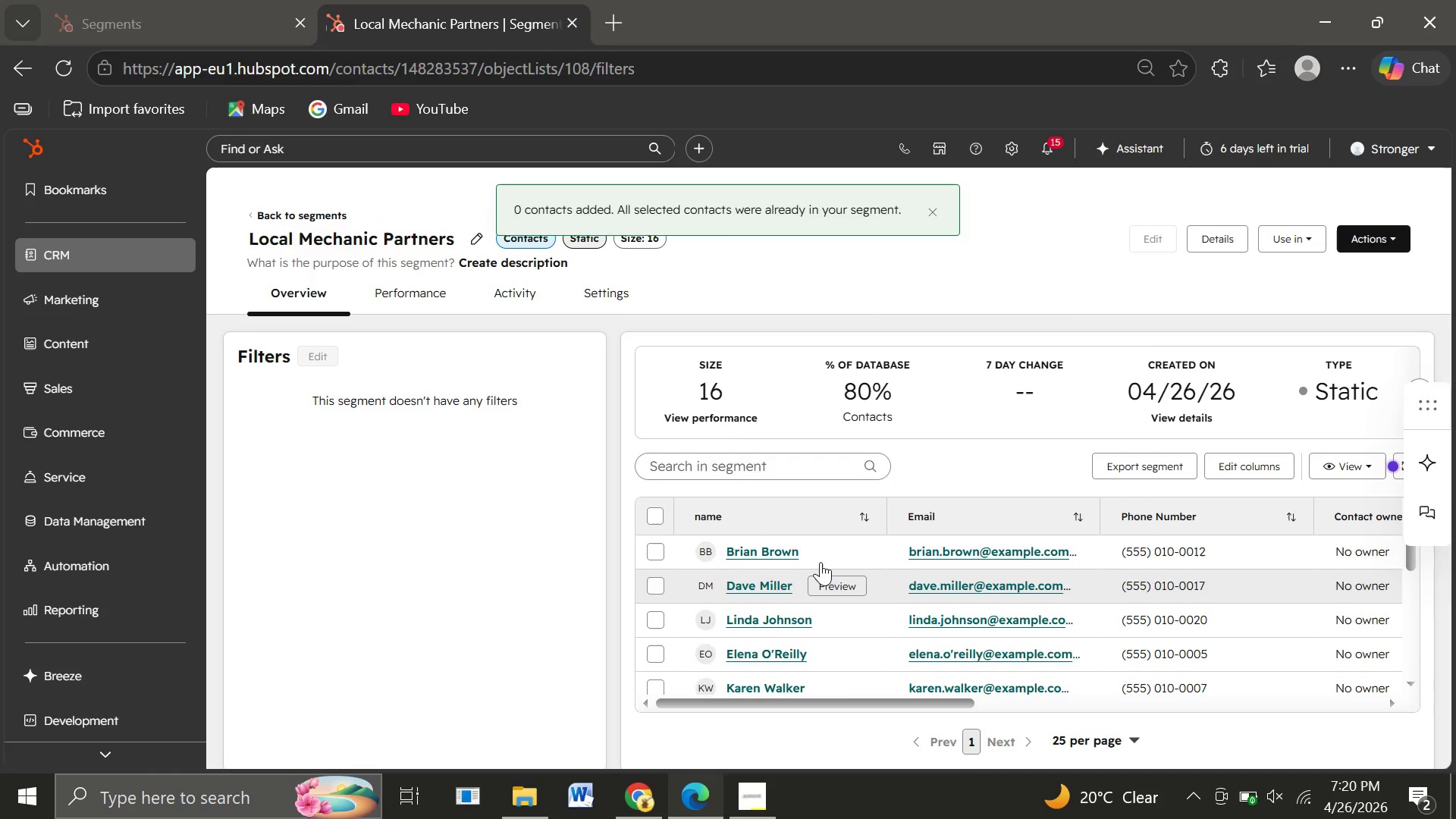 
wait(5.55)
 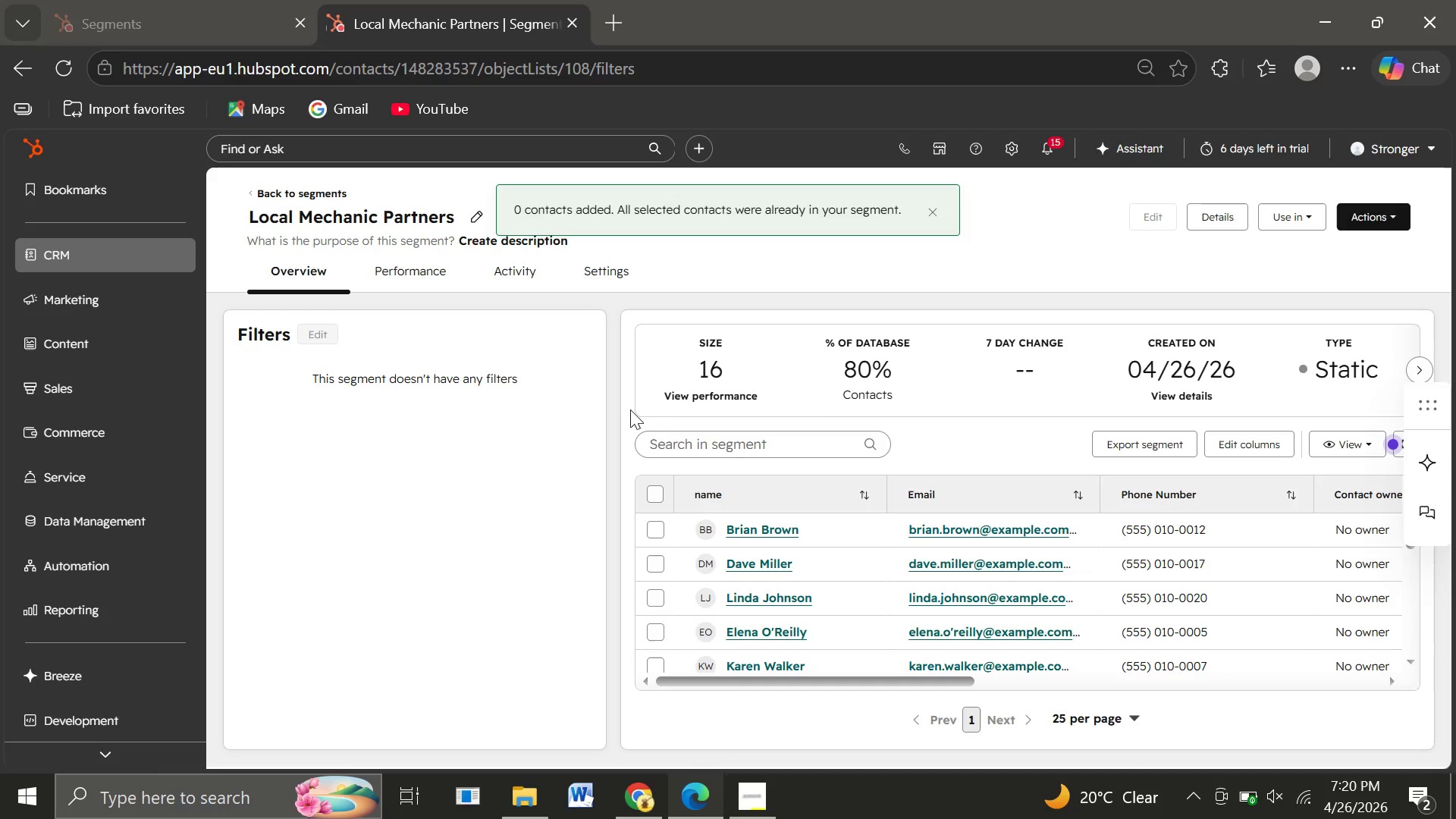 
mouse_move([782, 601])
 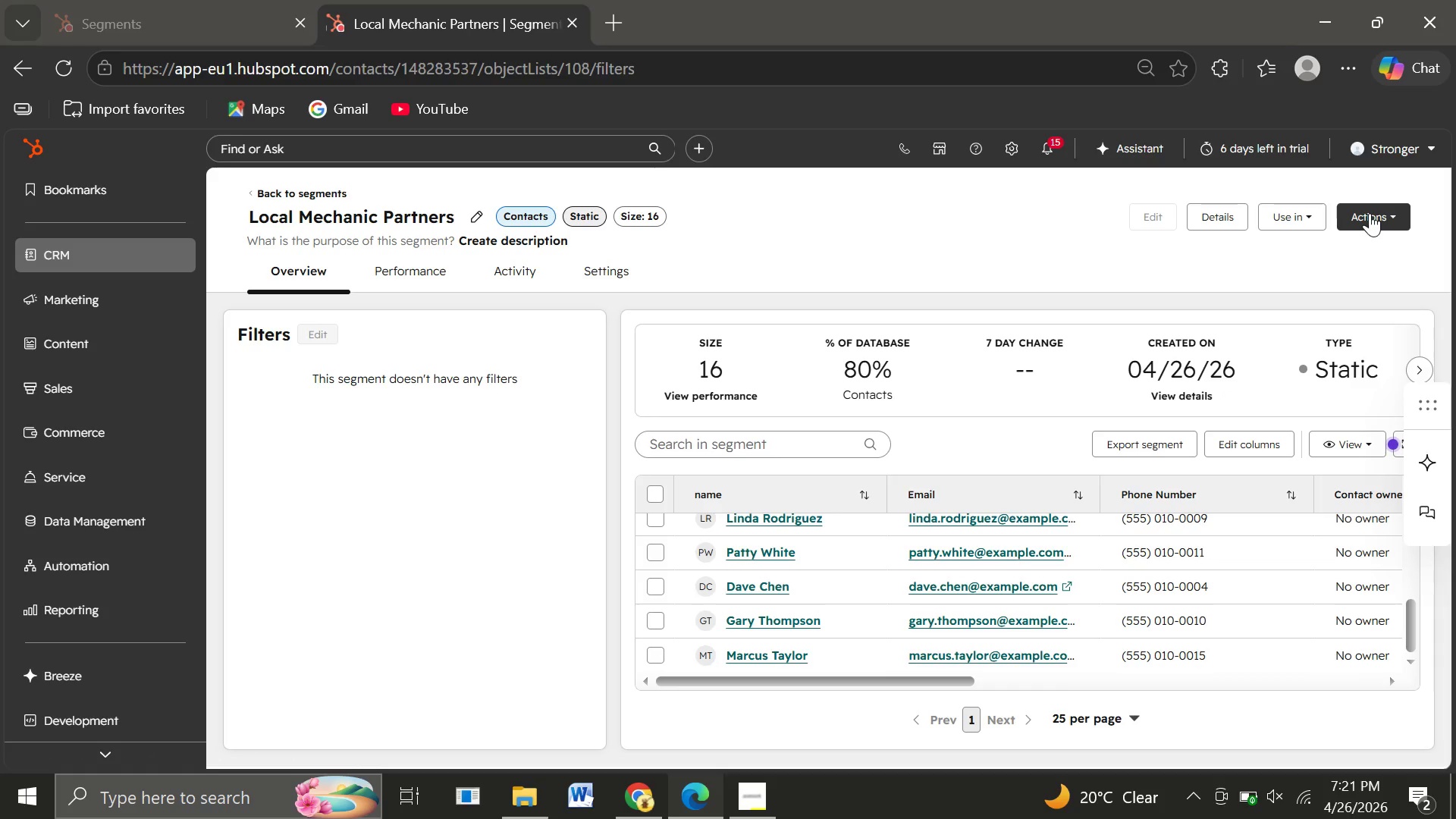 
left_click([1370, 213])
 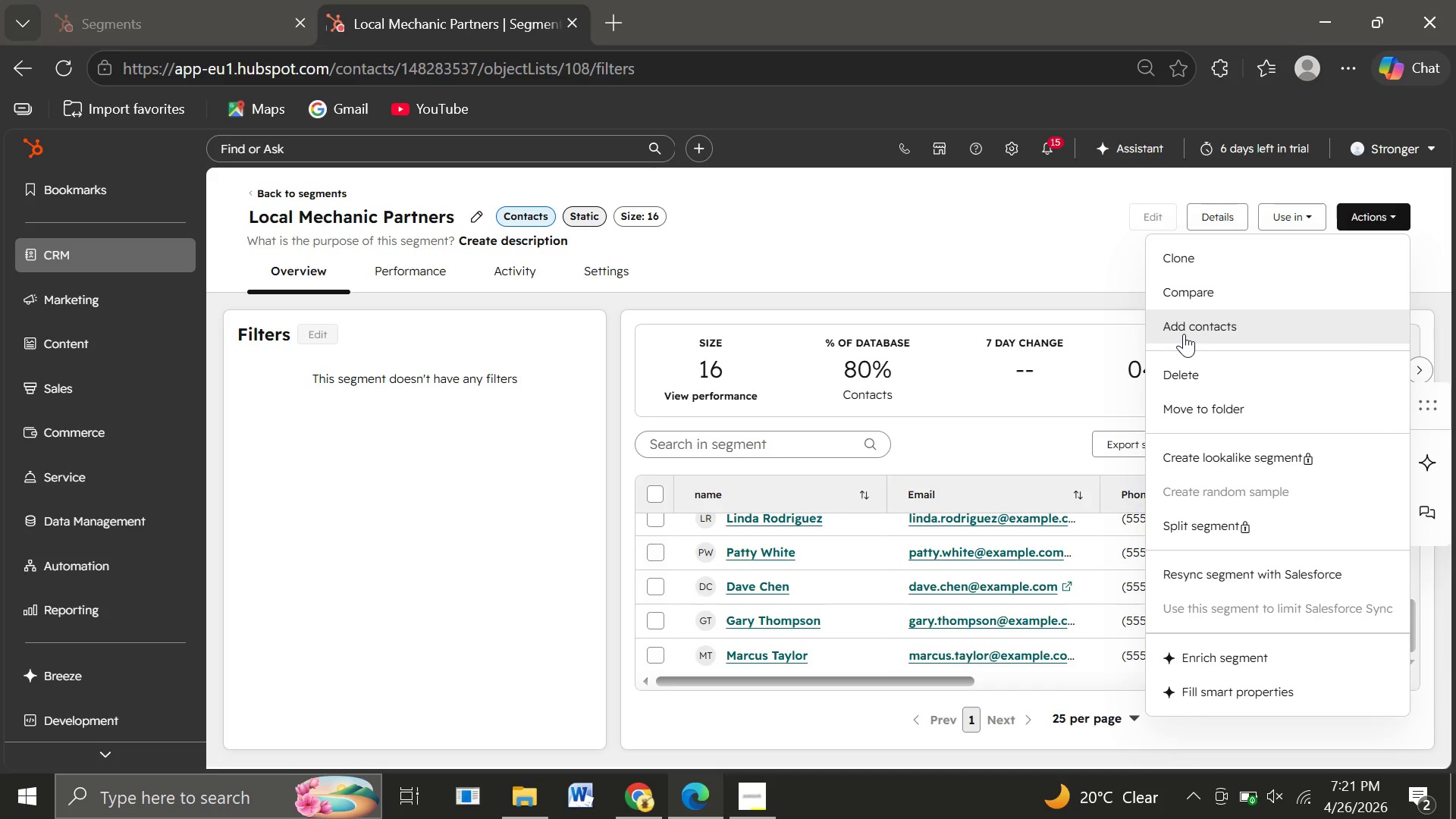 
left_click([1184, 334])
 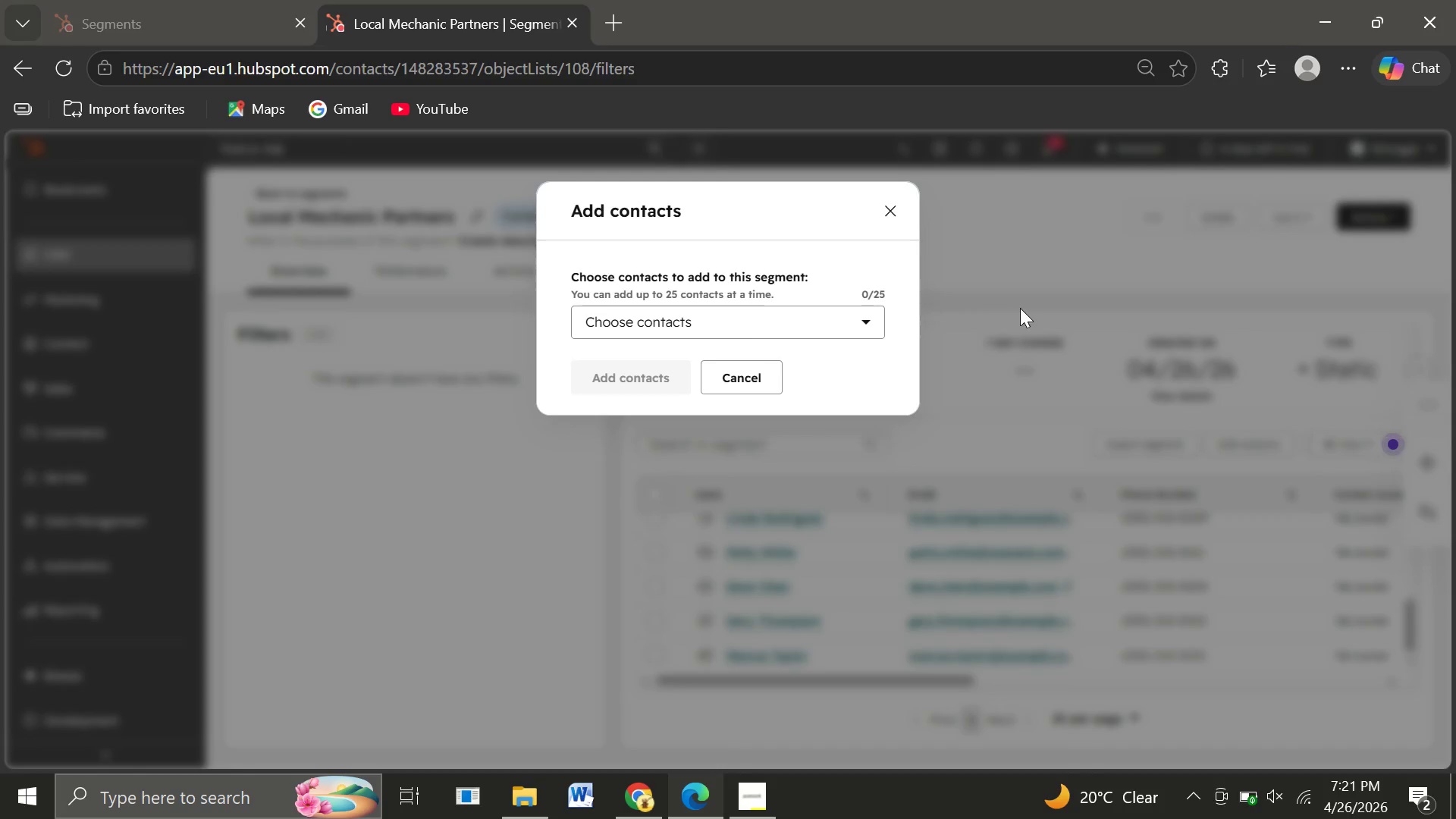 
left_click([1074, 290])
 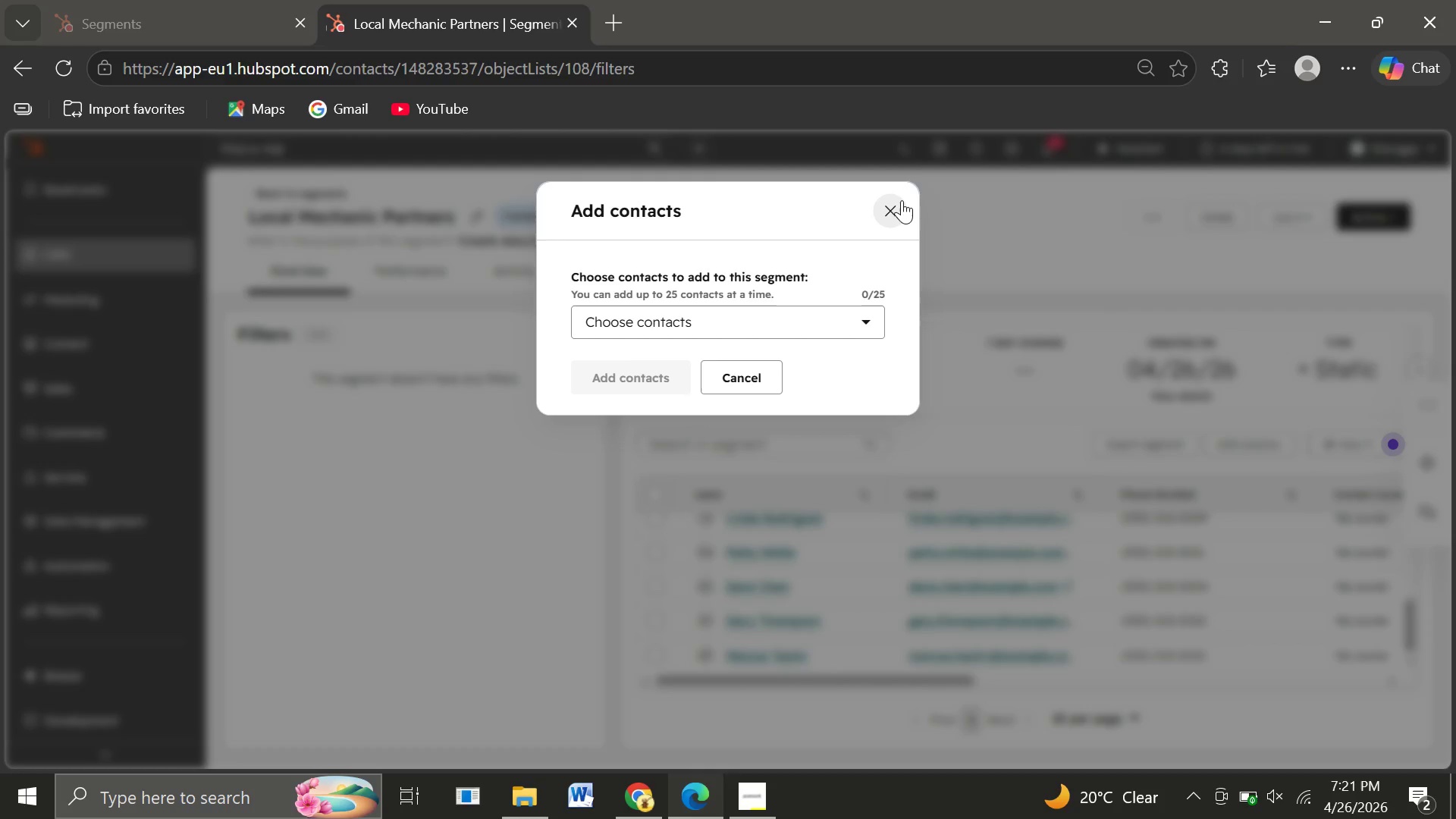 
left_click([902, 200])
 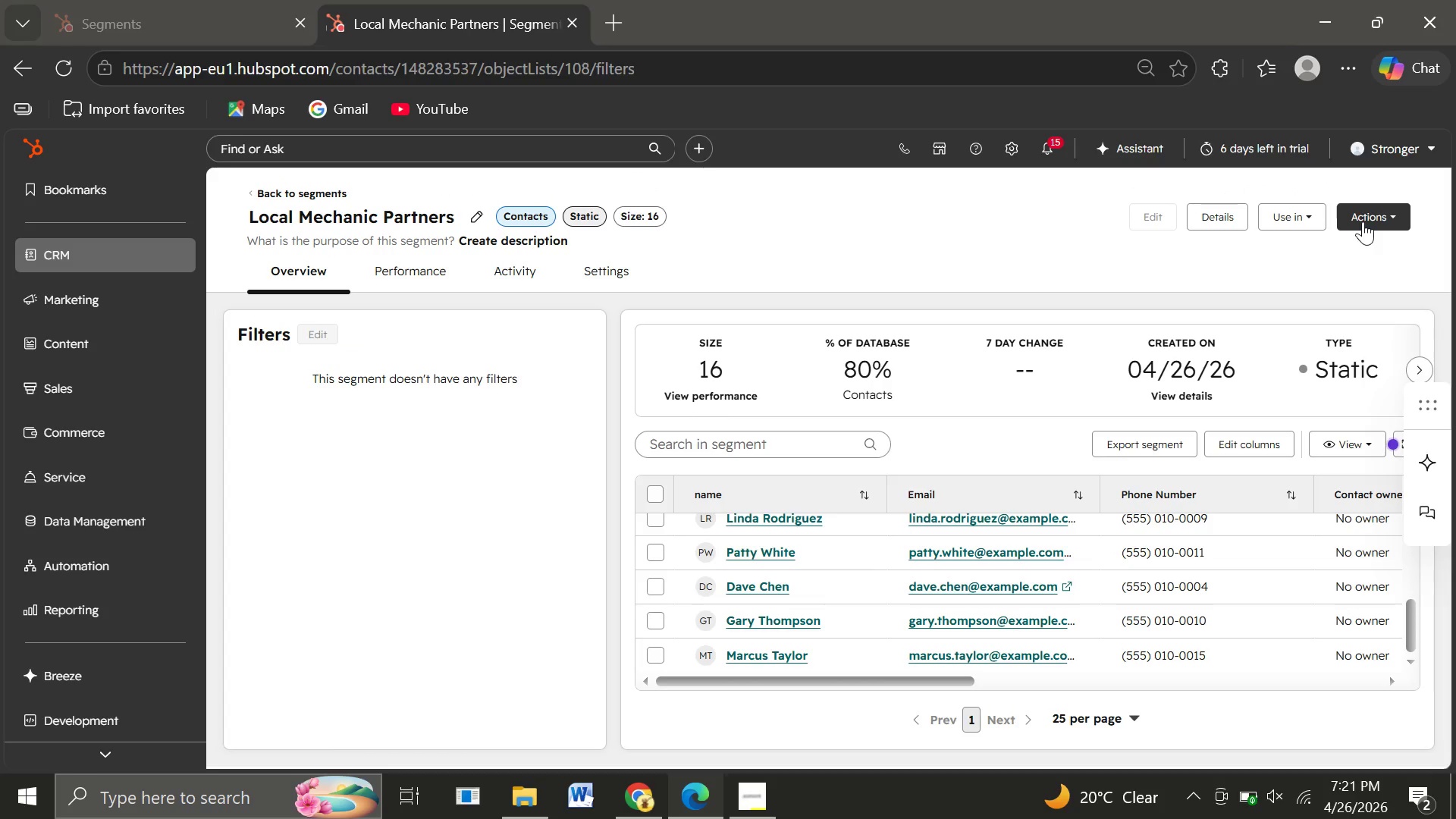 
wait(6.5)
 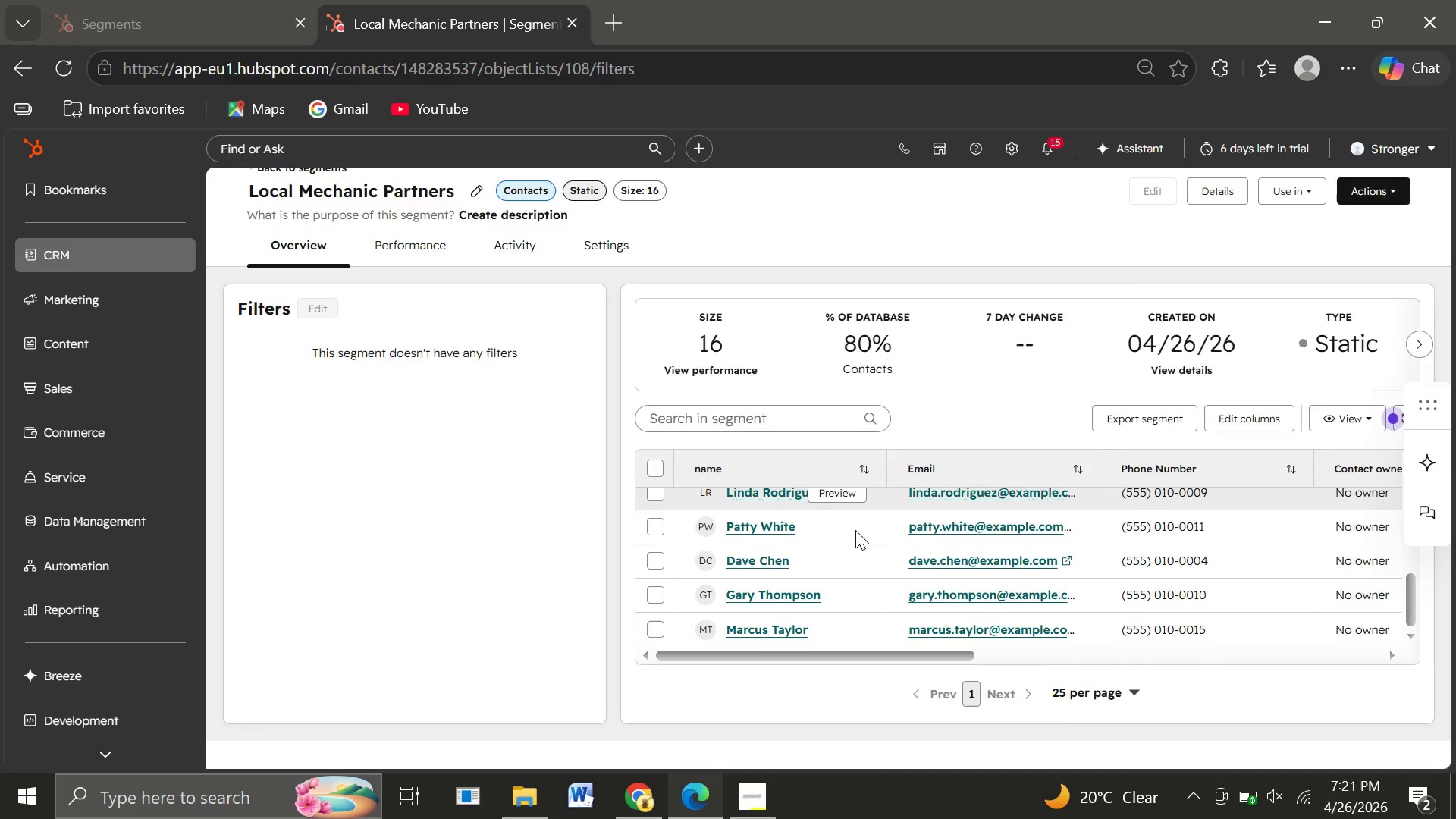 
left_click([1363, 221])
 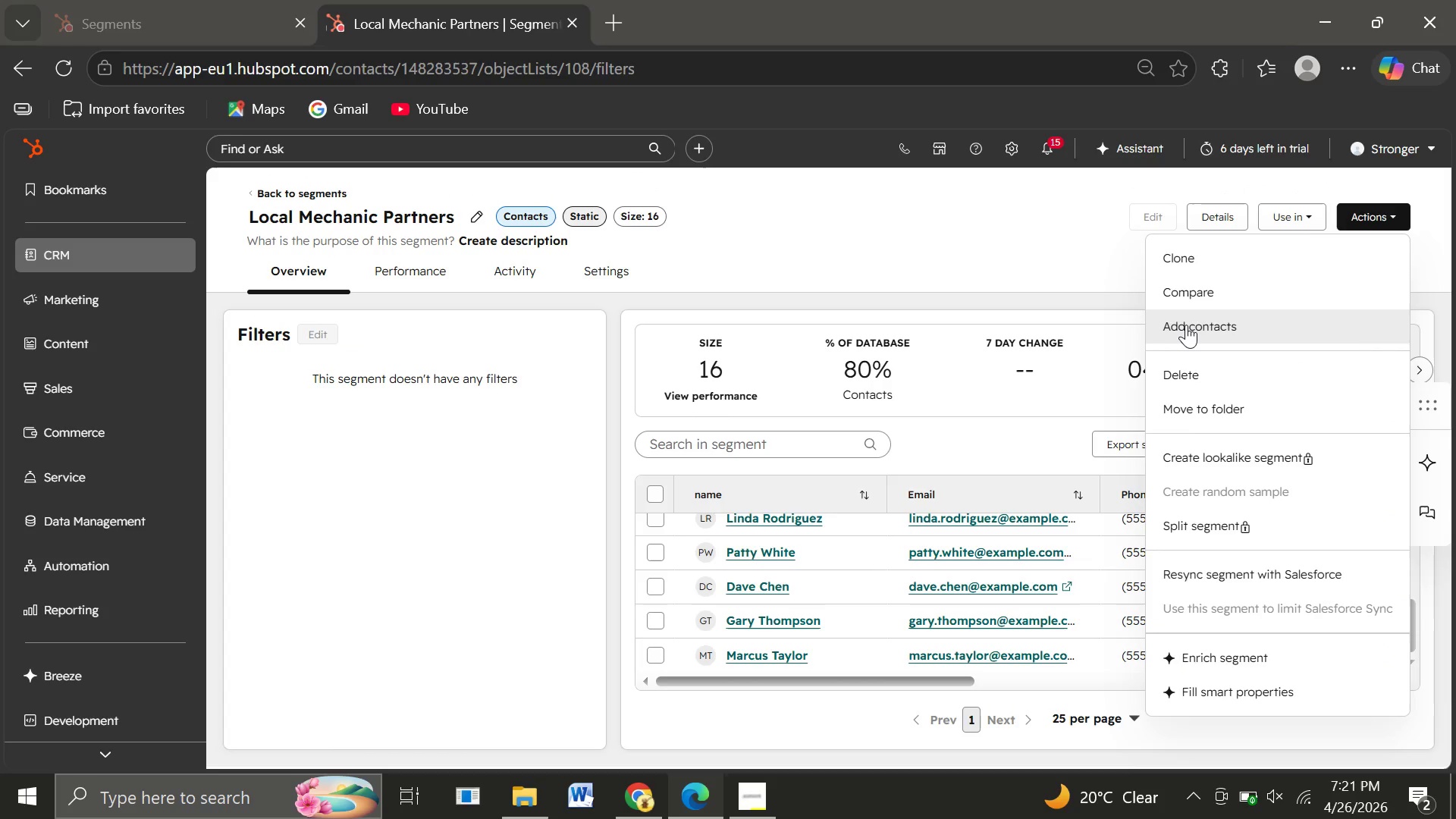 
left_click([1186, 325])
 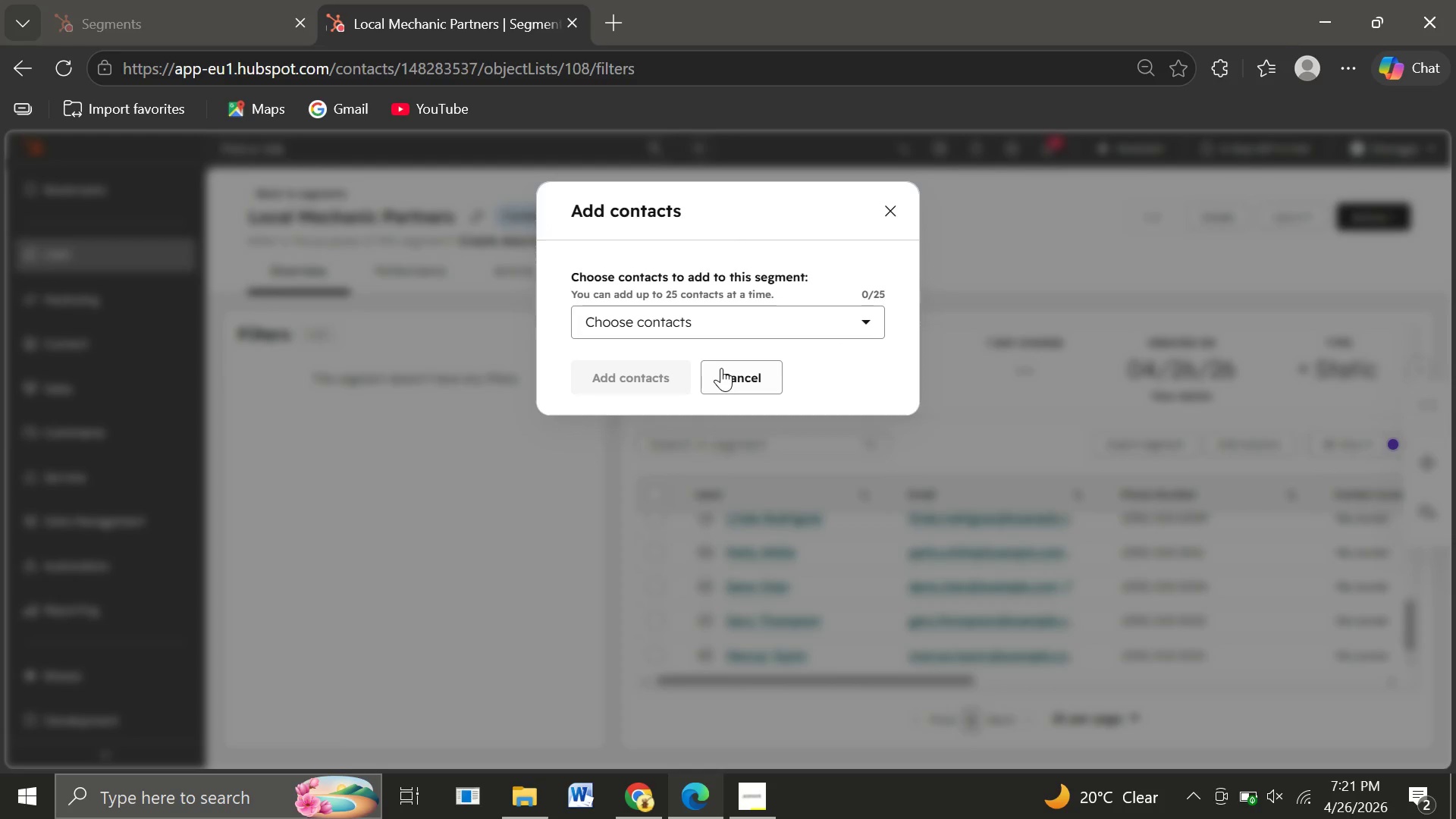 
left_click([673, 323])
 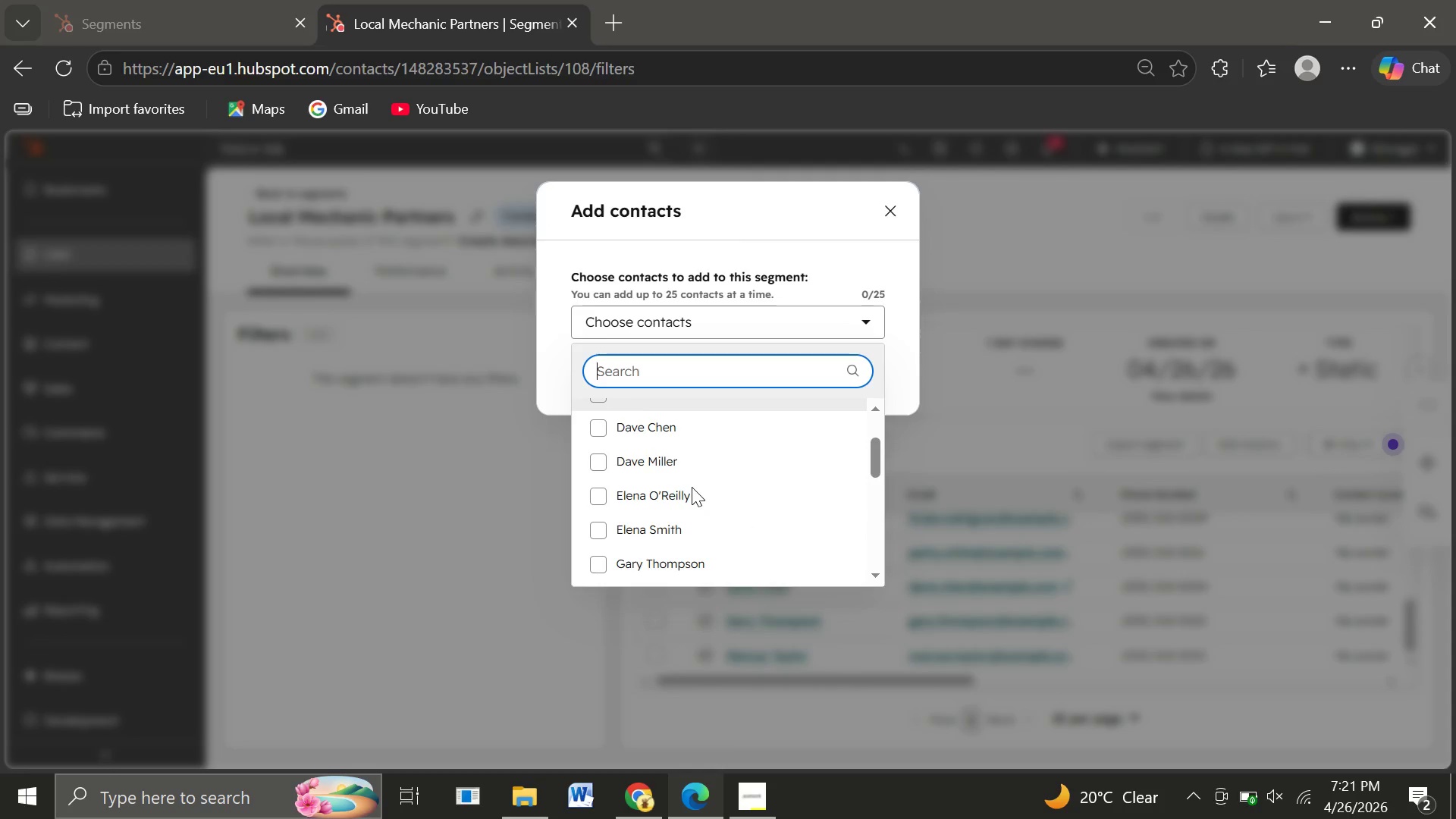 
wait(9.8)
 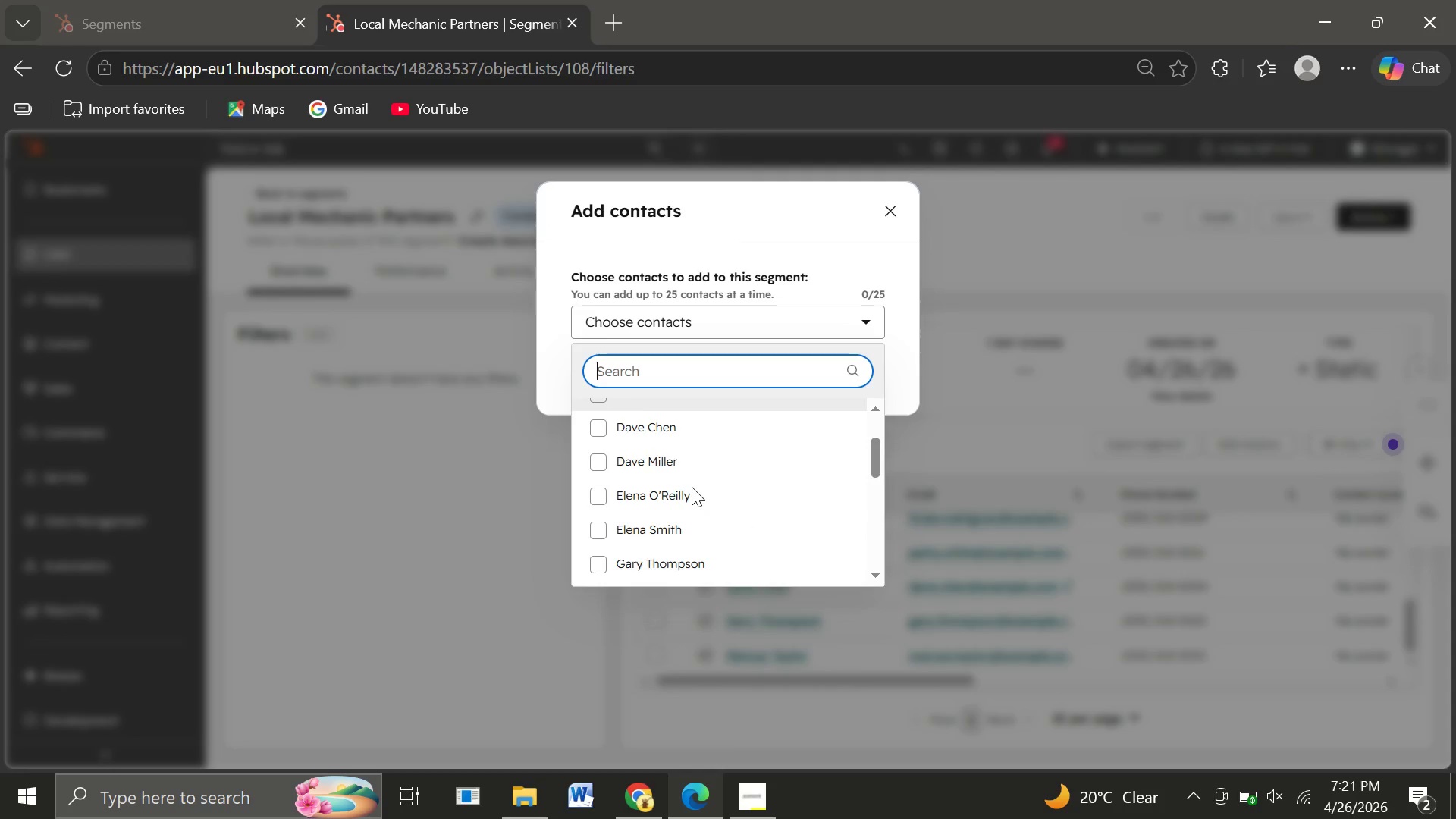 
left_click([597, 505])
 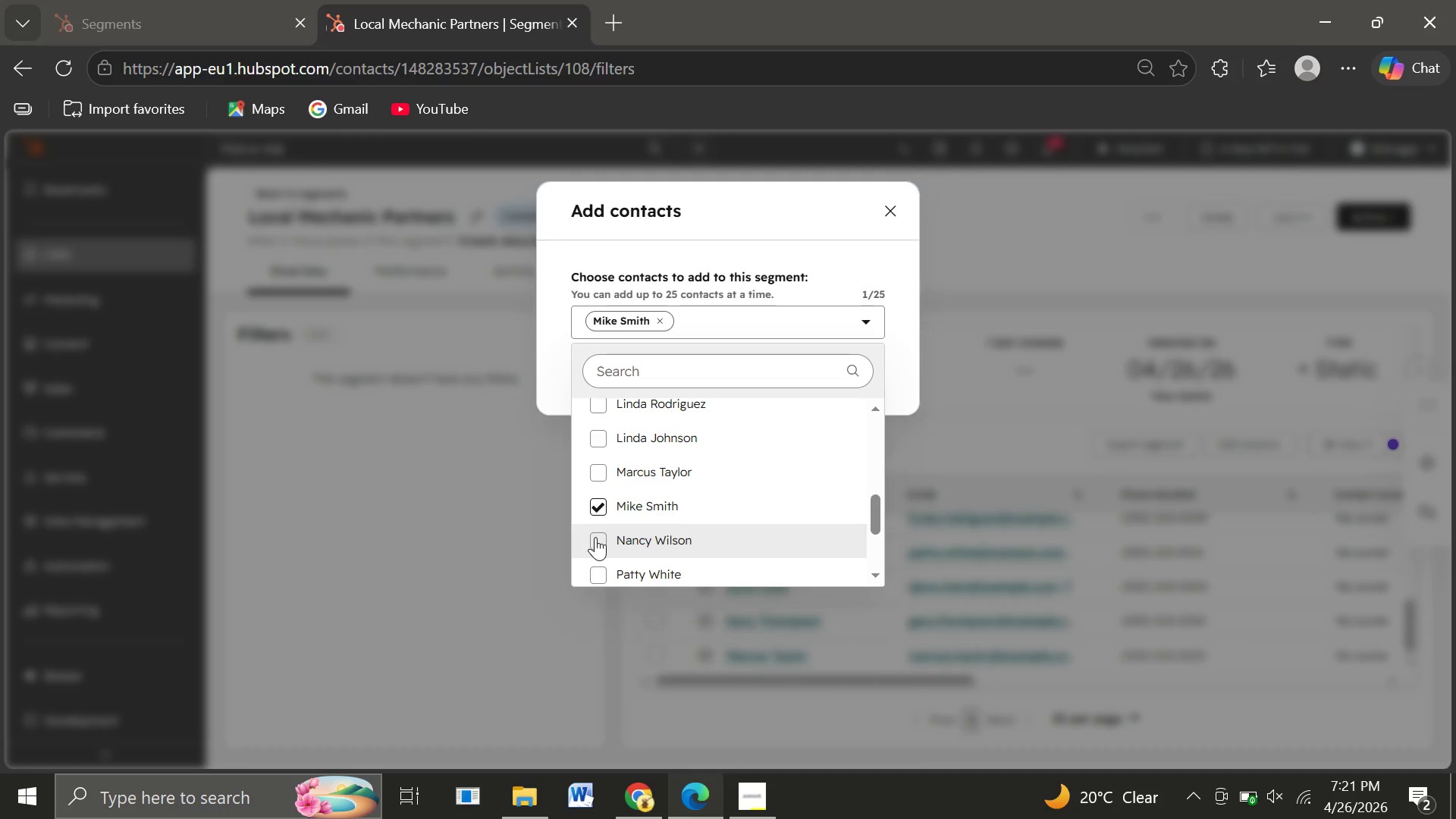 
left_click([595, 537])
 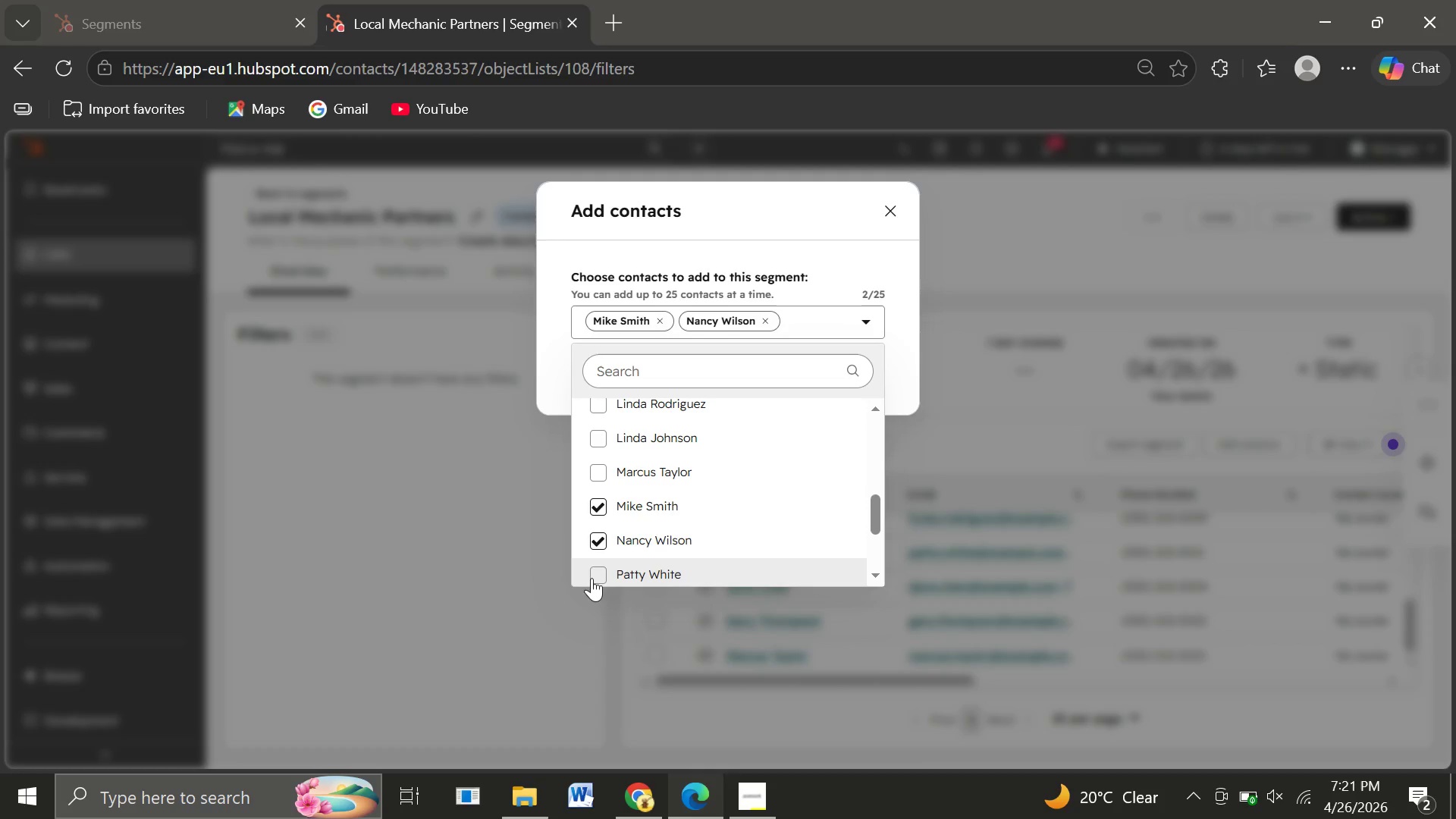 
left_click([605, 573])
 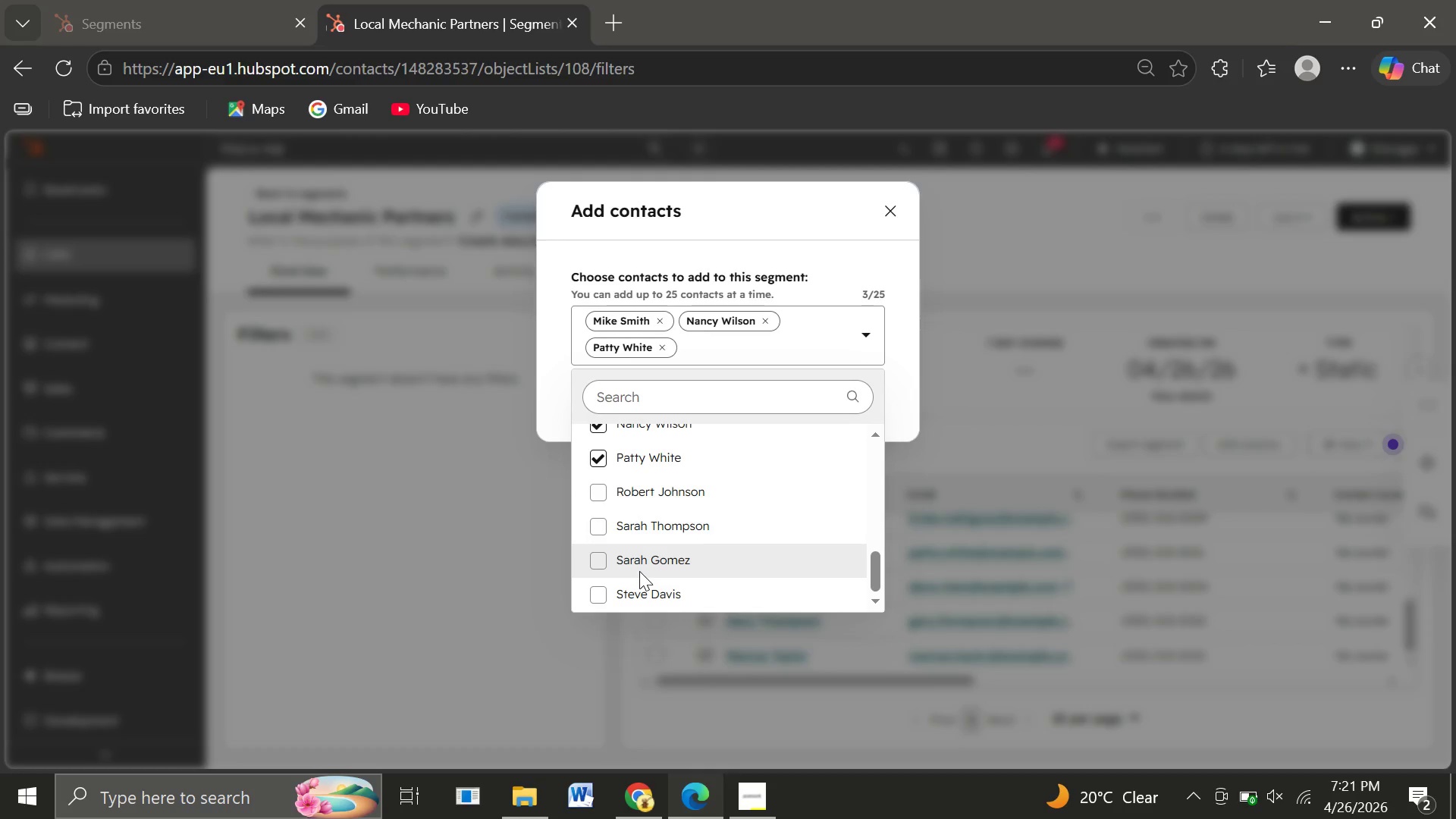 
wait(6.08)
 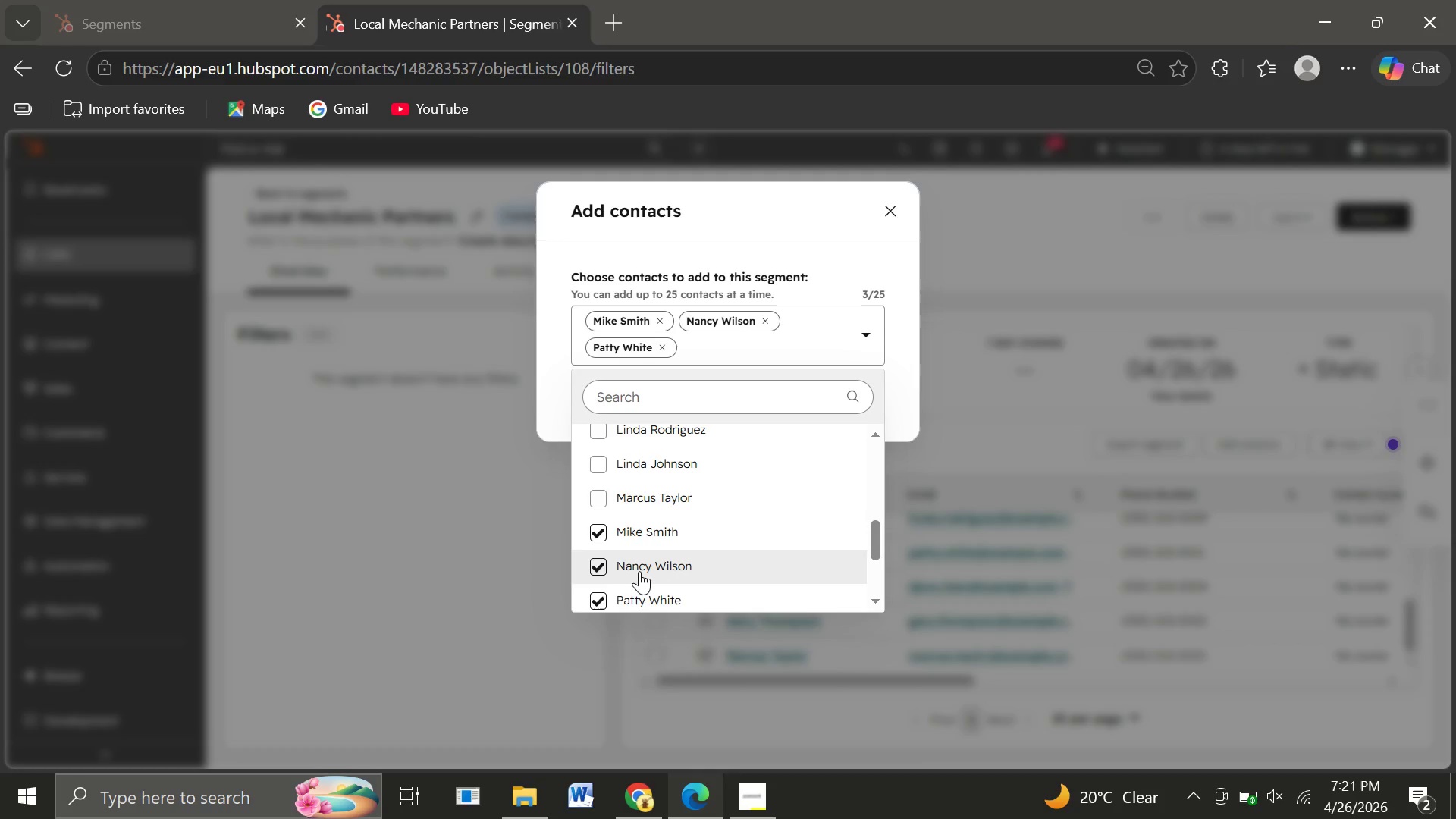 
left_click([600, 488])
 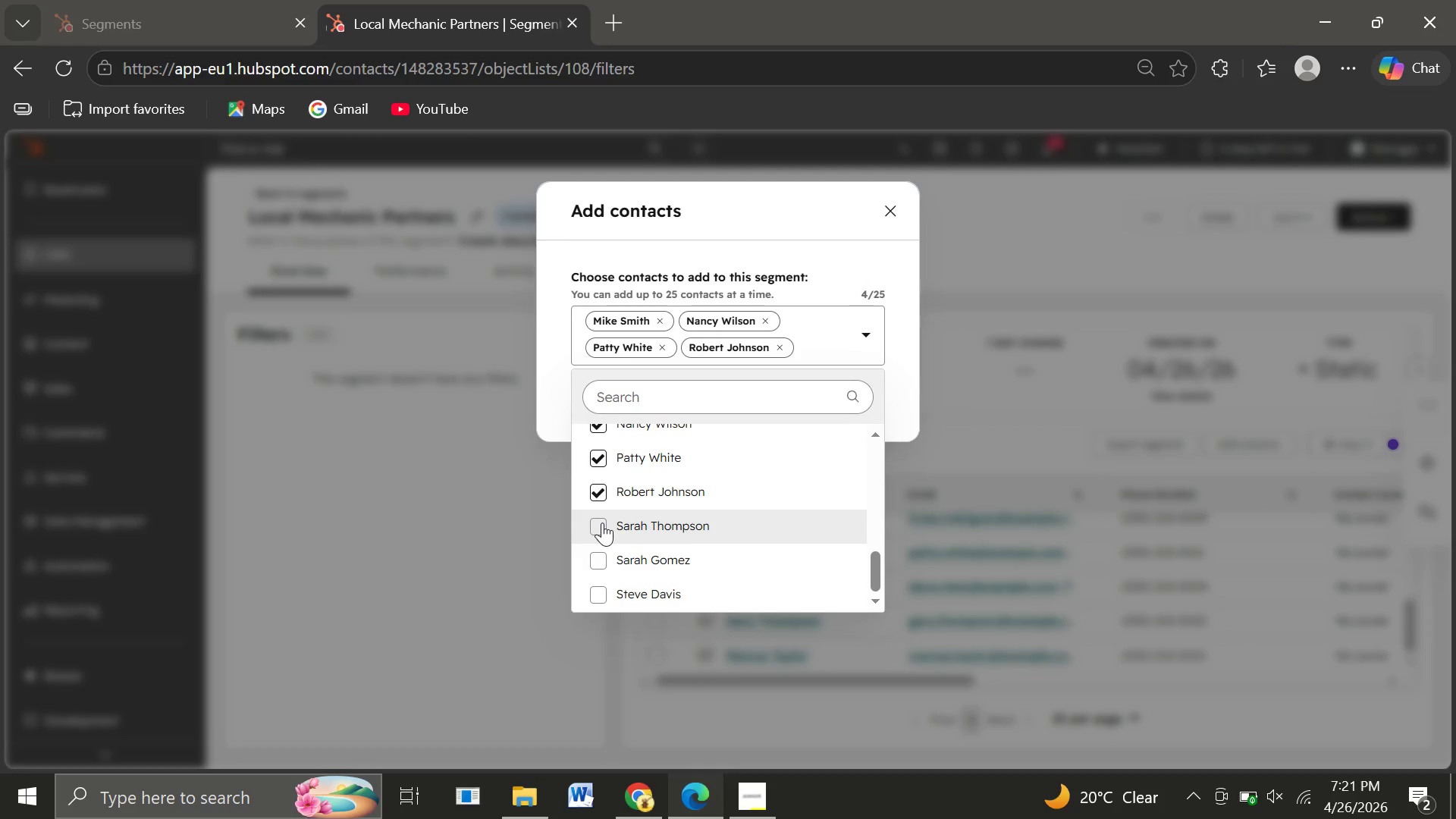 
left_click([602, 522])
 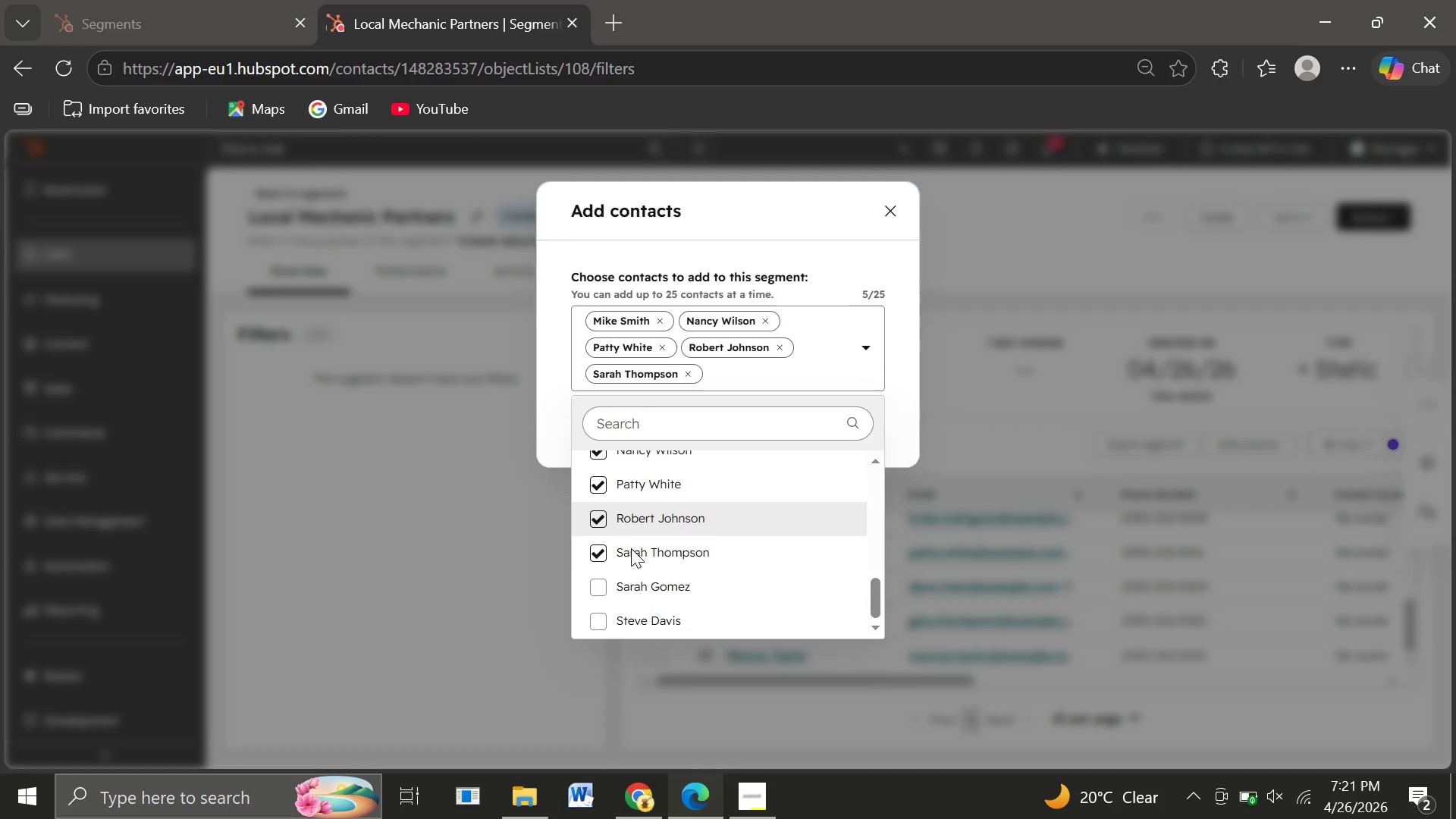 
wait(5.19)
 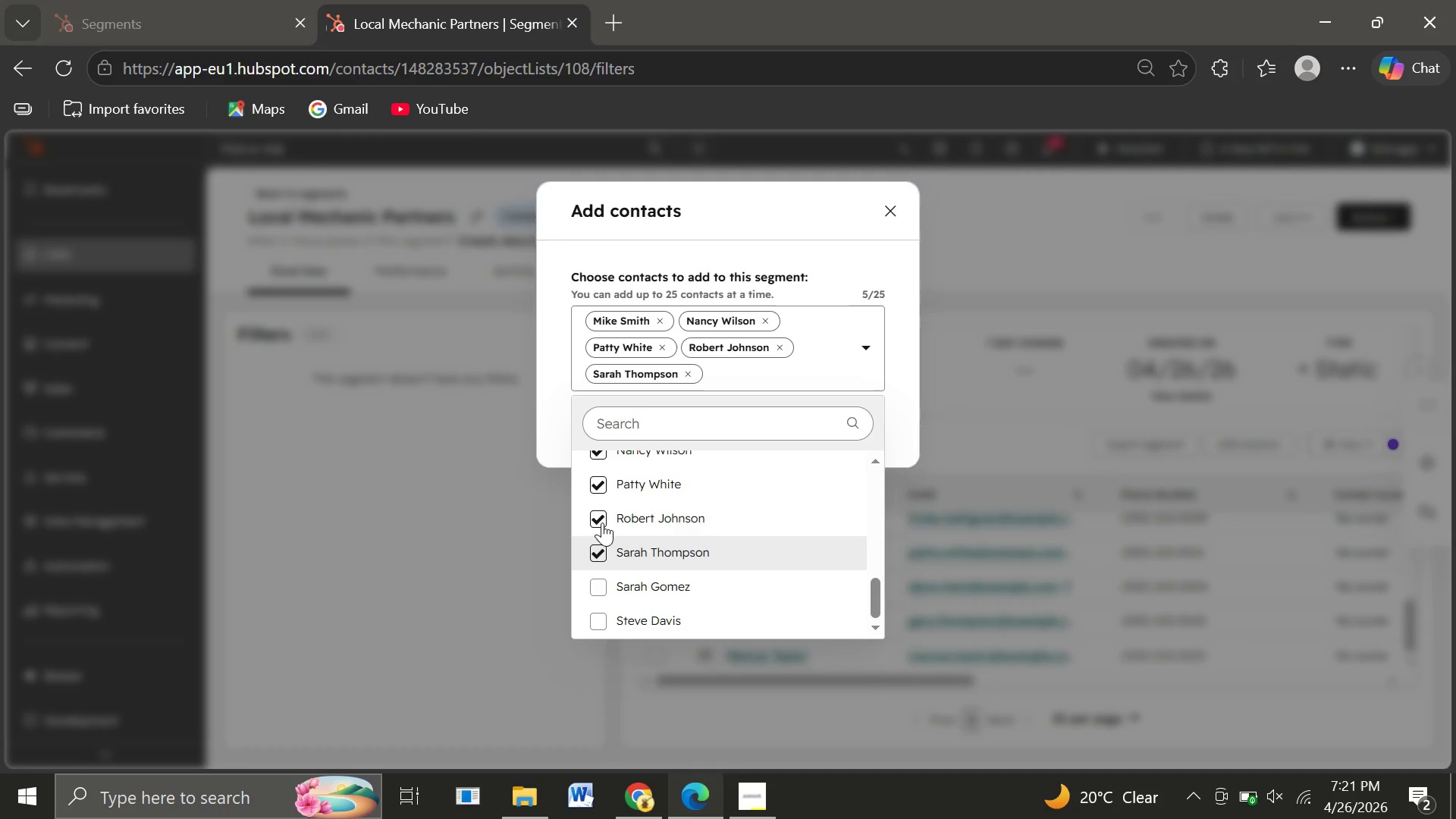 
left_click([600, 548])
 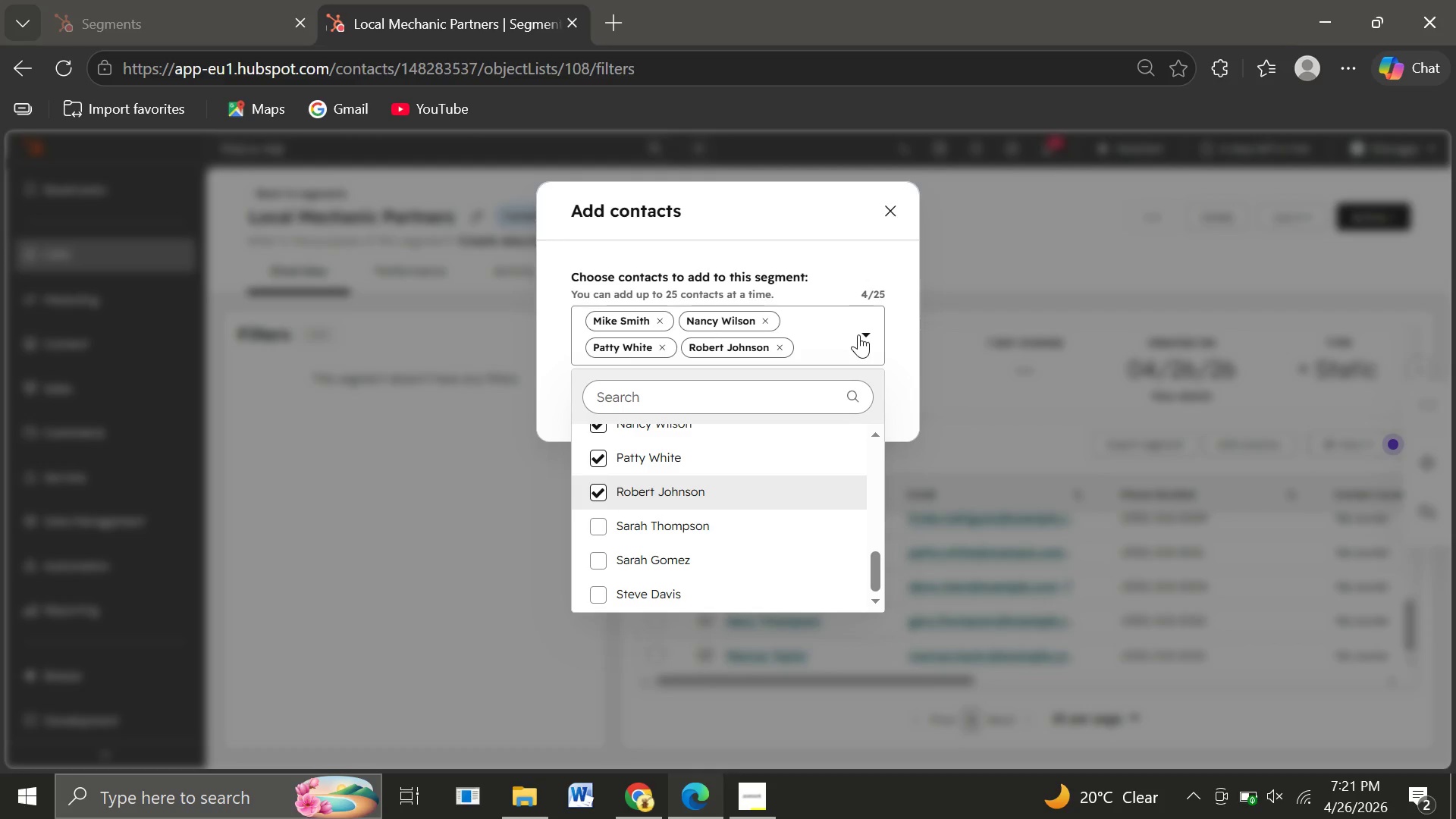 
left_click([828, 334])
 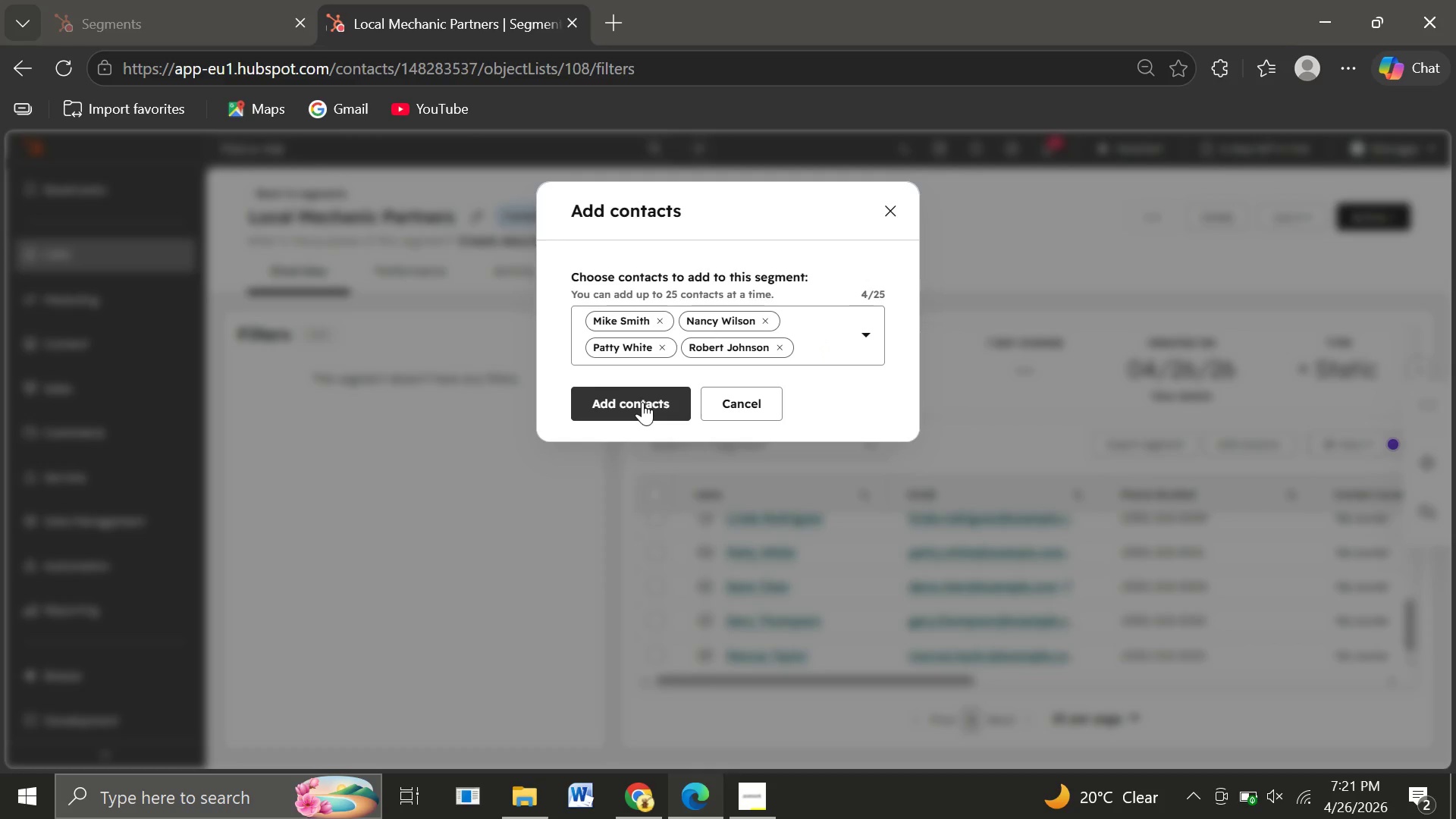 
left_click([642, 402])
 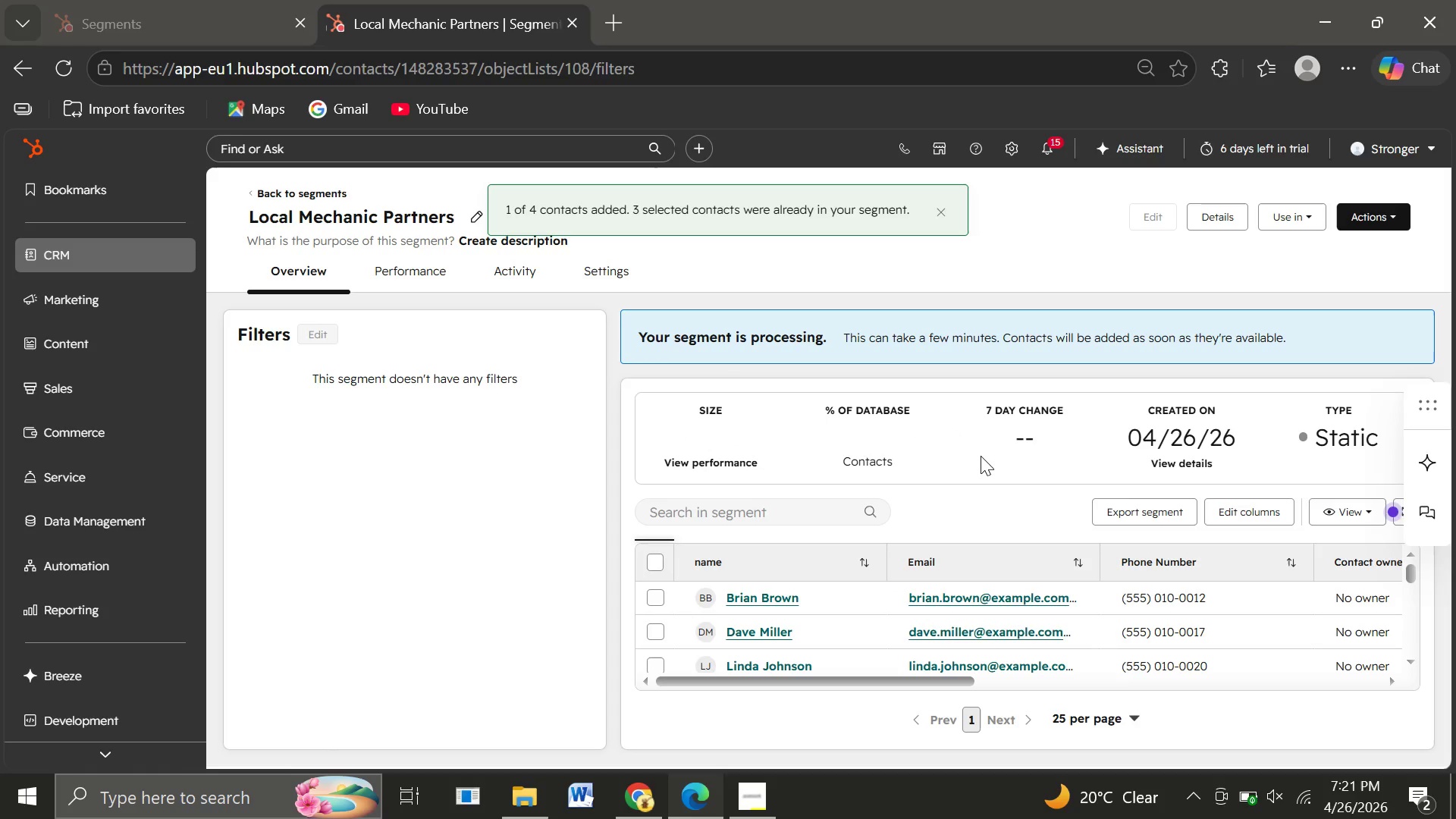 
mouse_move([896, 580])
 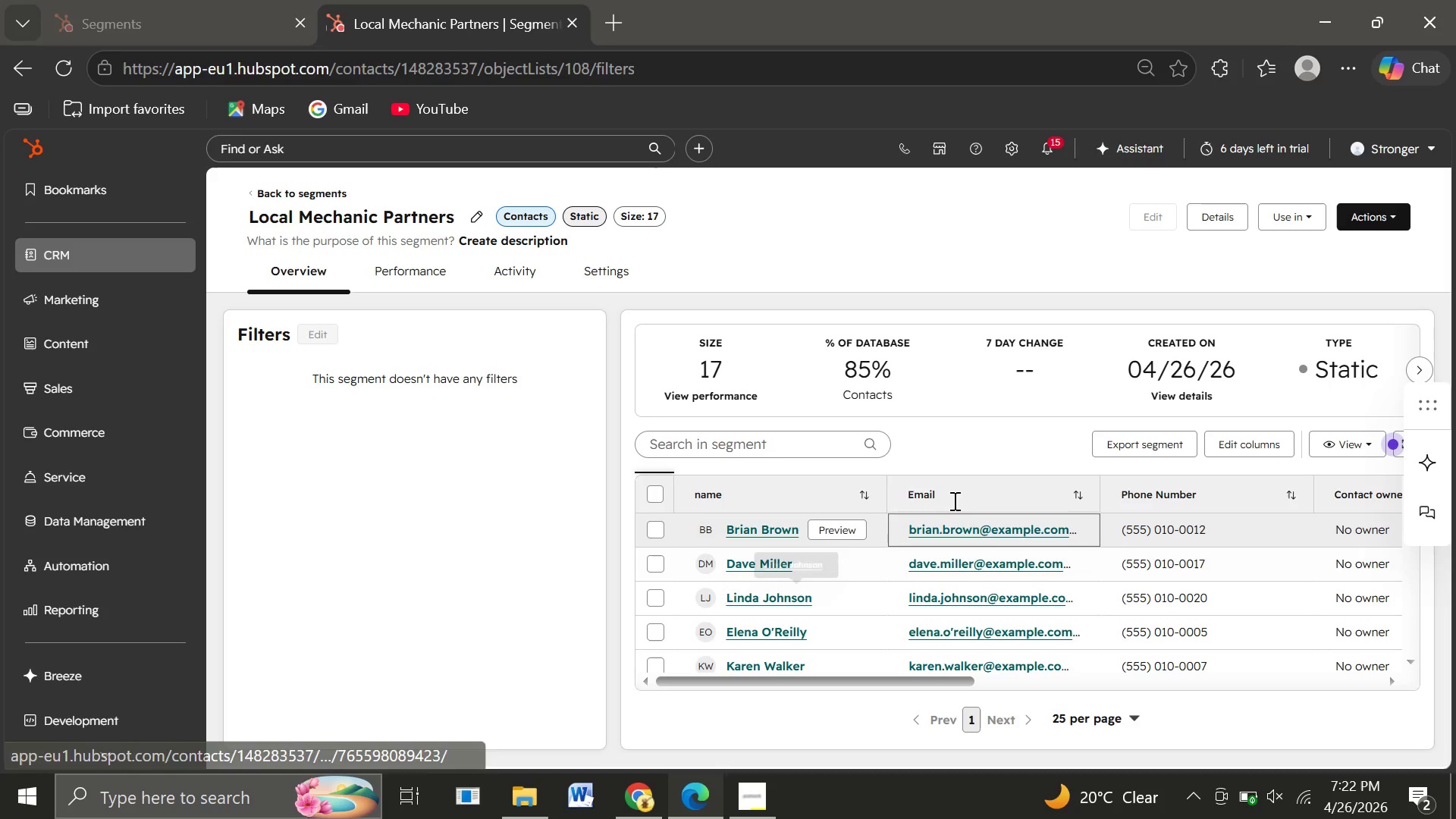 
wait(19.87)
 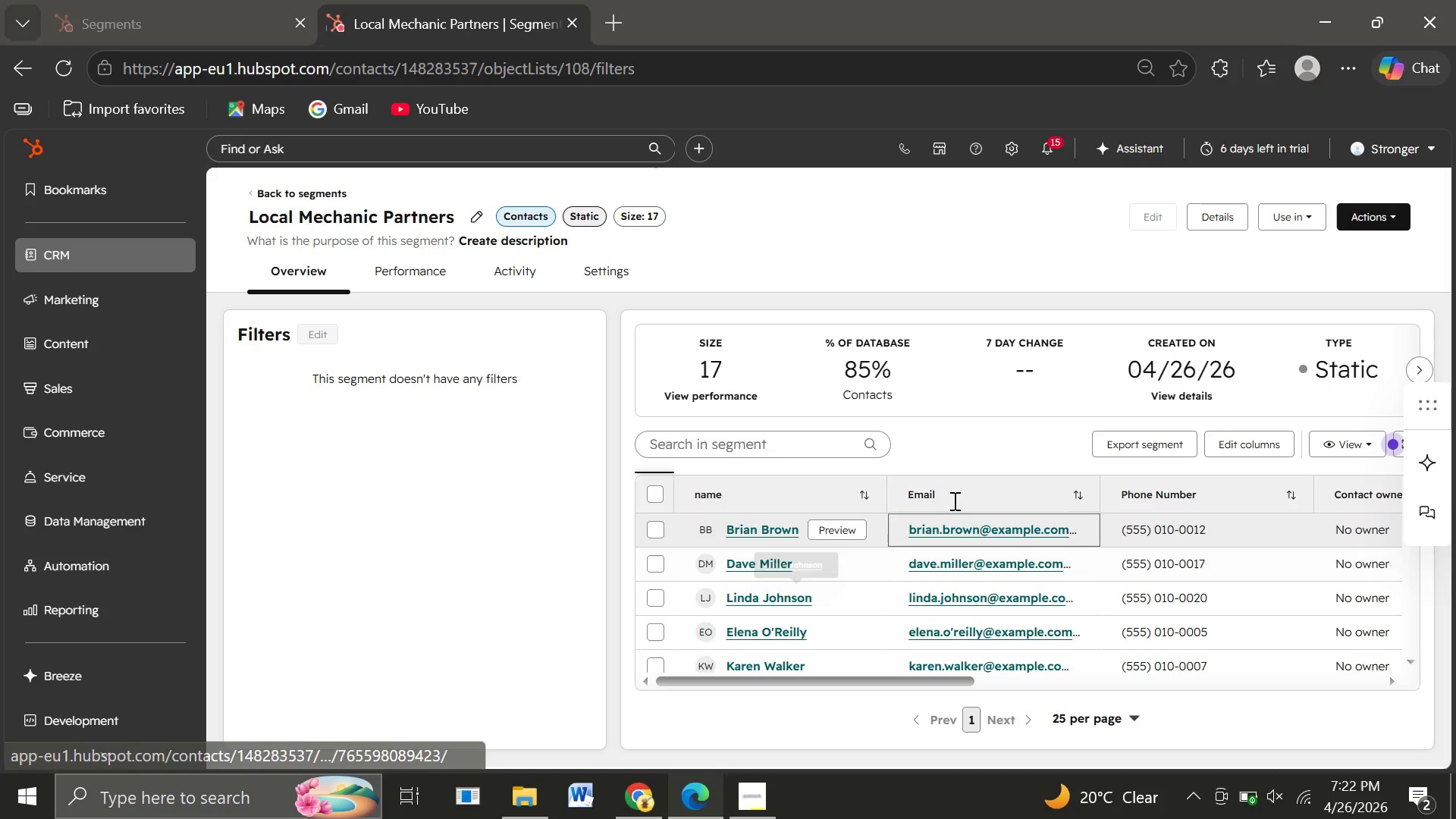 
left_click([656, 494])
 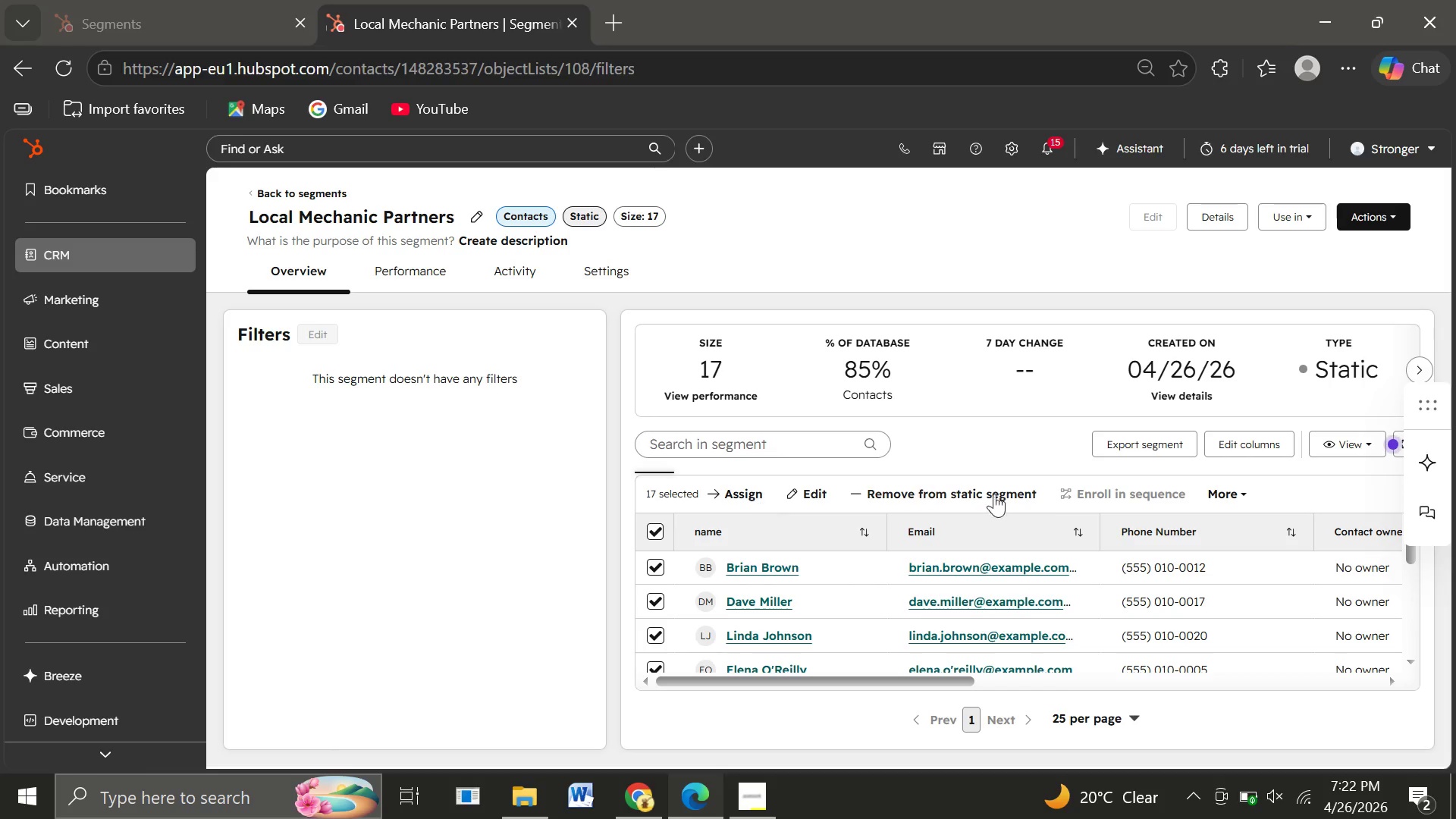 
wait(5.83)
 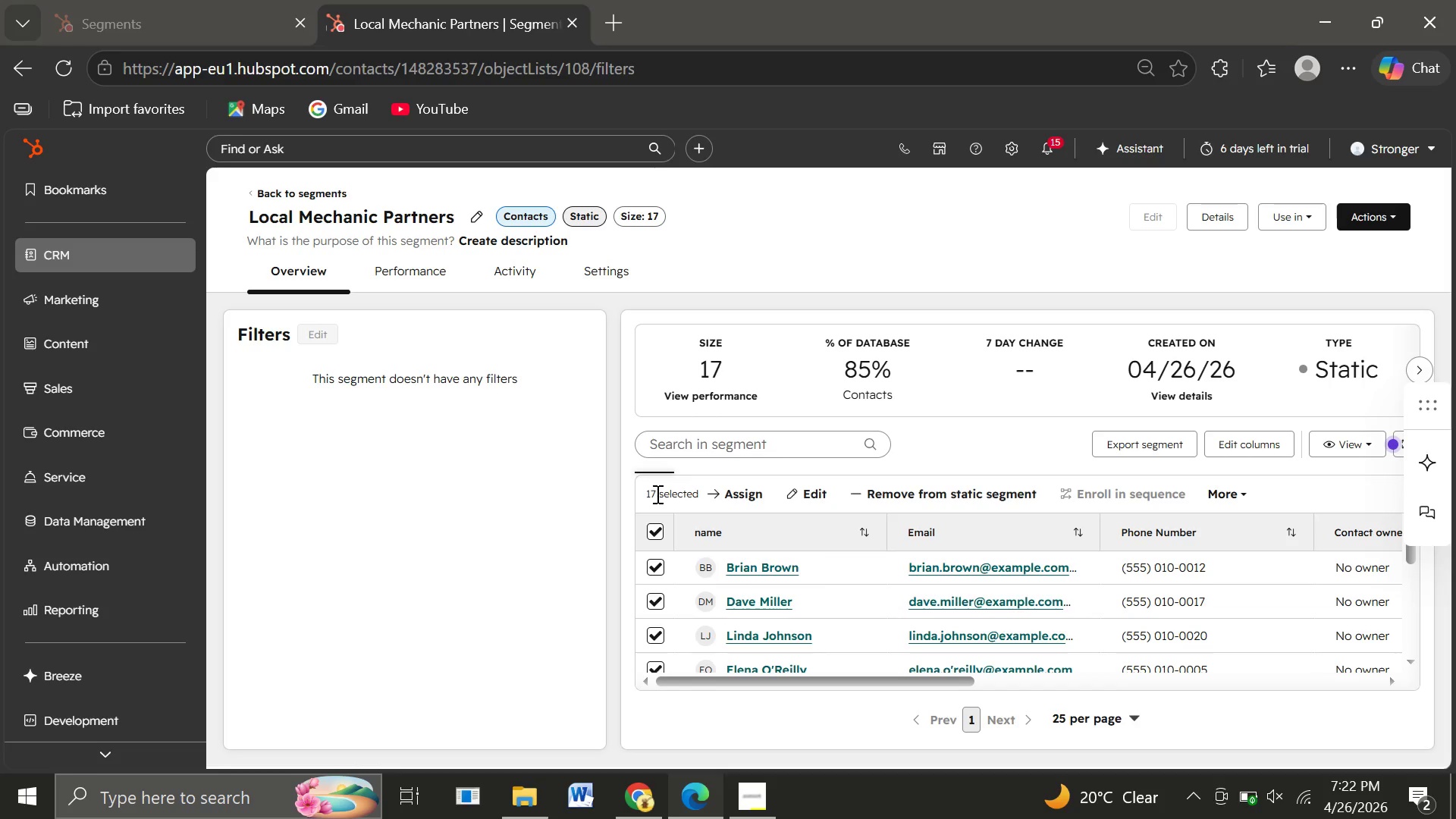 
left_click([1232, 487])
 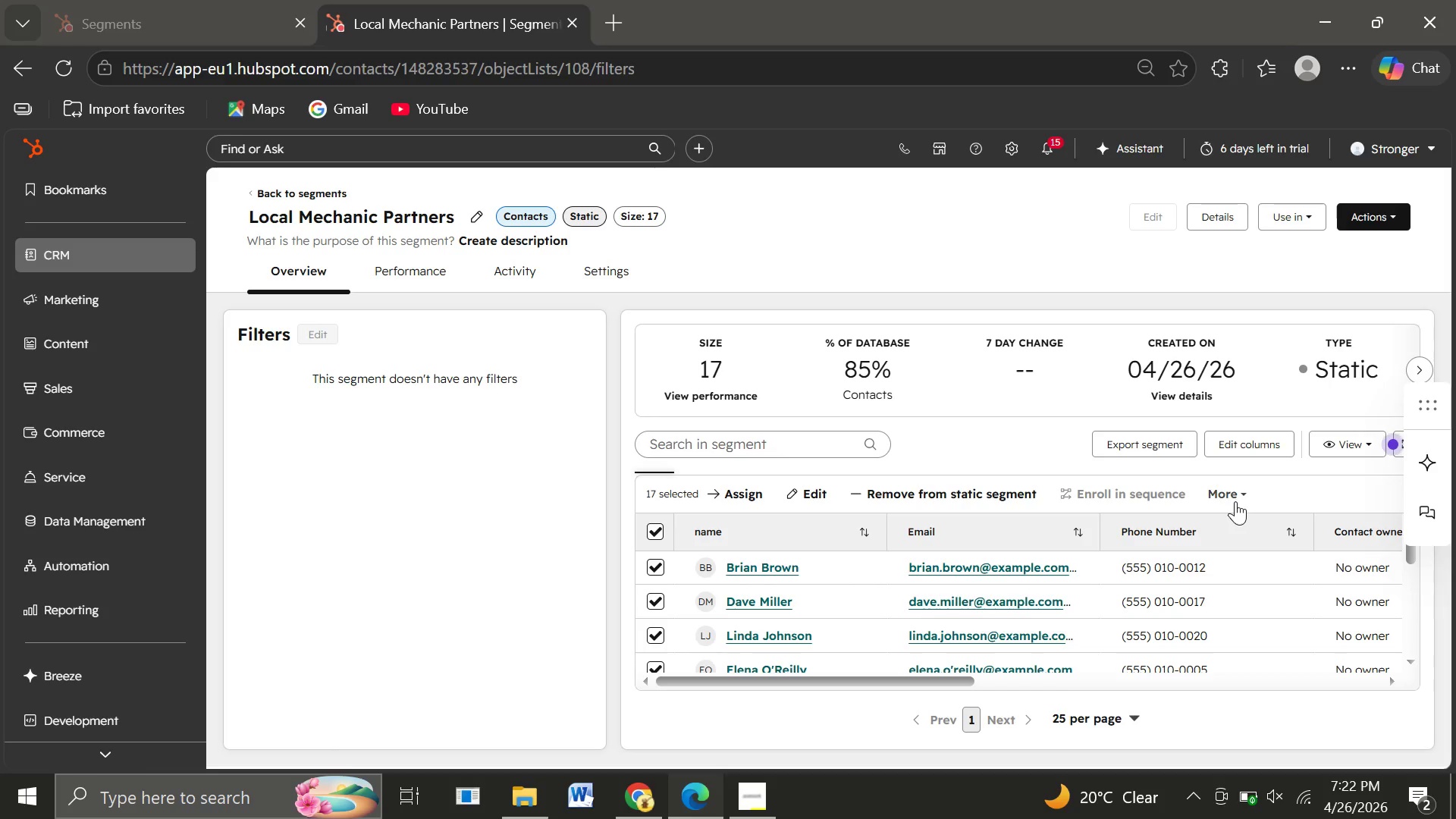 
left_click([1235, 500])
 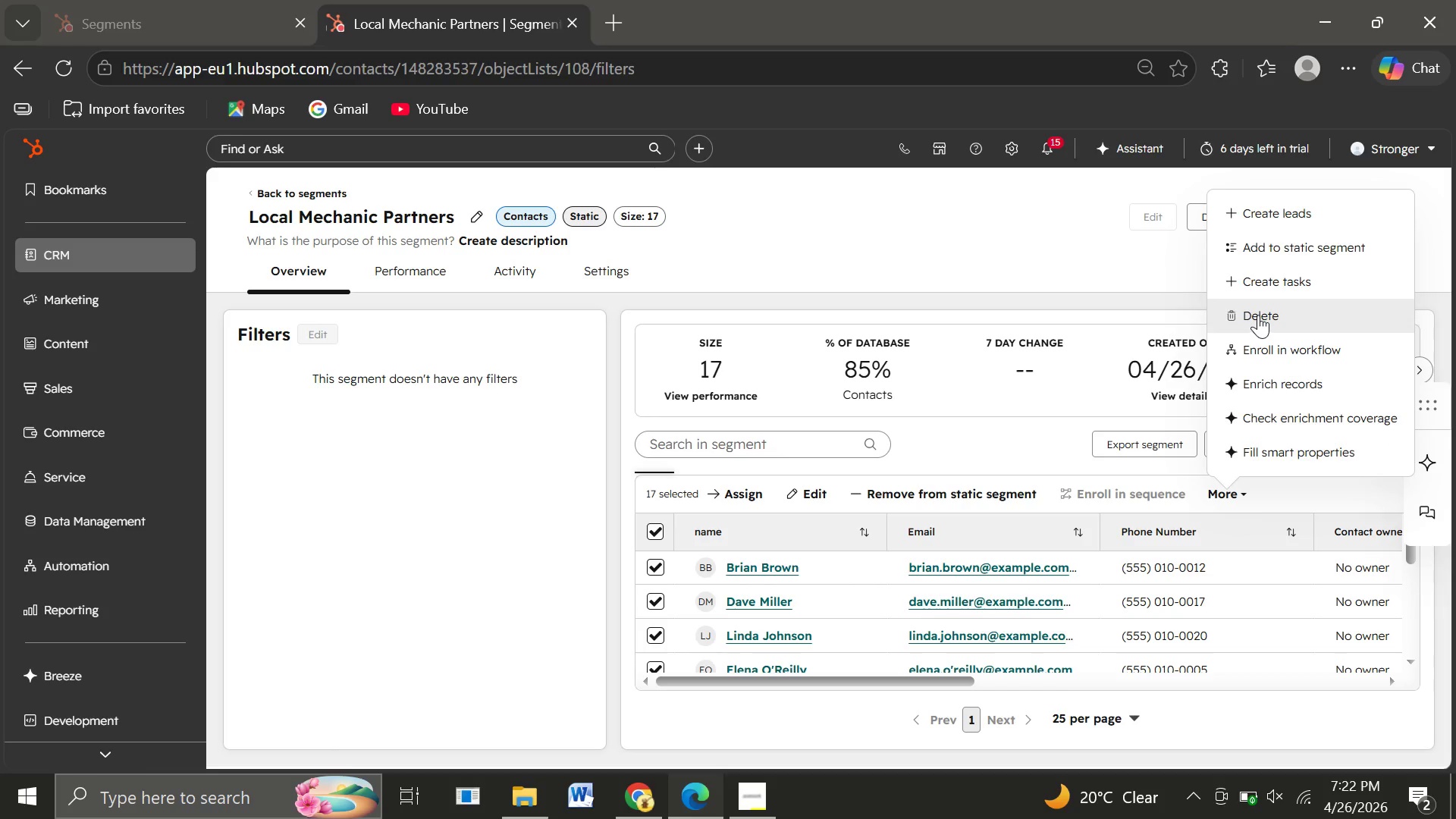 
left_click([1258, 315])
 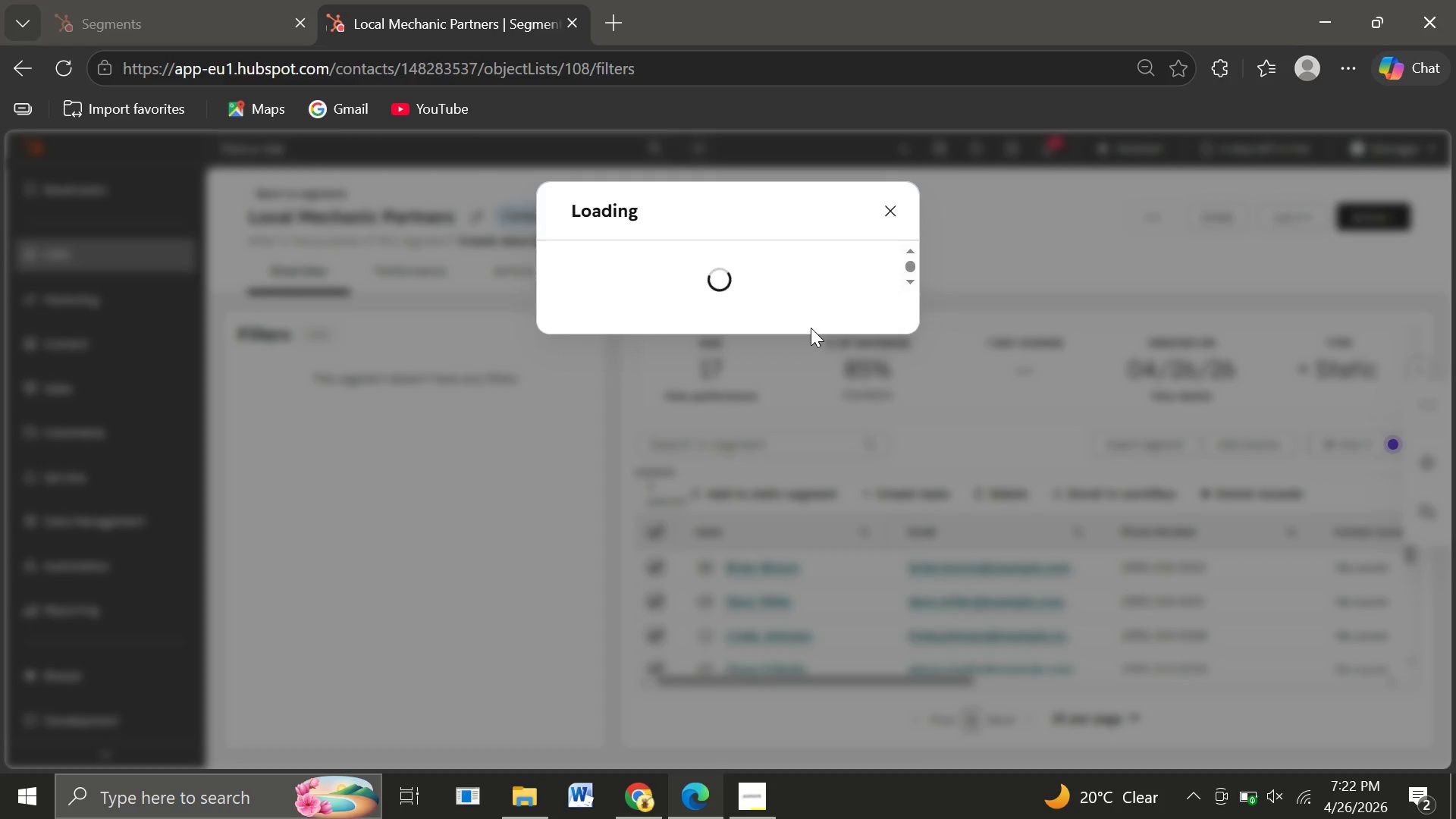 
wait(10.3)
 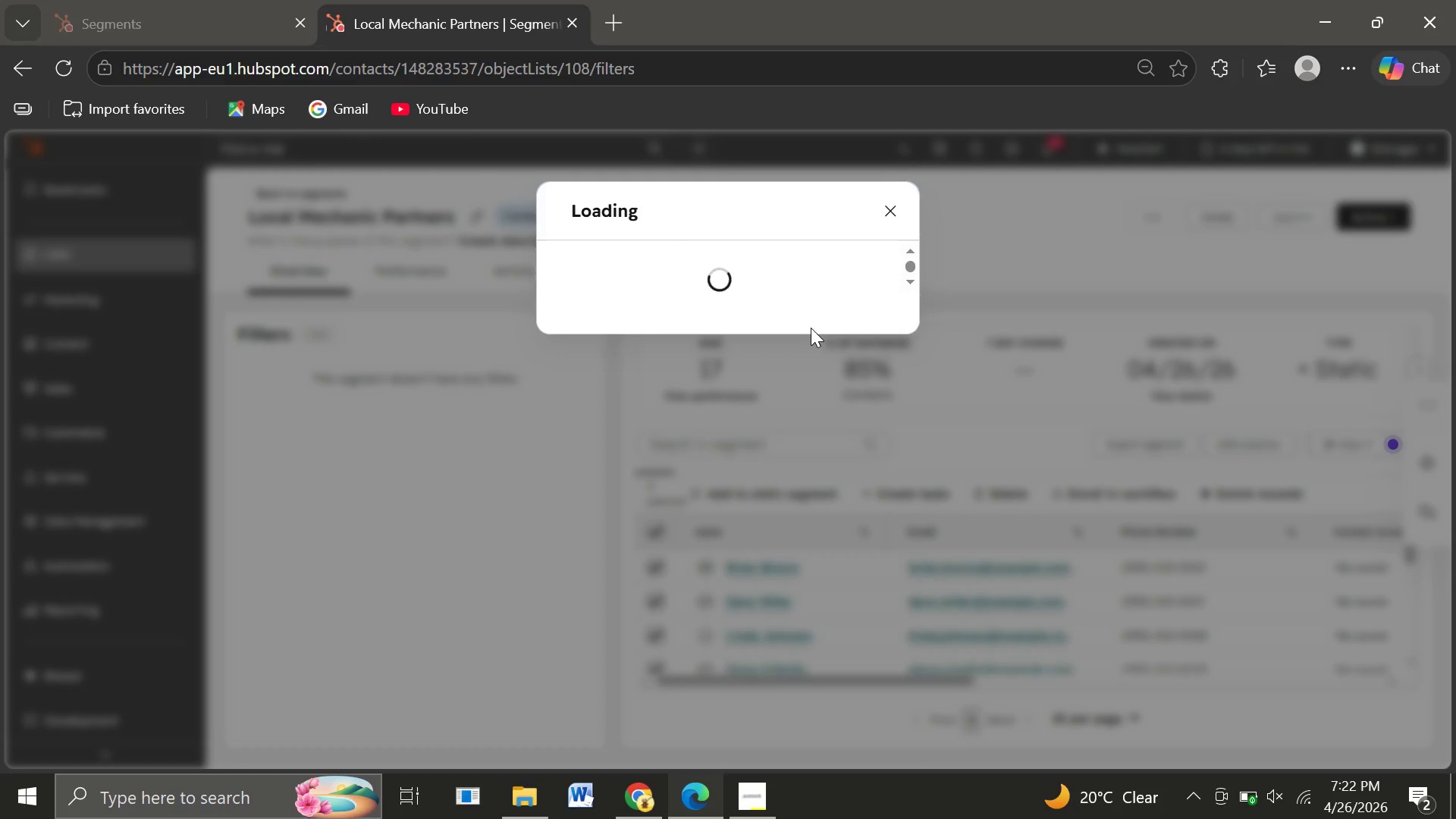 
left_click([603, 466])
 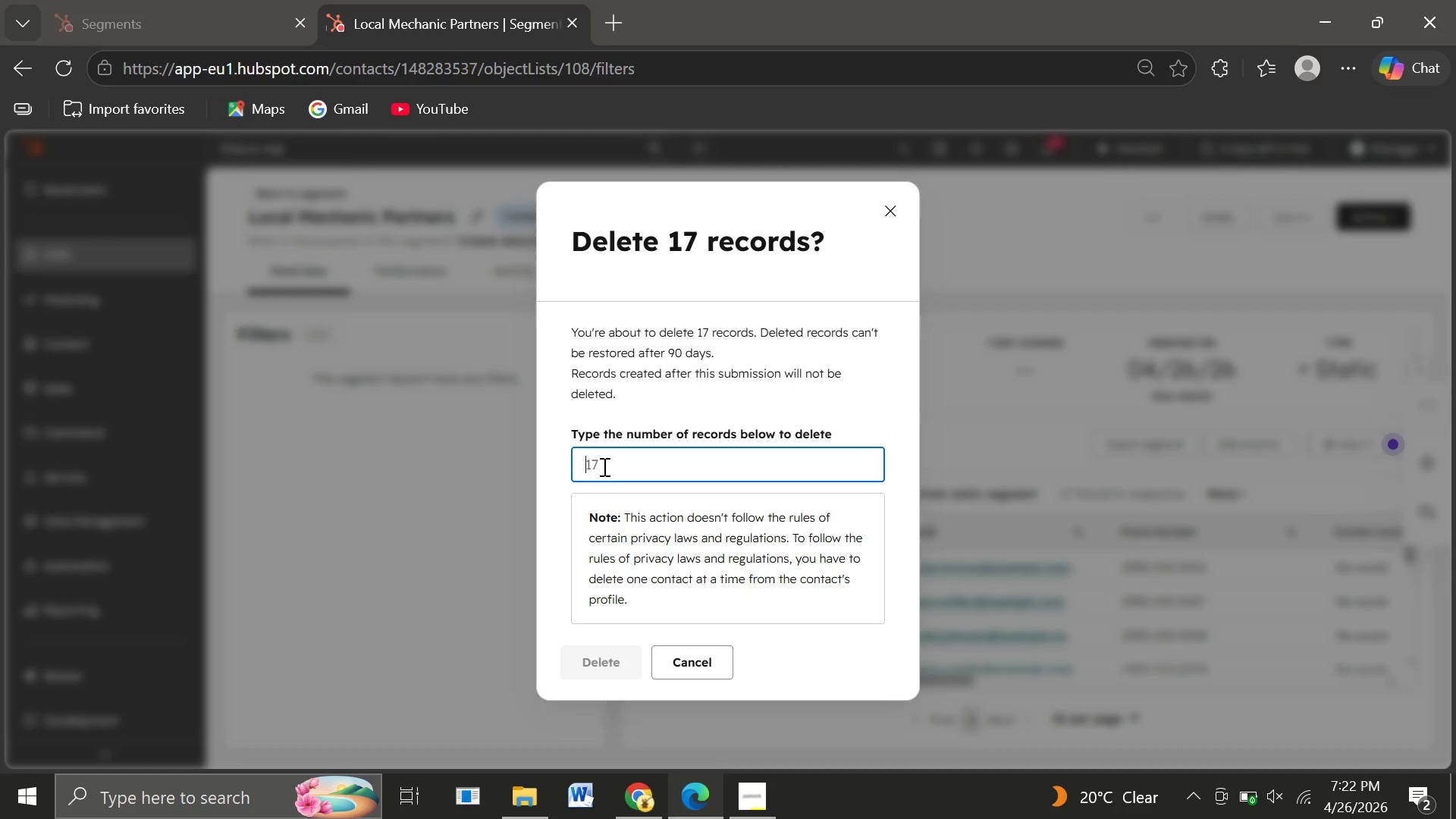 
type(17)
 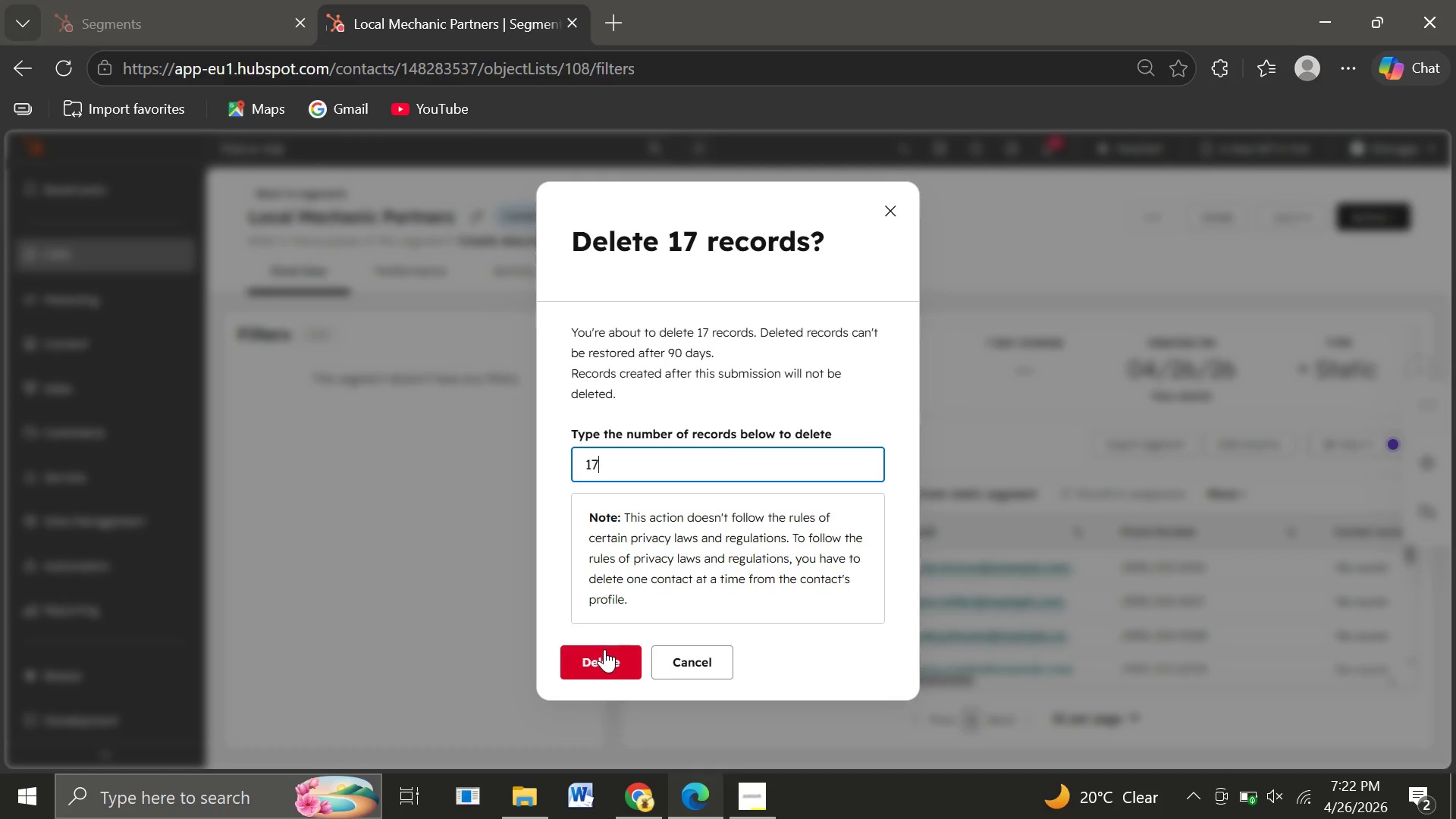 
left_click([601, 662])
 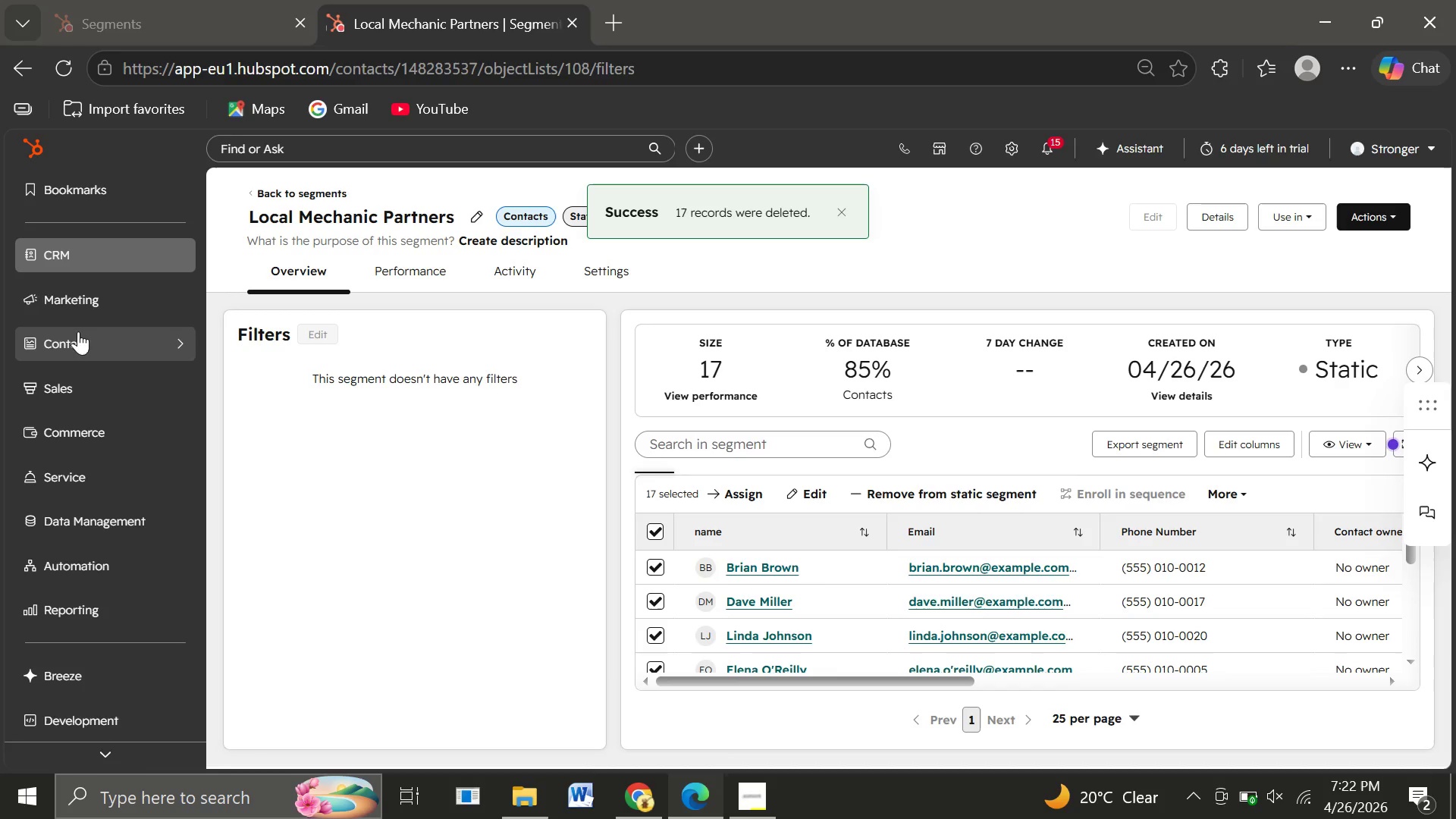 
left_click([86, 262])
 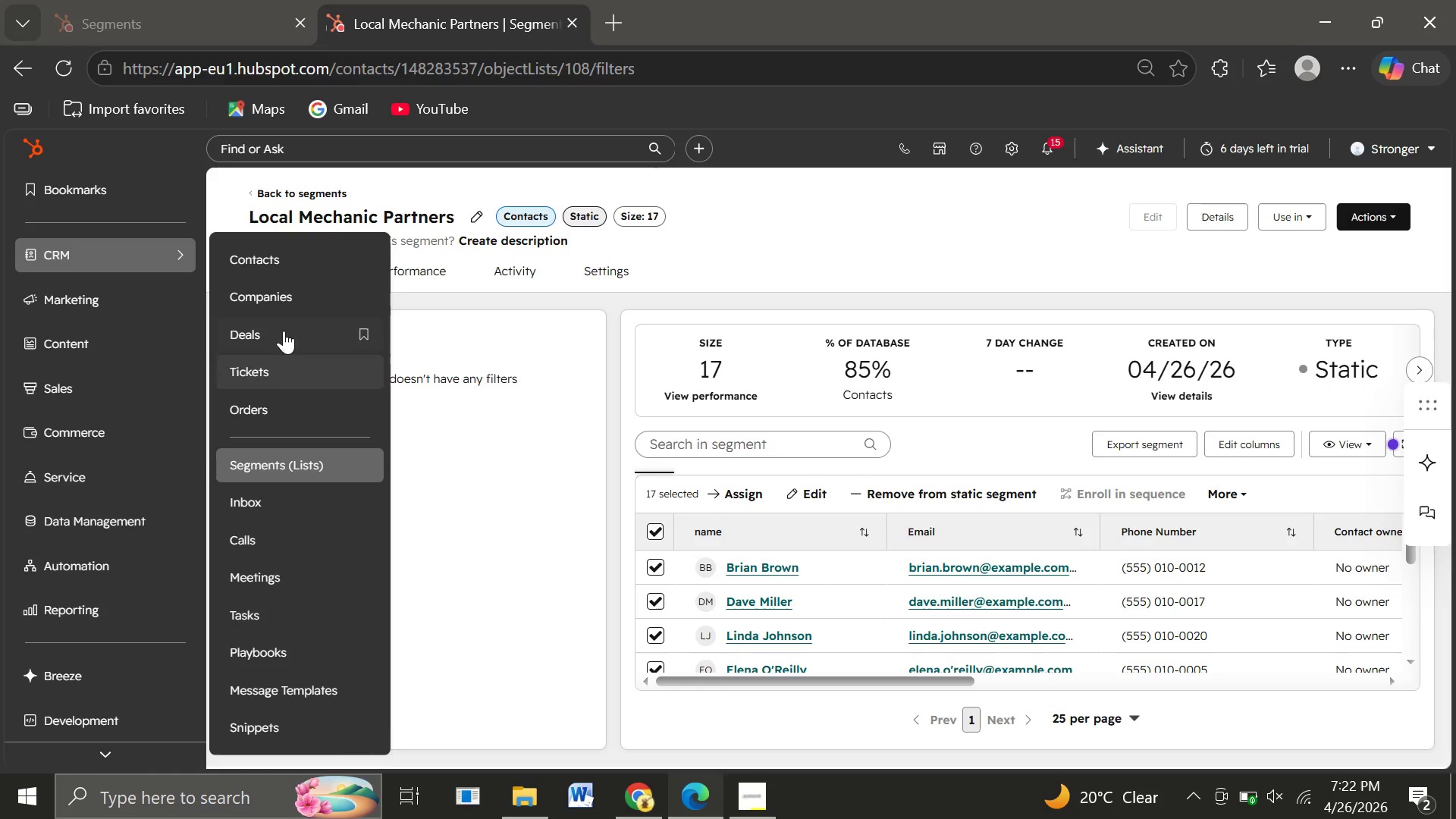 
left_click([270, 261])
 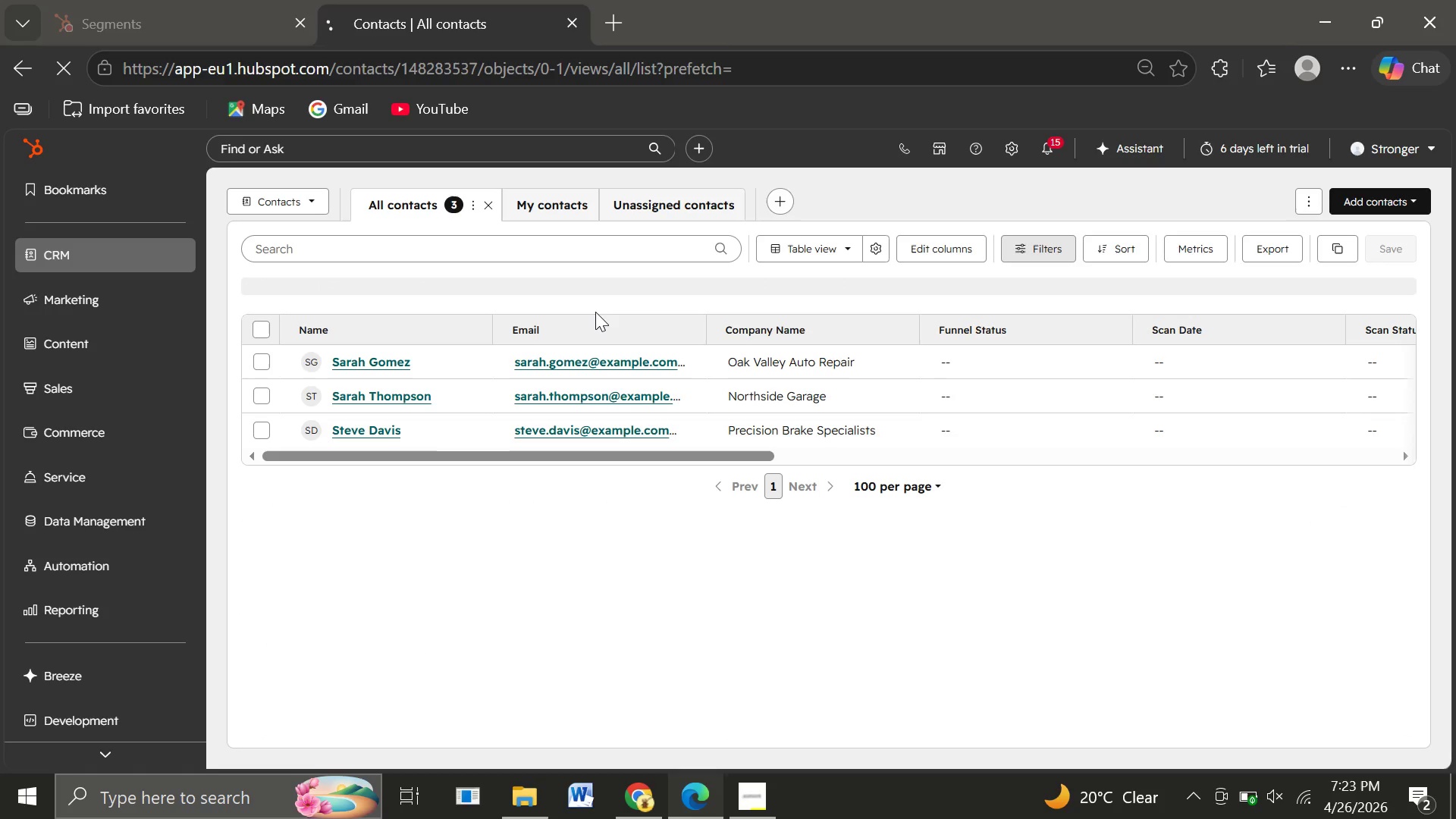 
wait(22.37)
 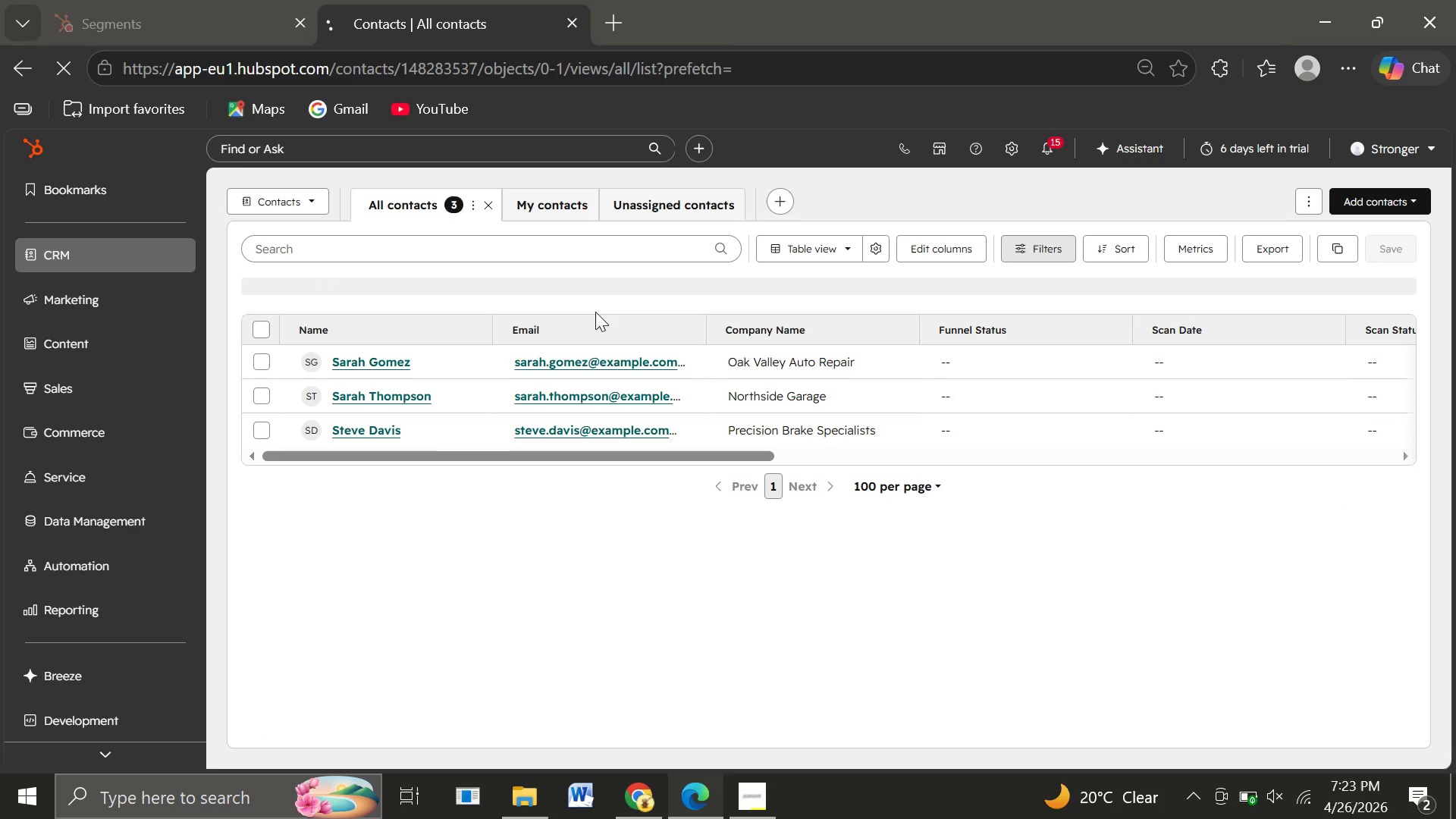 
mouse_move([609, 400])
 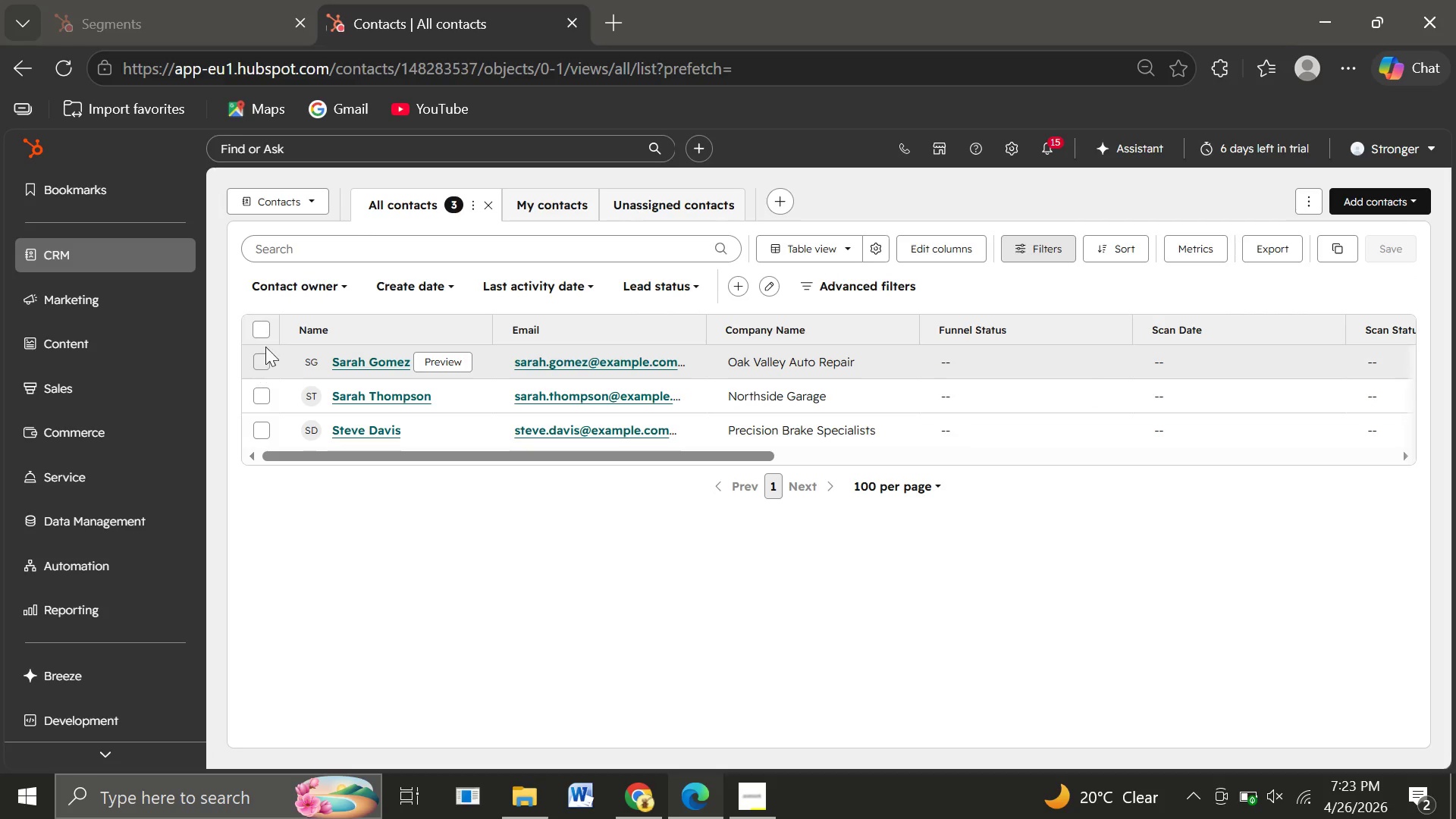 
left_click([268, 327])
 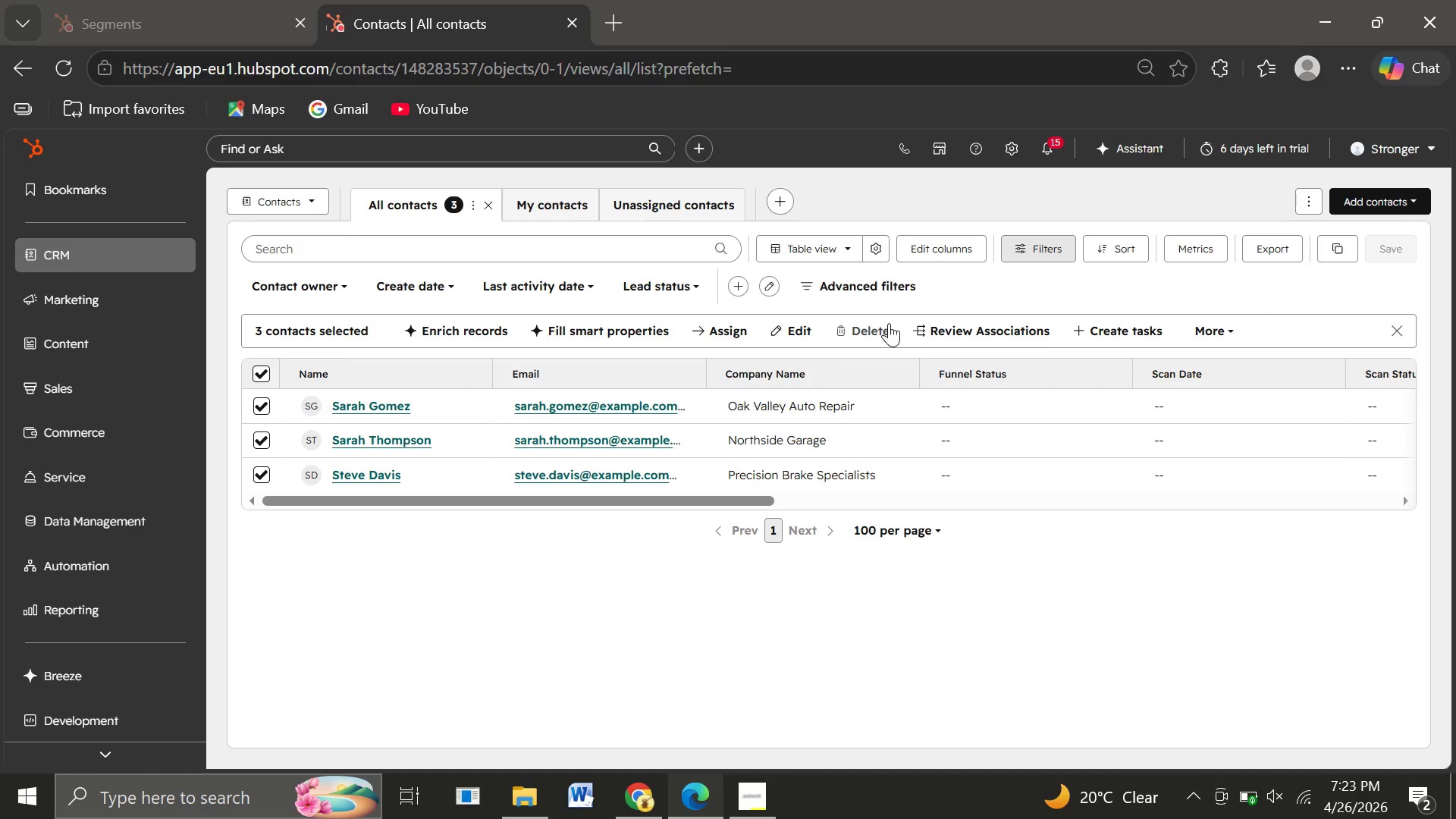 
left_click([889, 323])
 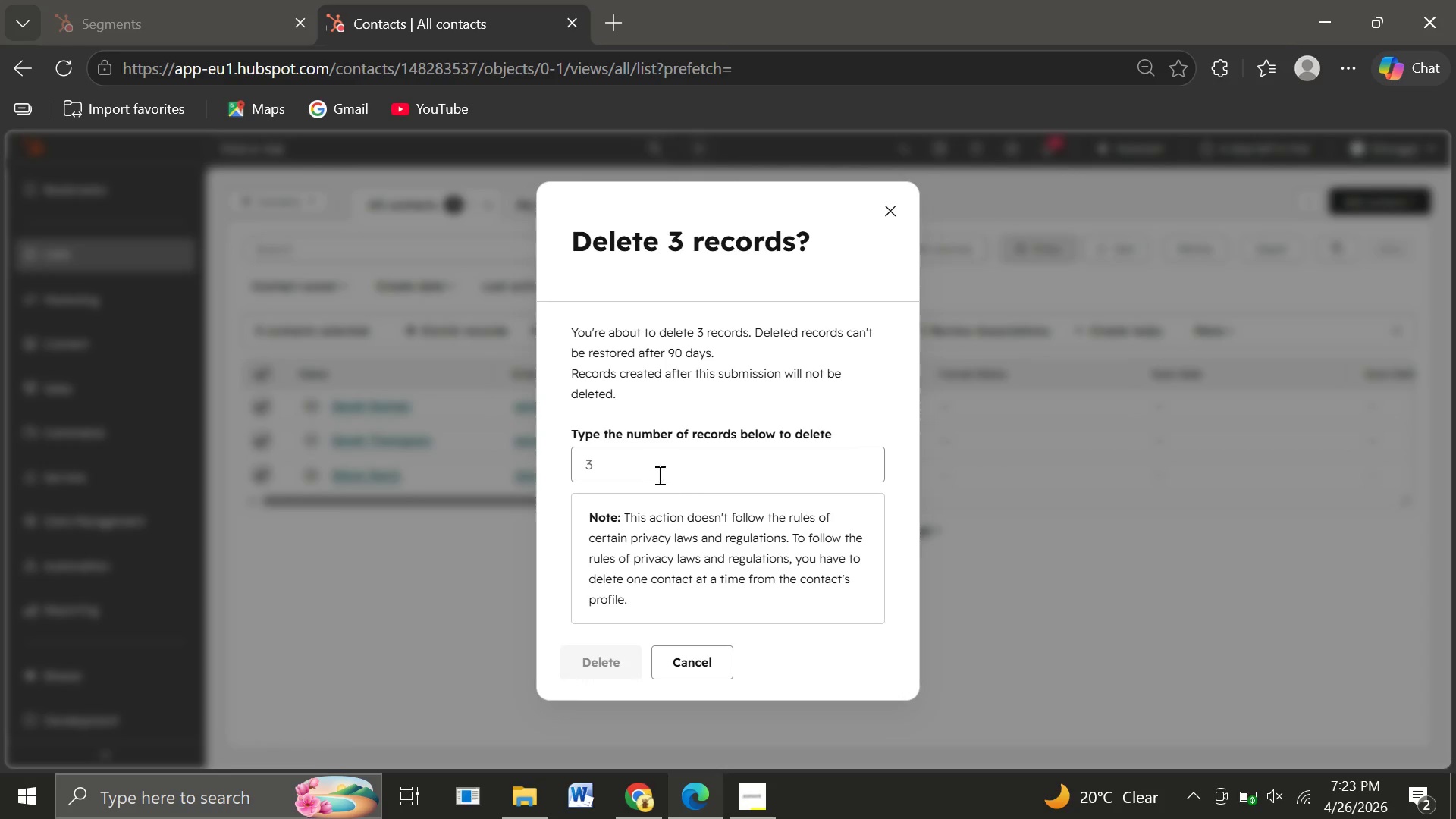 
left_click([647, 462])
 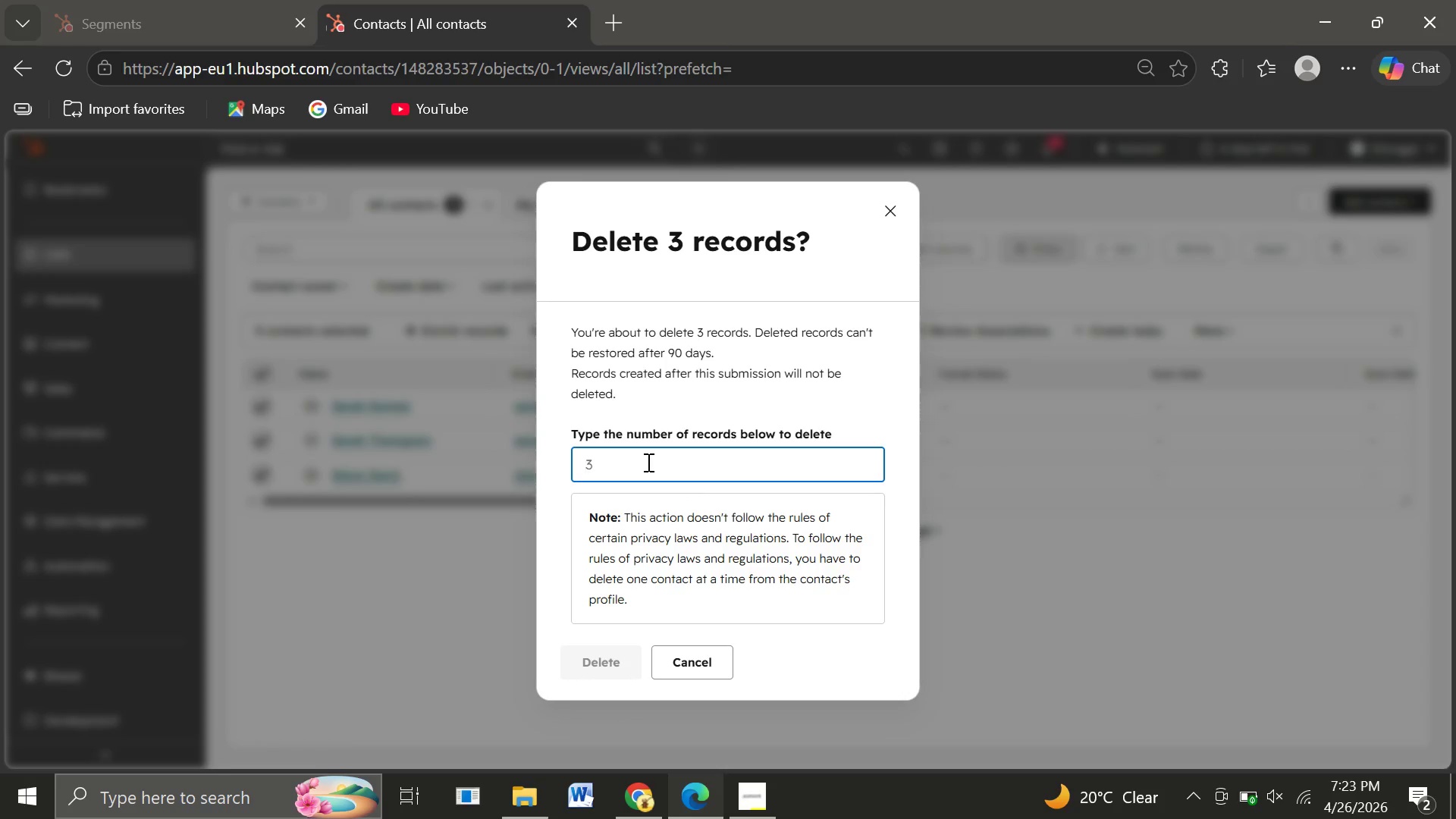 
key(3)
 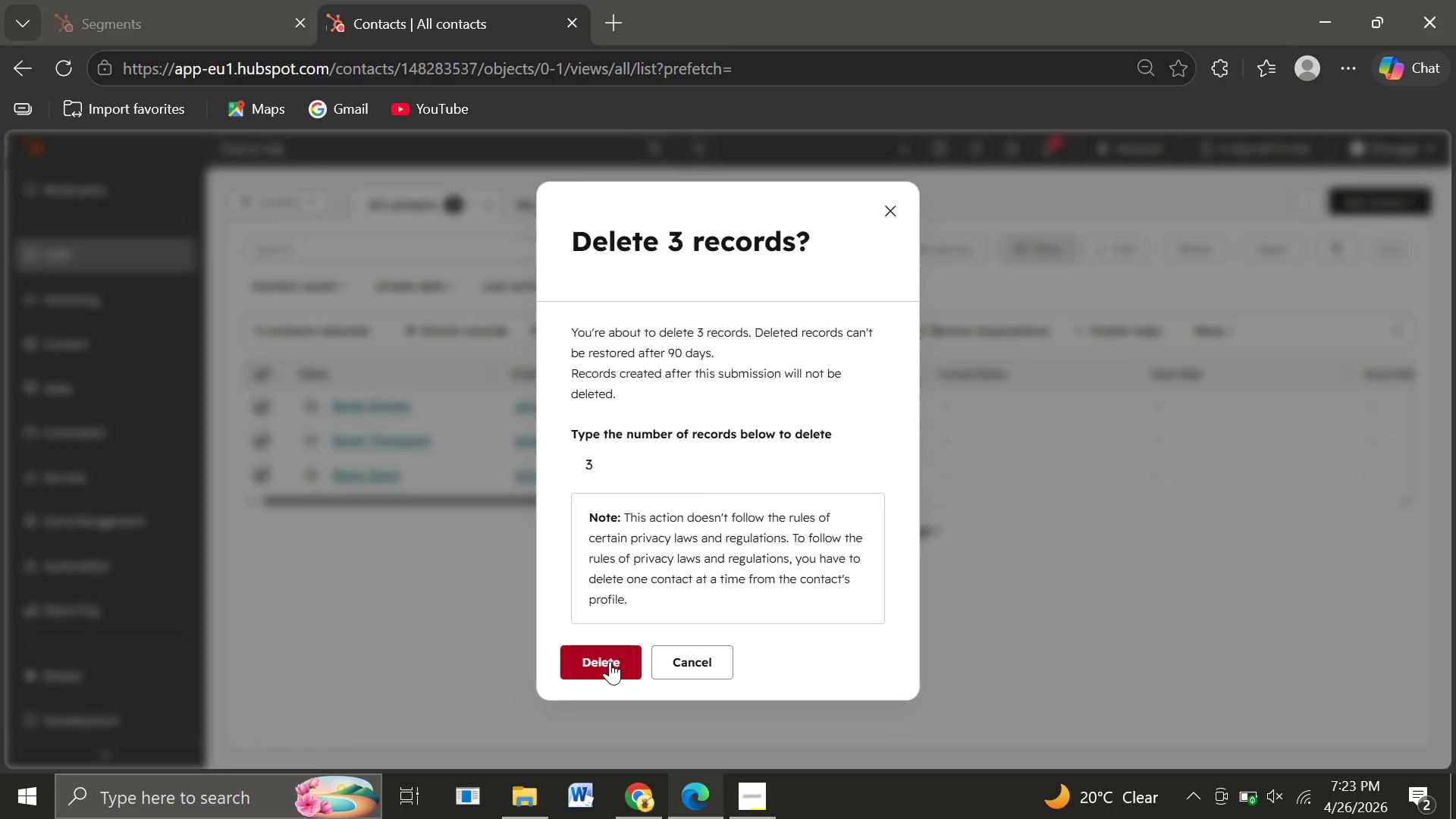 
left_click([610, 661])
 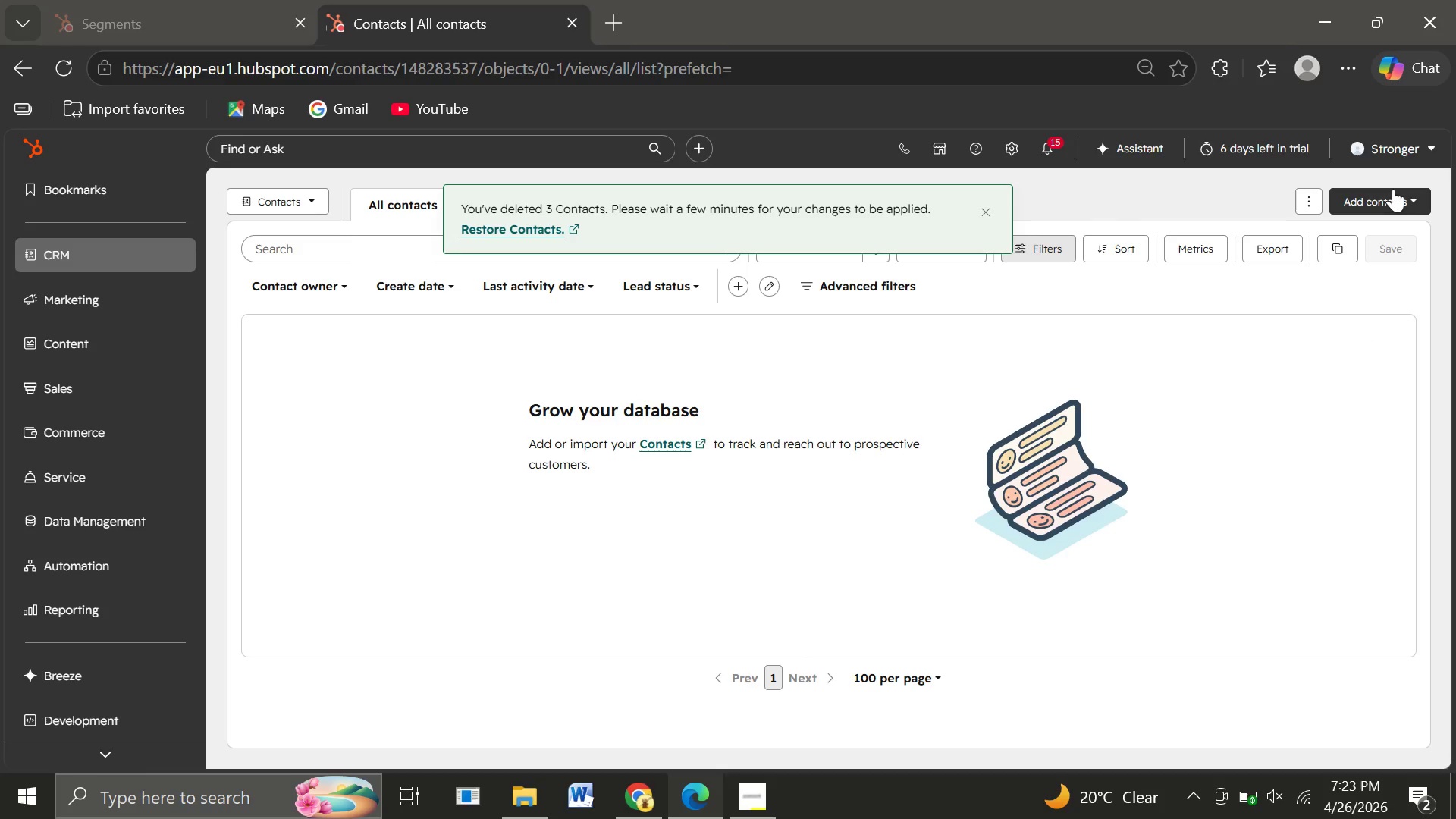 
left_click([1373, 197])
 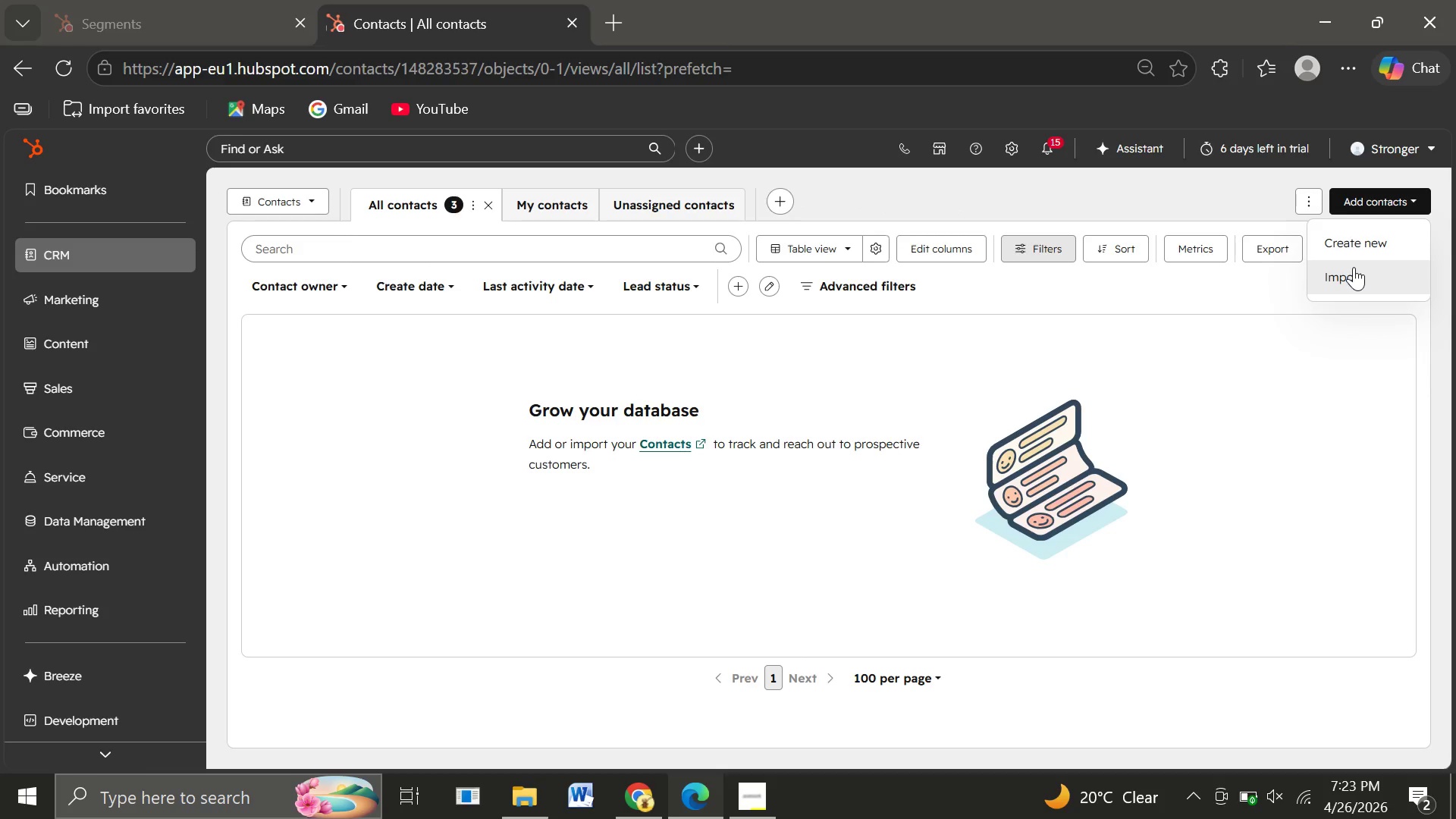 
left_click([1354, 267])
 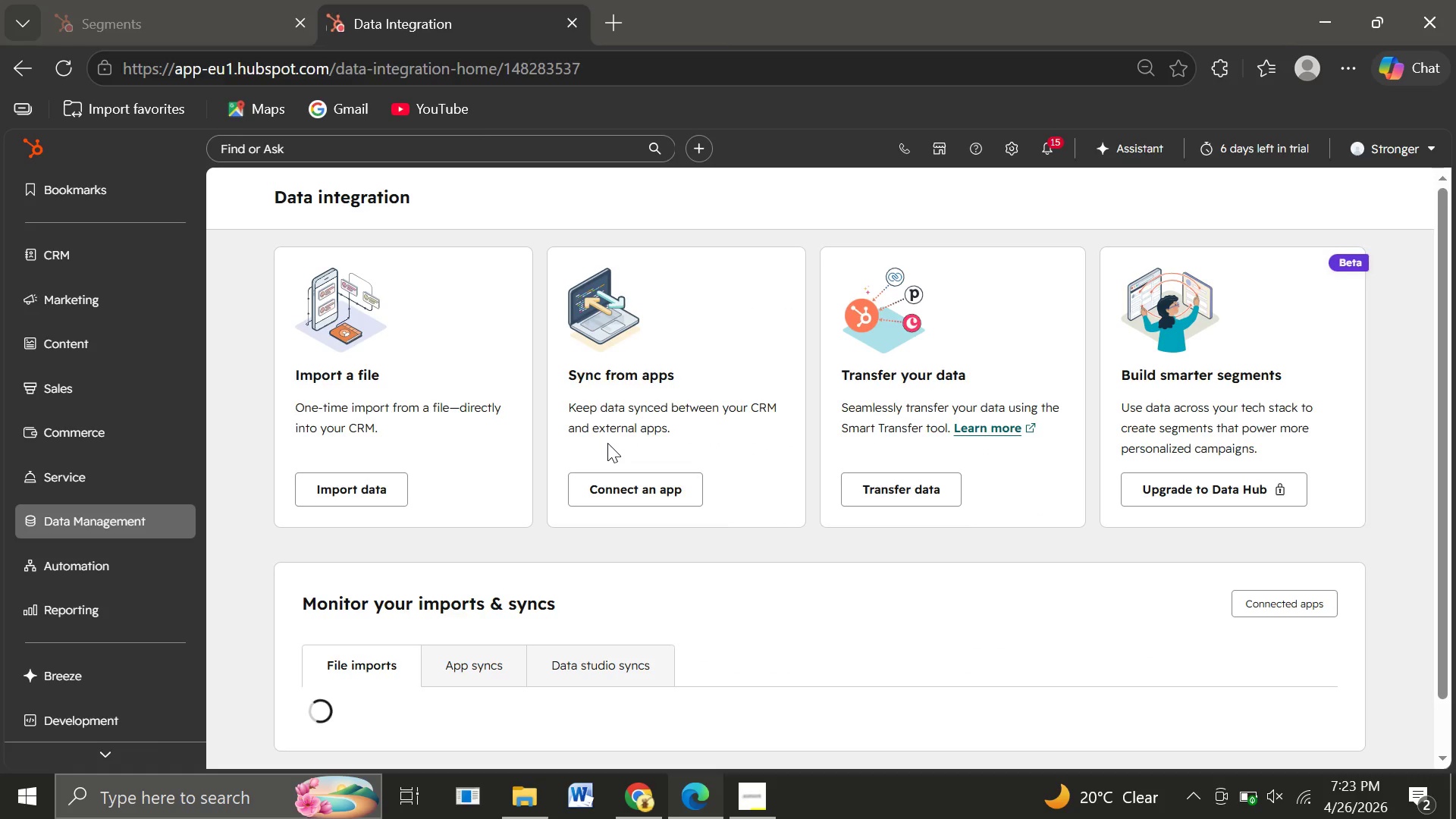 
wait(5.69)
 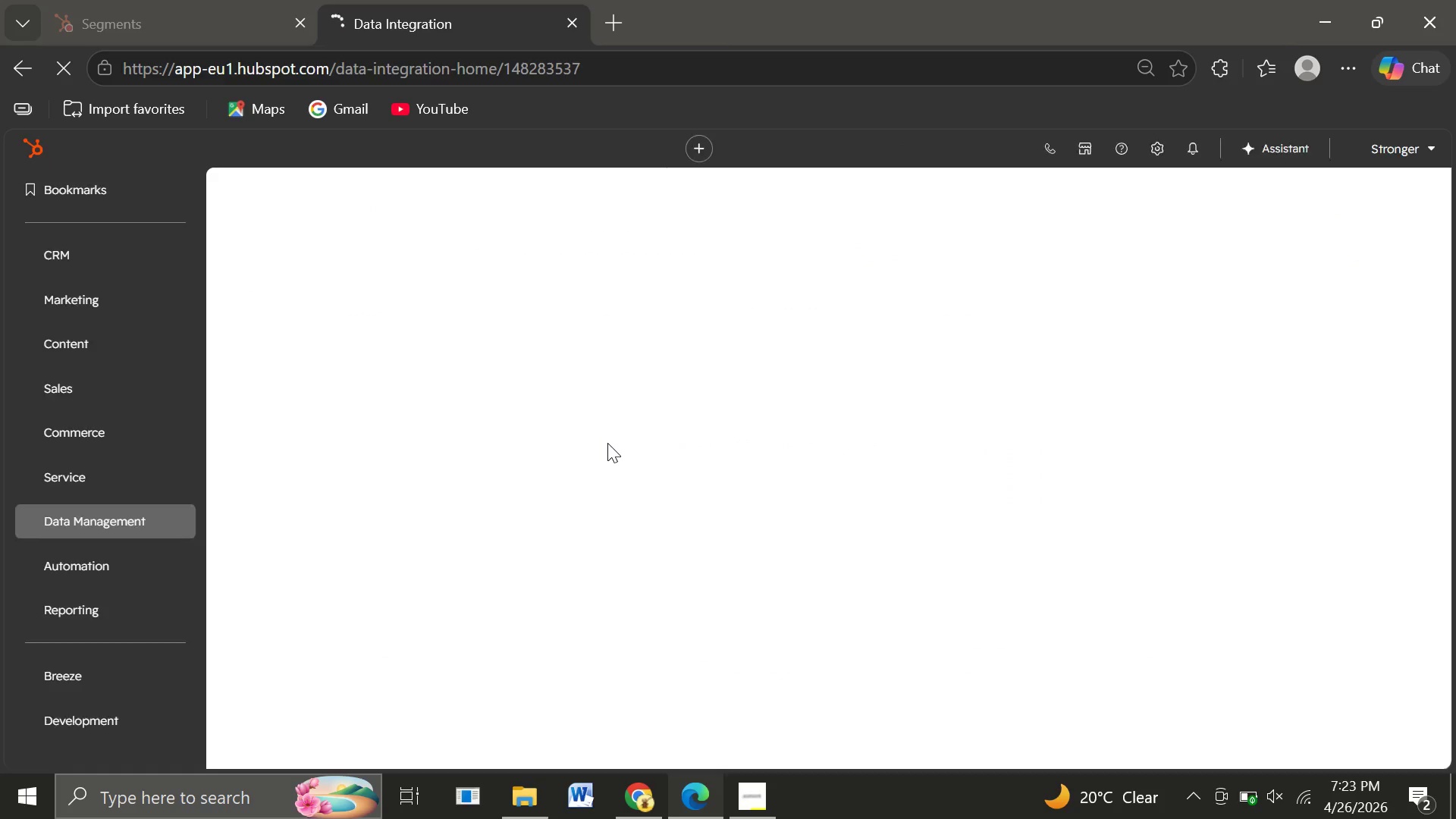 
left_click([360, 486])
 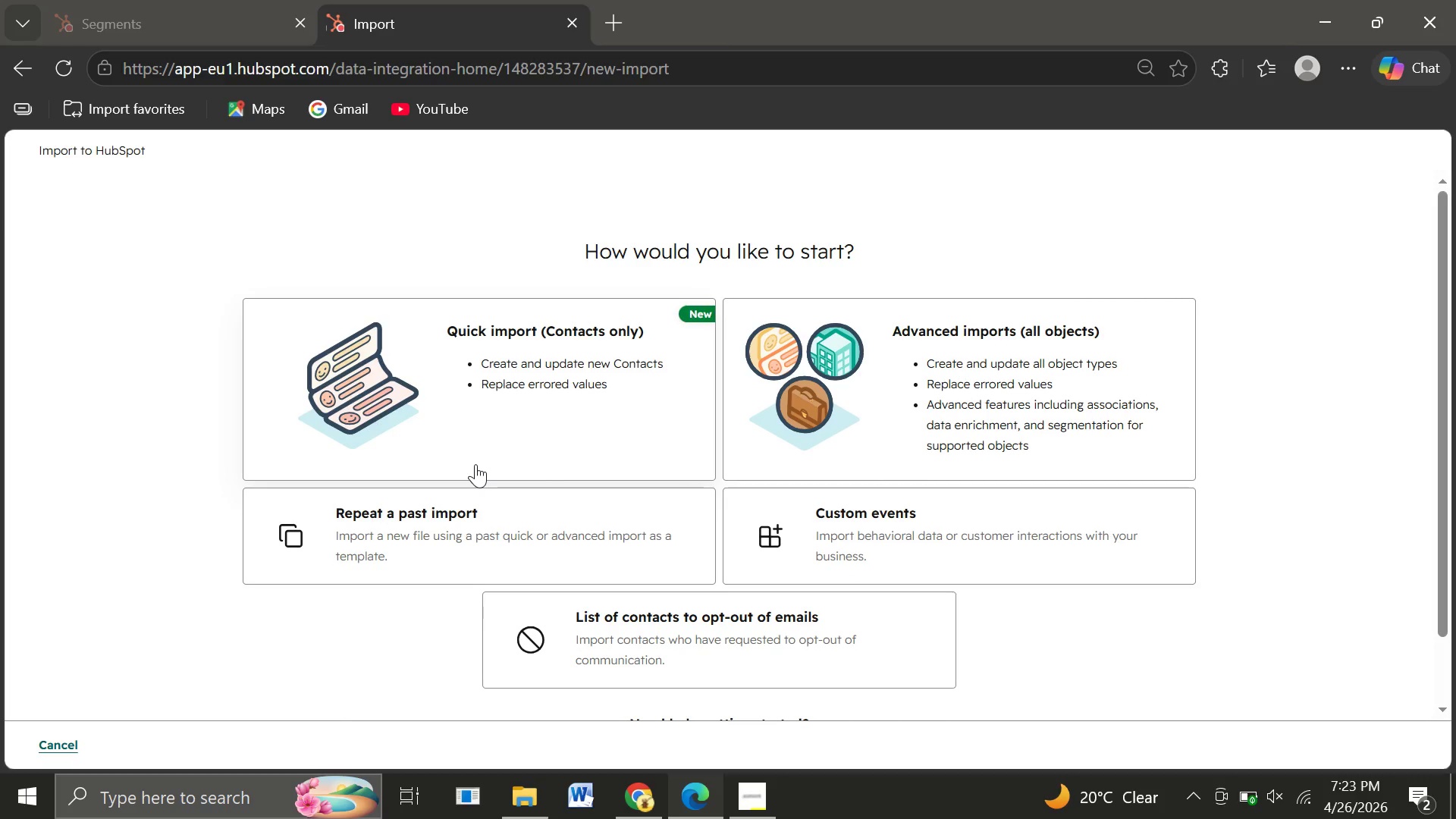 
left_click([475, 464])
 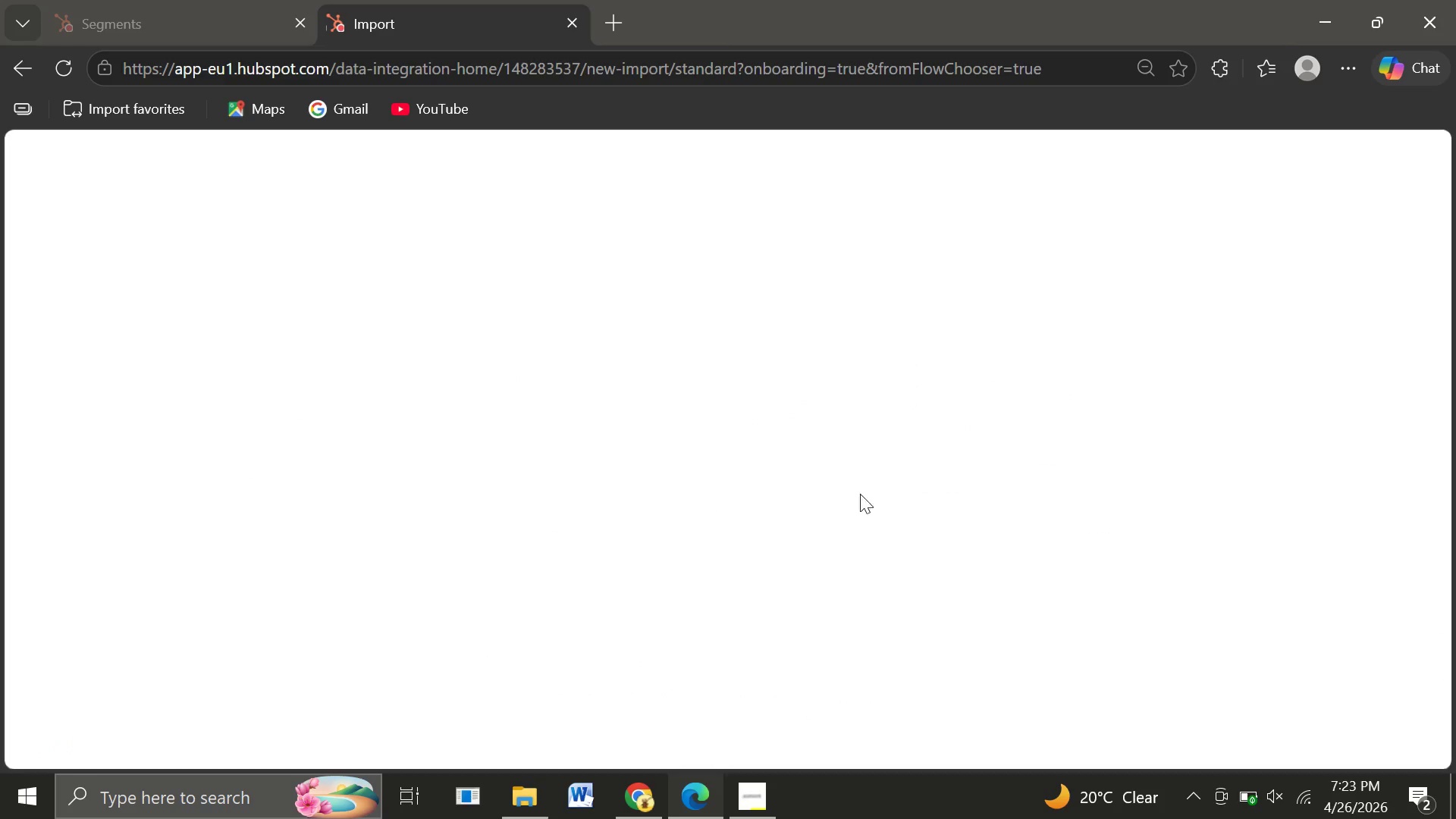 
mouse_move([993, 507])
 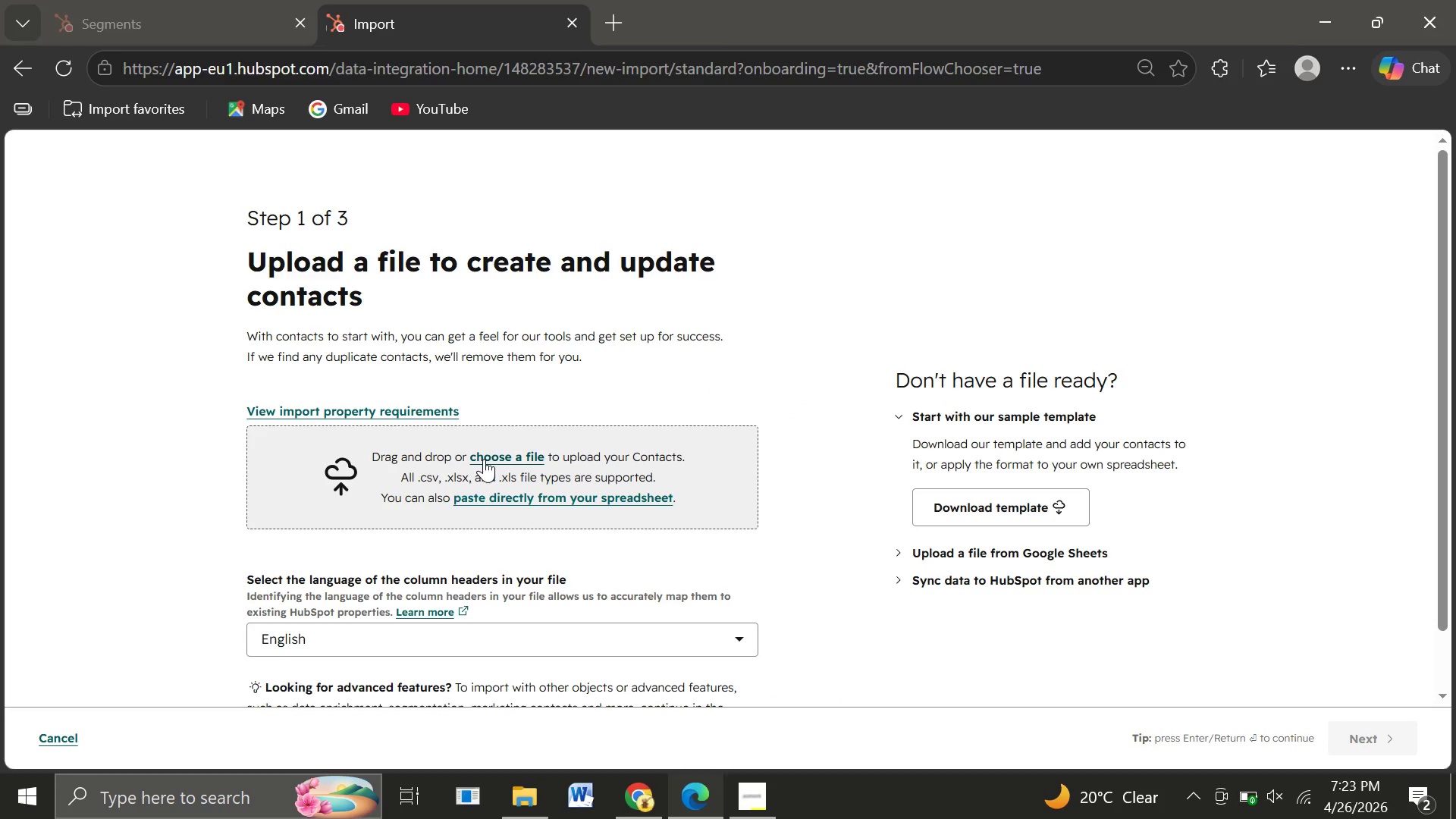 
left_click([484, 459])
 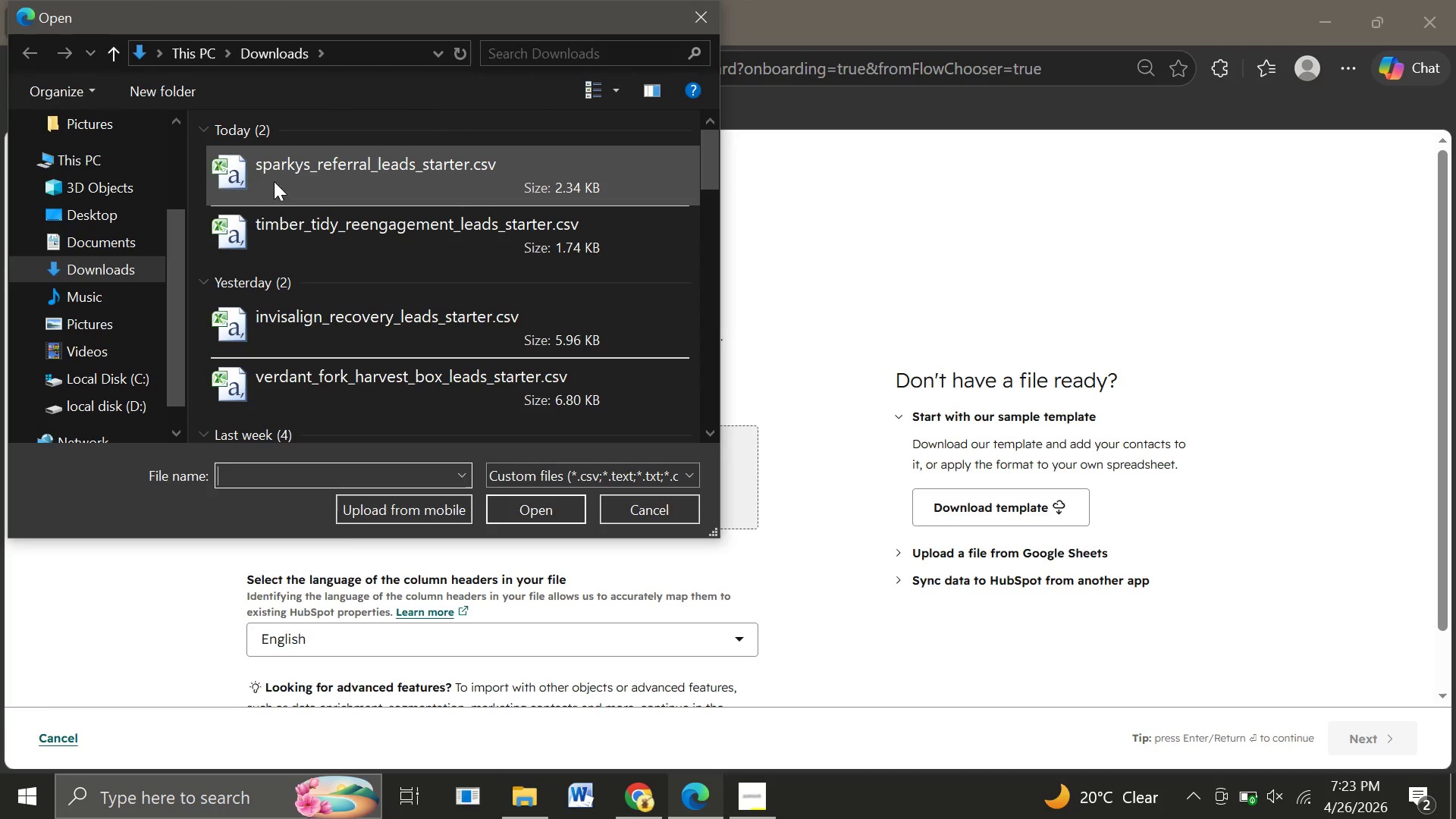 
left_click([314, 177])
 